 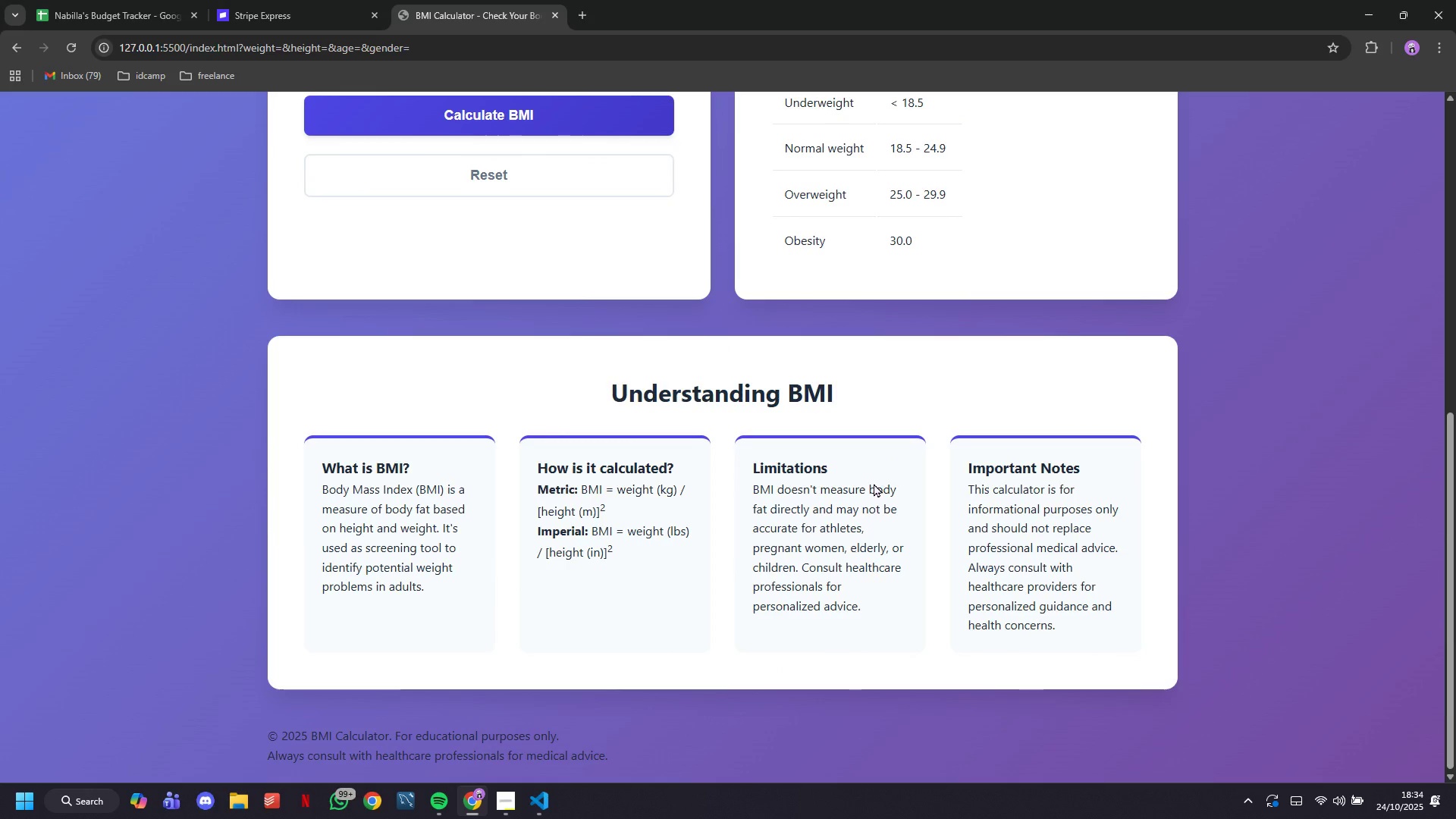 
scroll: coordinate [873, 483], scroll_direction: down, amount: 1.0
 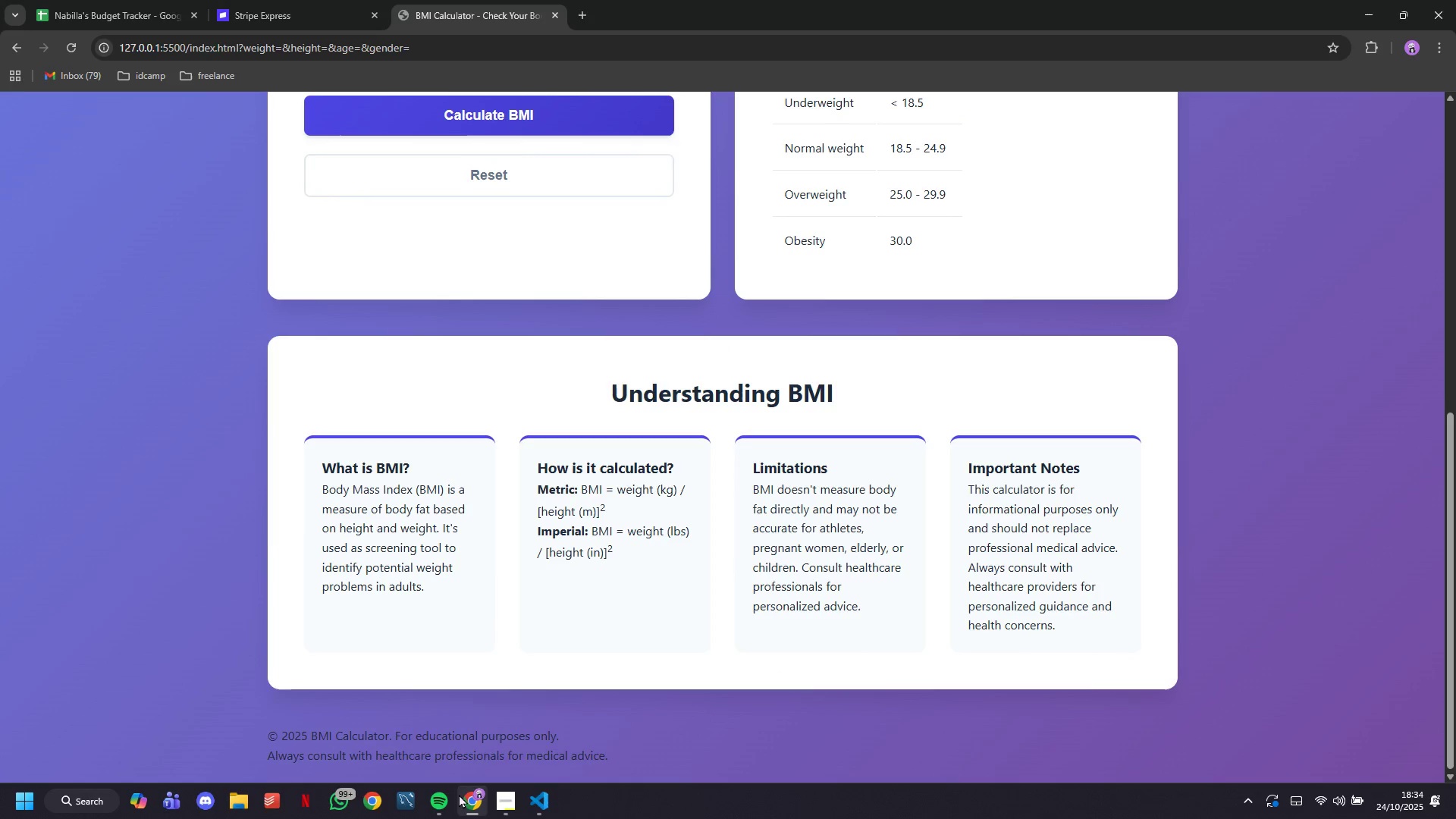 
left_click([534, 791])
 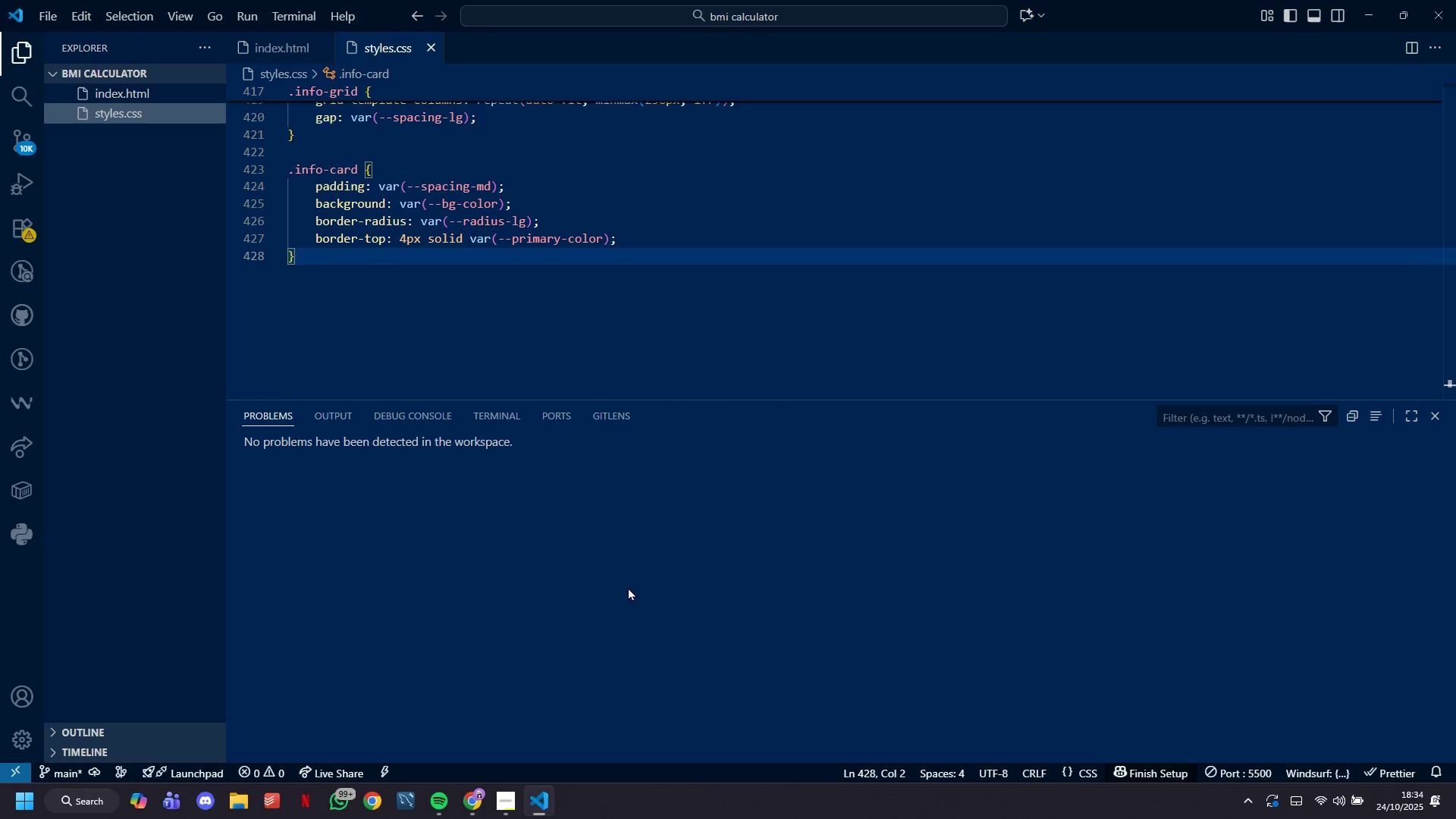 
wait(5.17)
 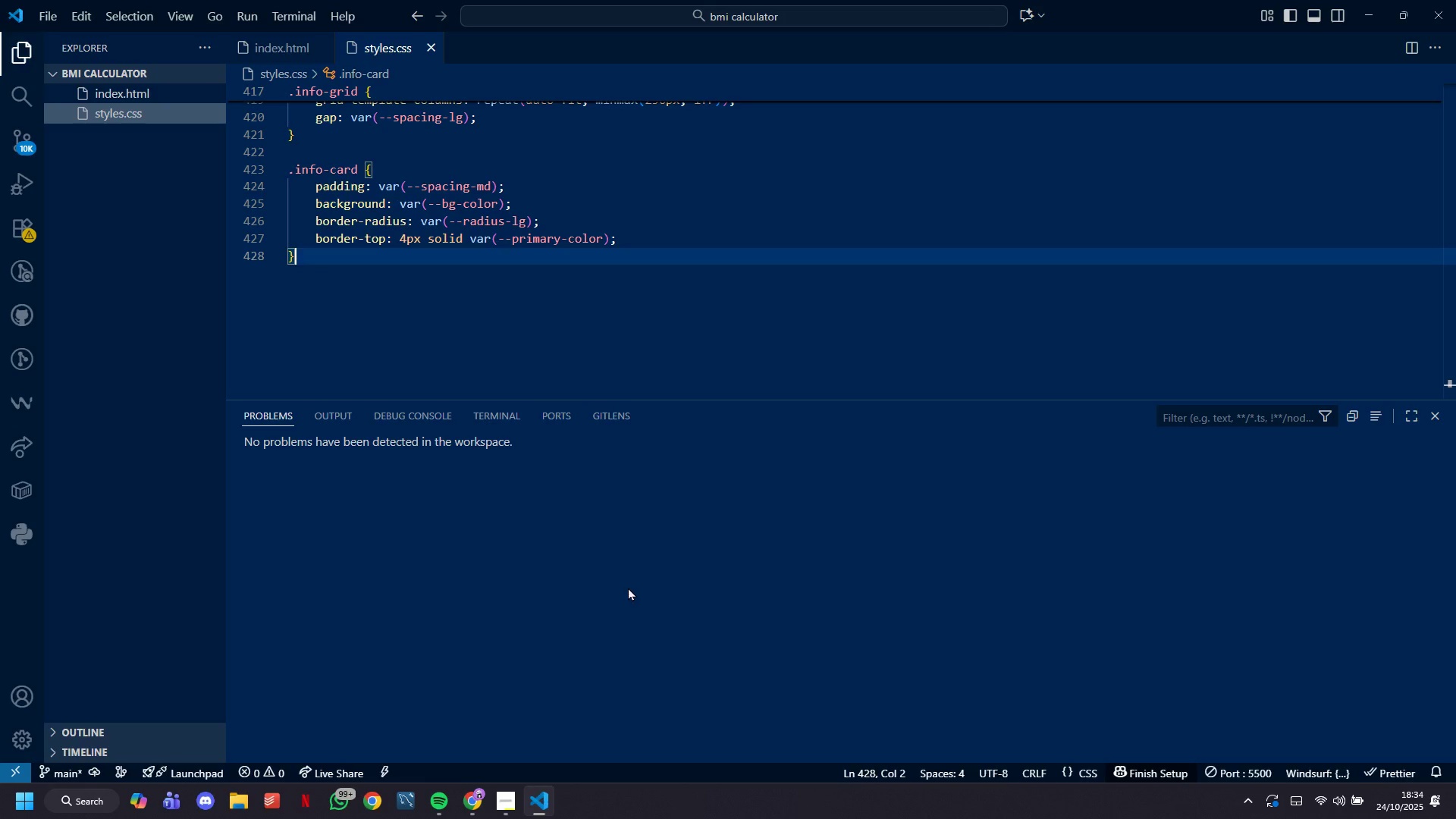 
key(Enter)
 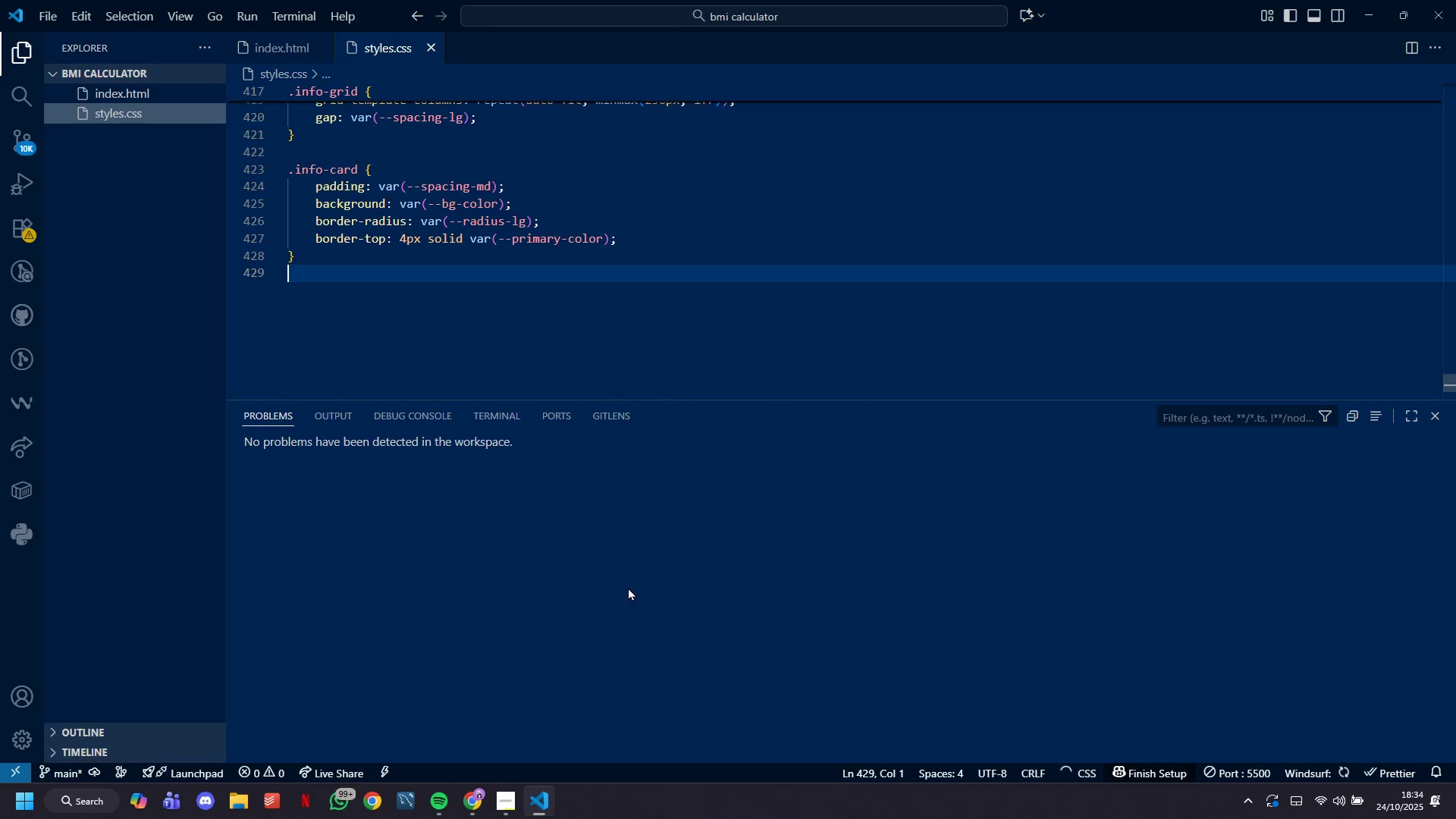 
key(Enter)
 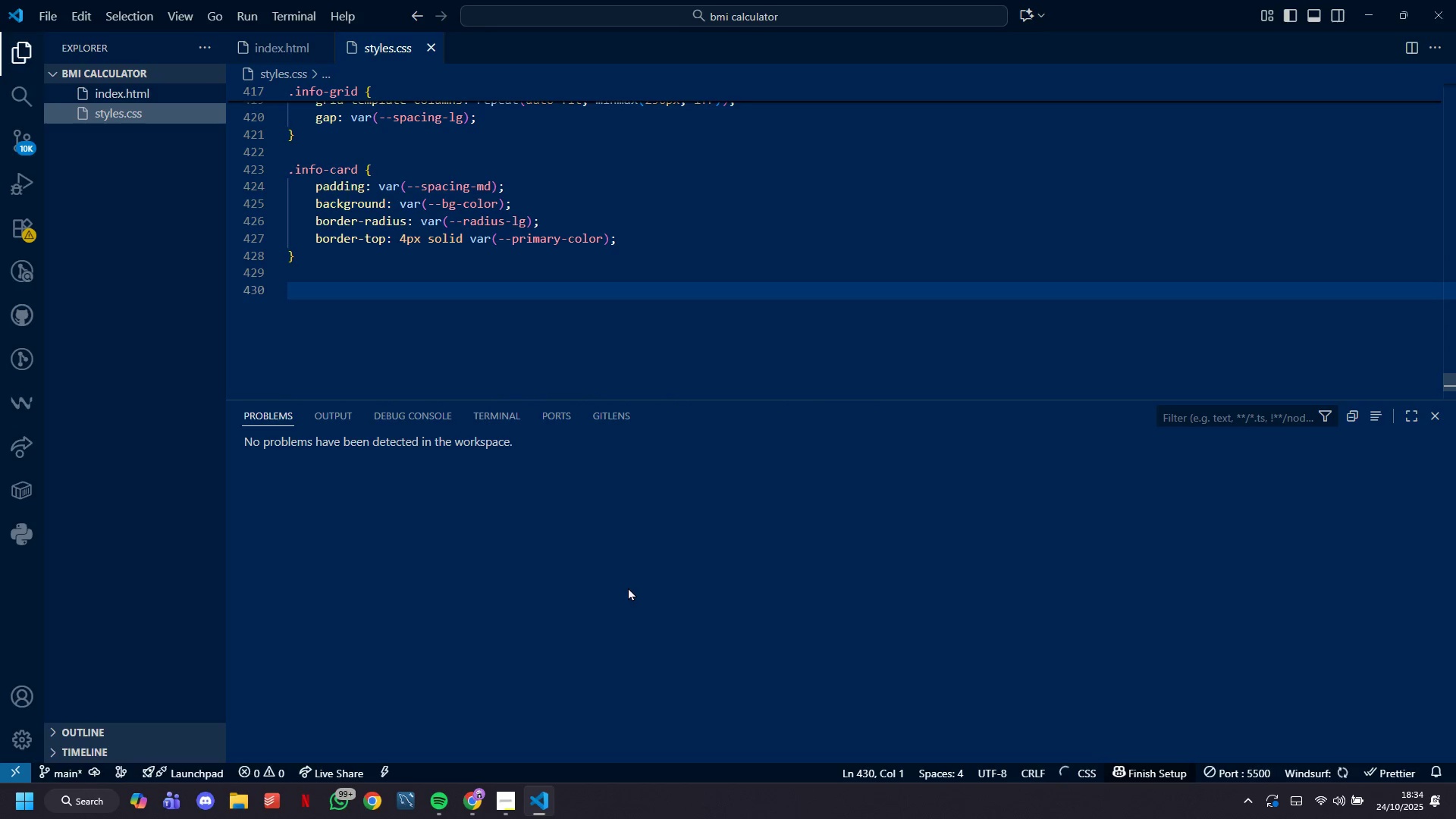 
type(.info-card h3 [)
 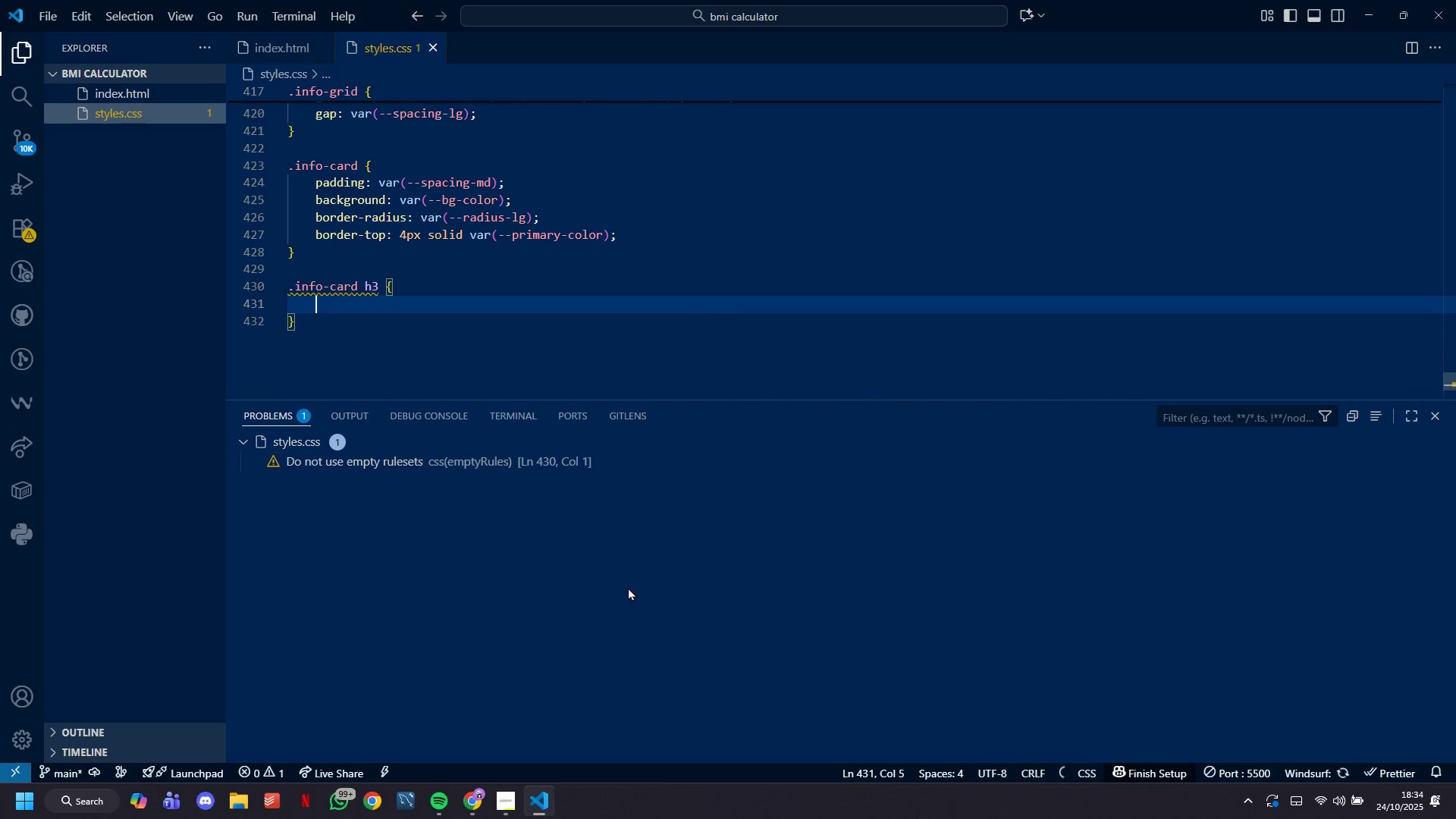 
hold_key(key=ShiftLeft, duration=0.34)
 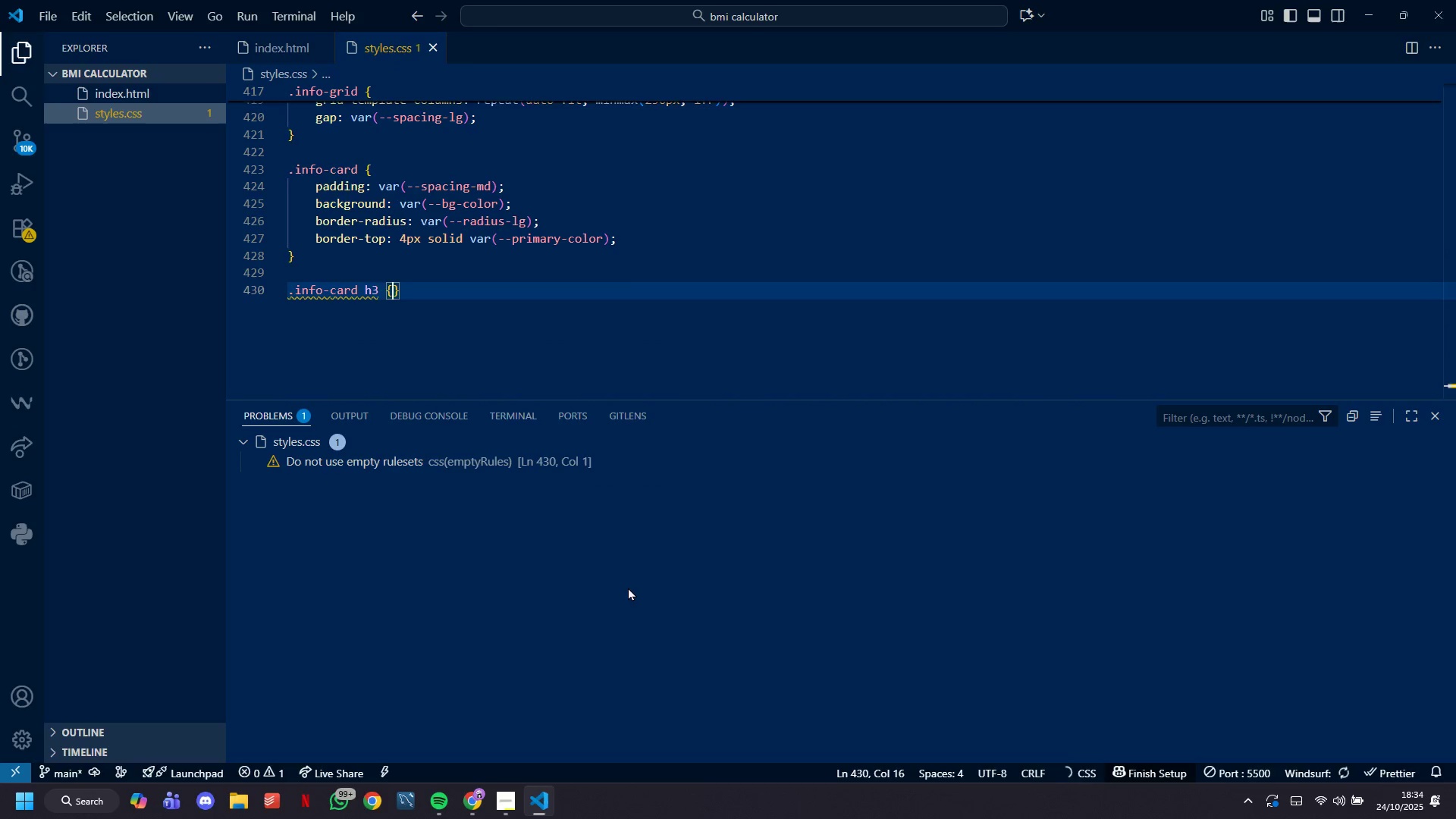 
key(Shift+Enter)
 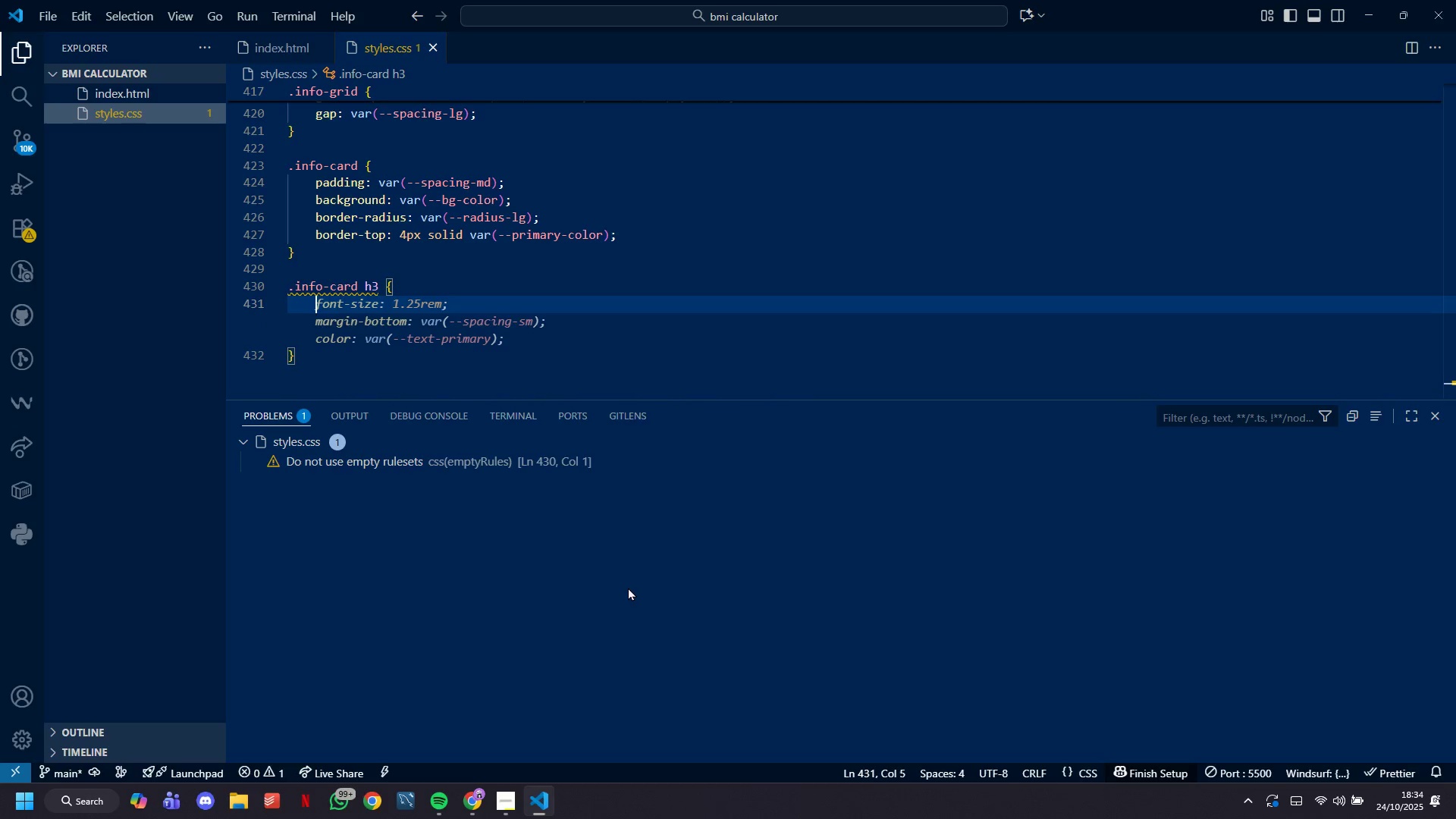 
type(fnt-size: 1.25rem;)
 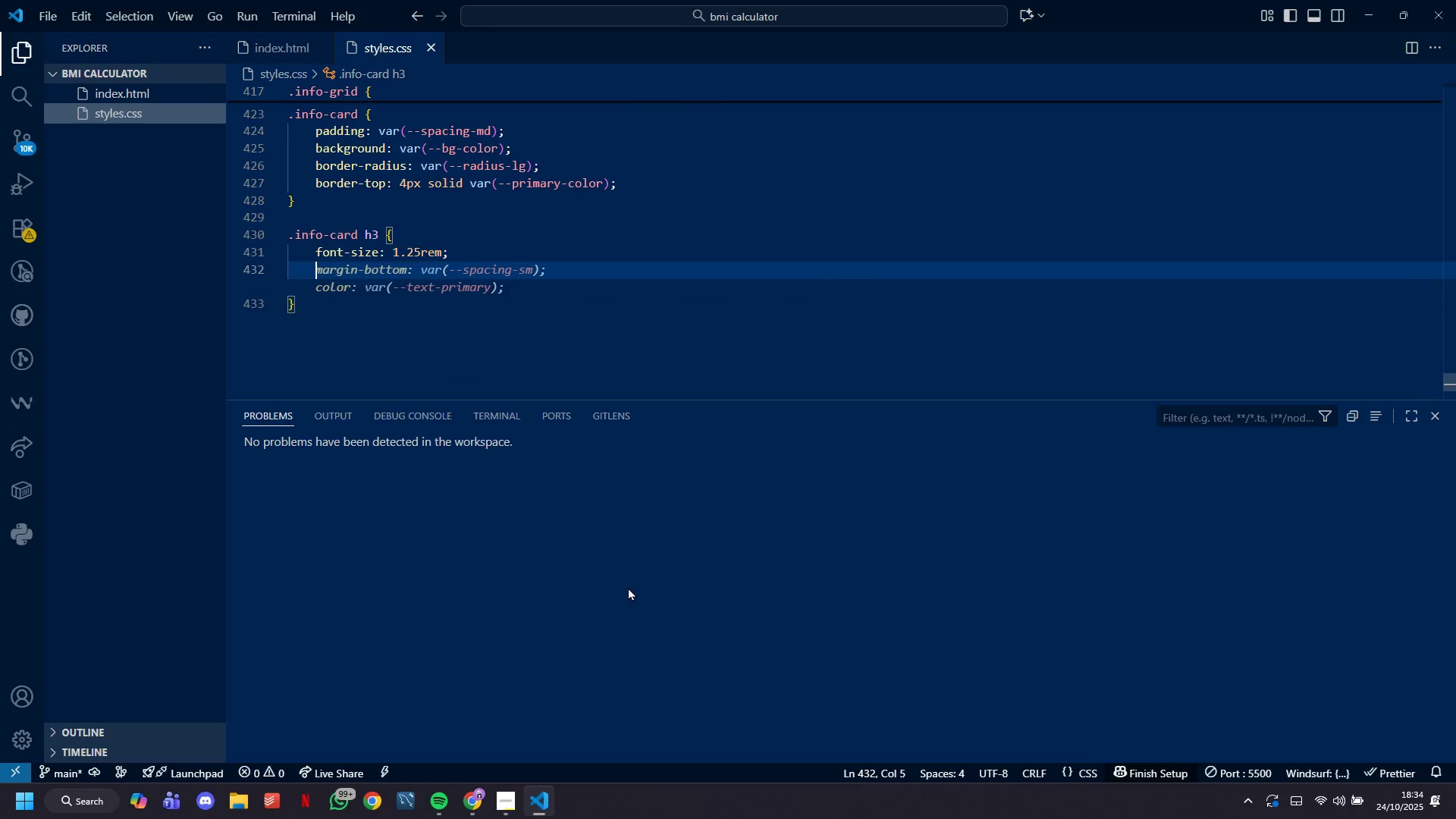 
hold_key(key=O, duration=29.02)
 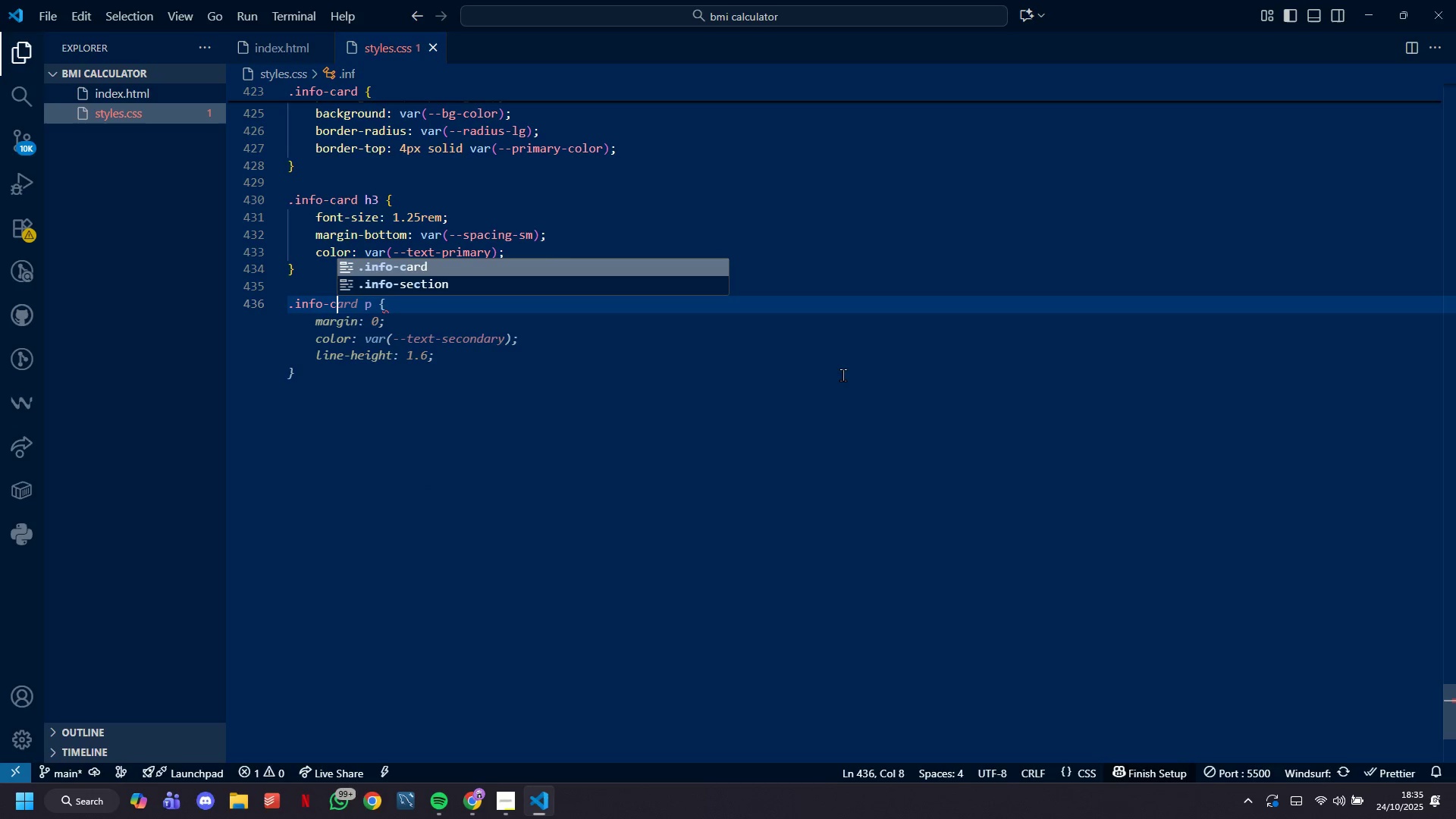 
key(Enter)
 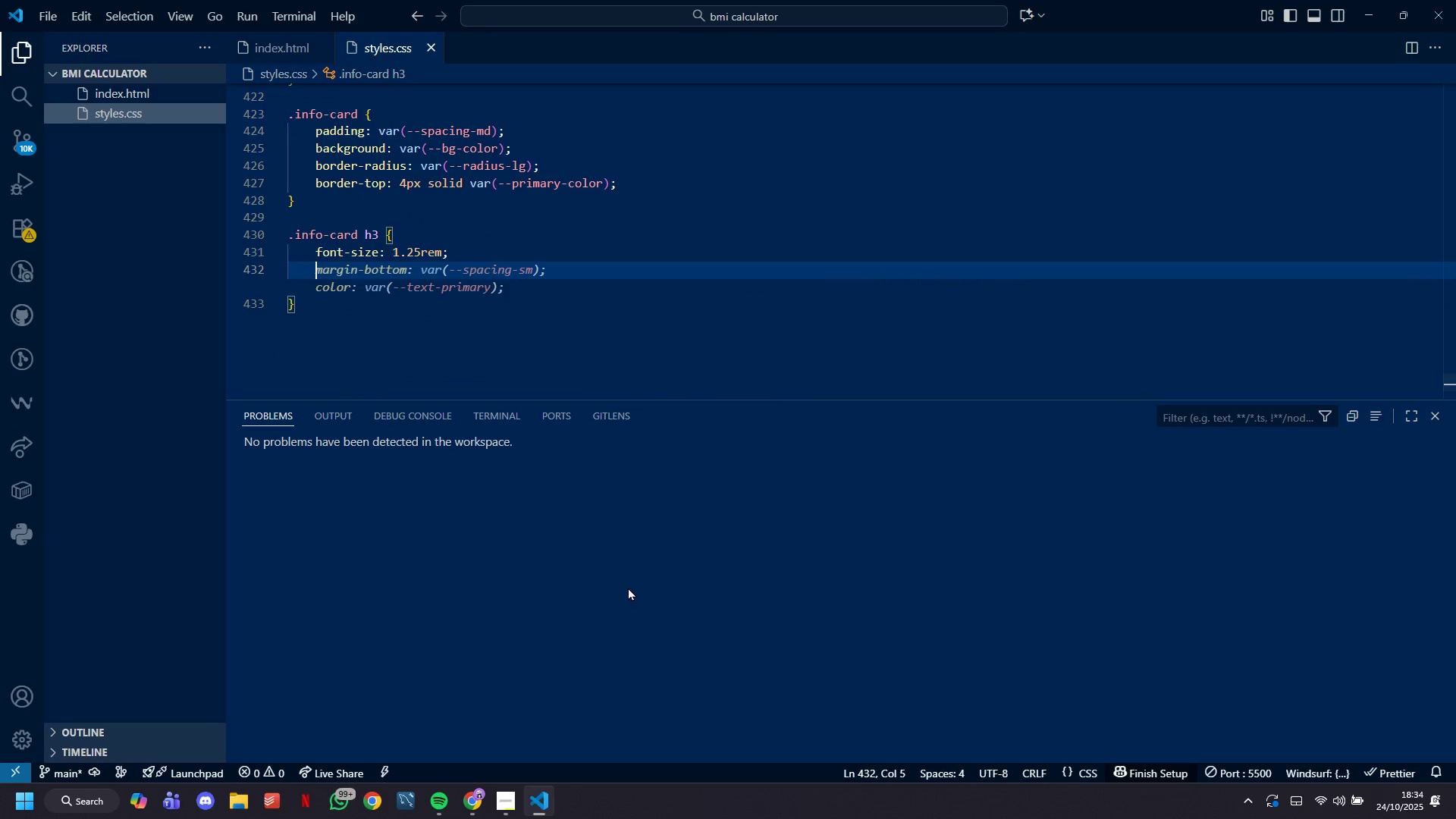 
key(Tab)
 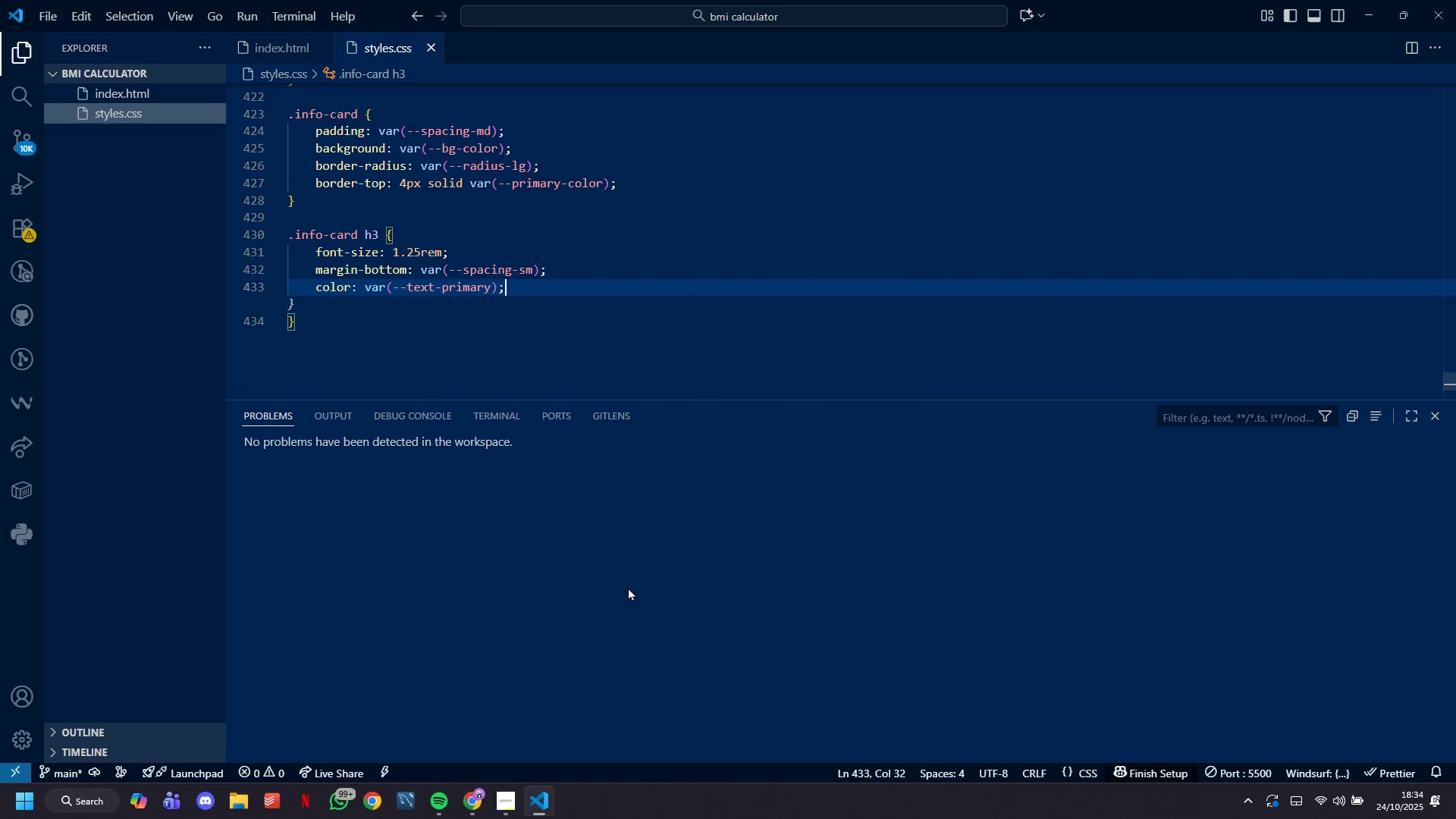 
key(ArrowDown)
 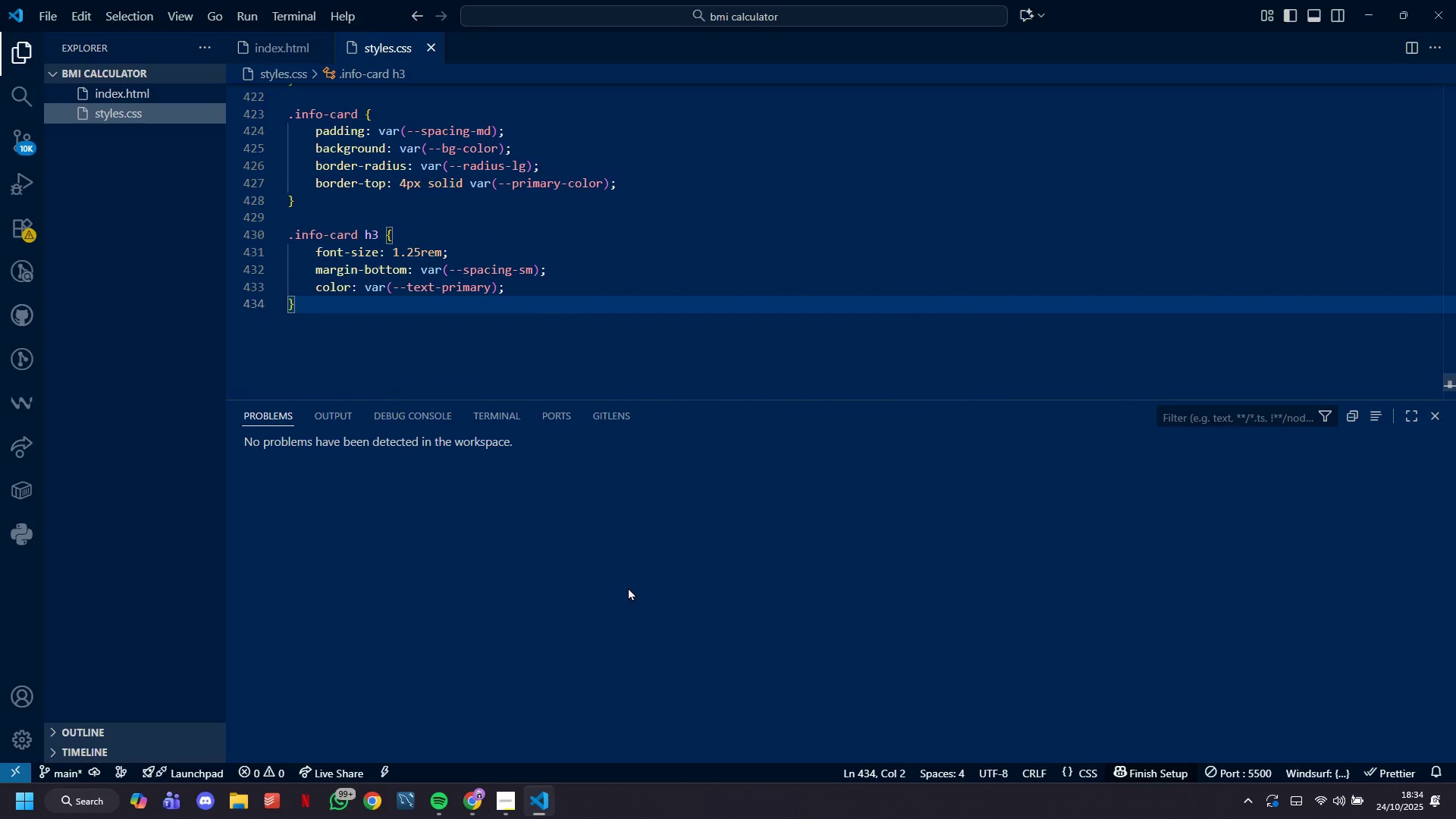 
key(Enter)
 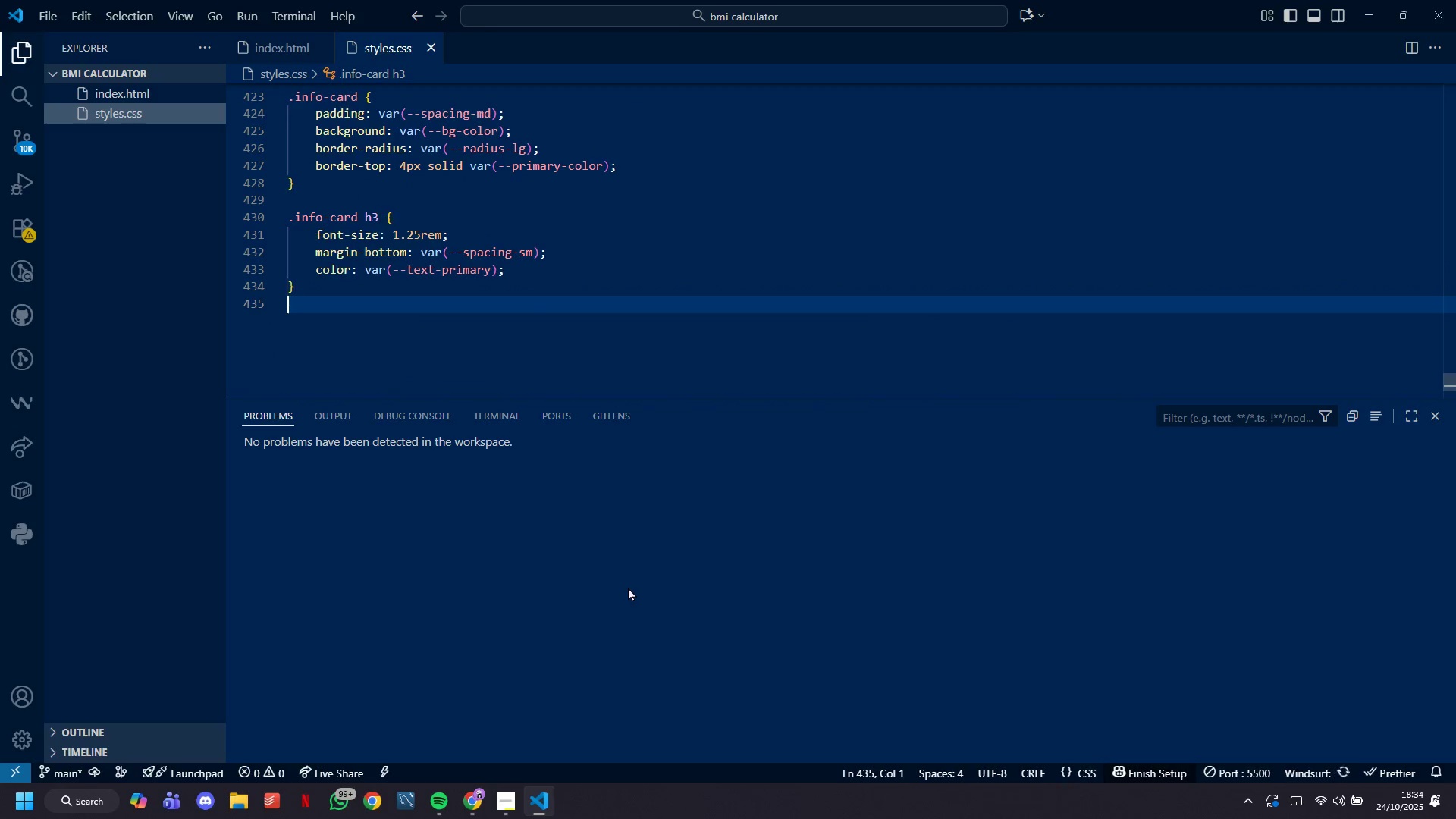 
key(Enter)
 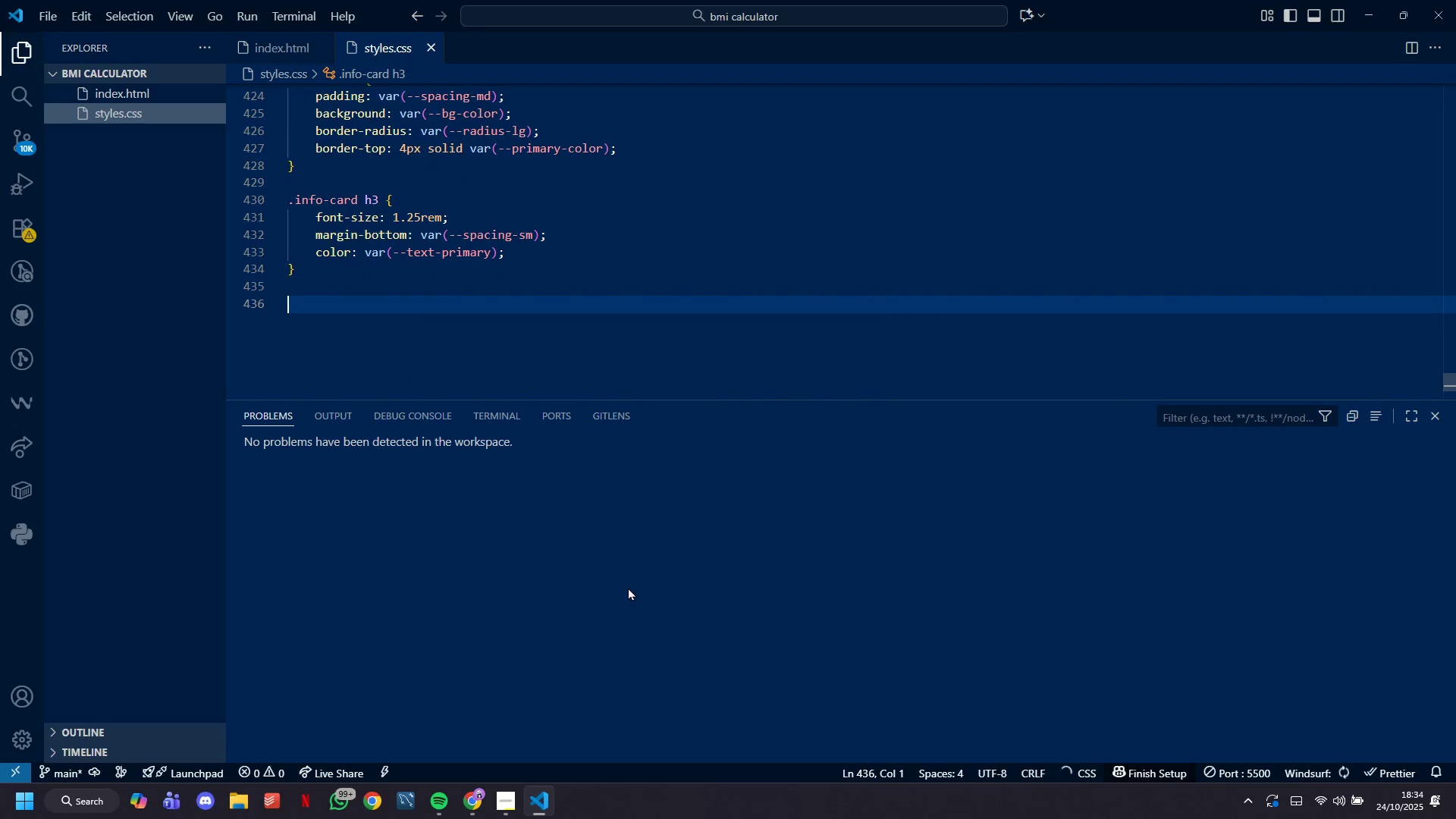 
key(Control+S)
 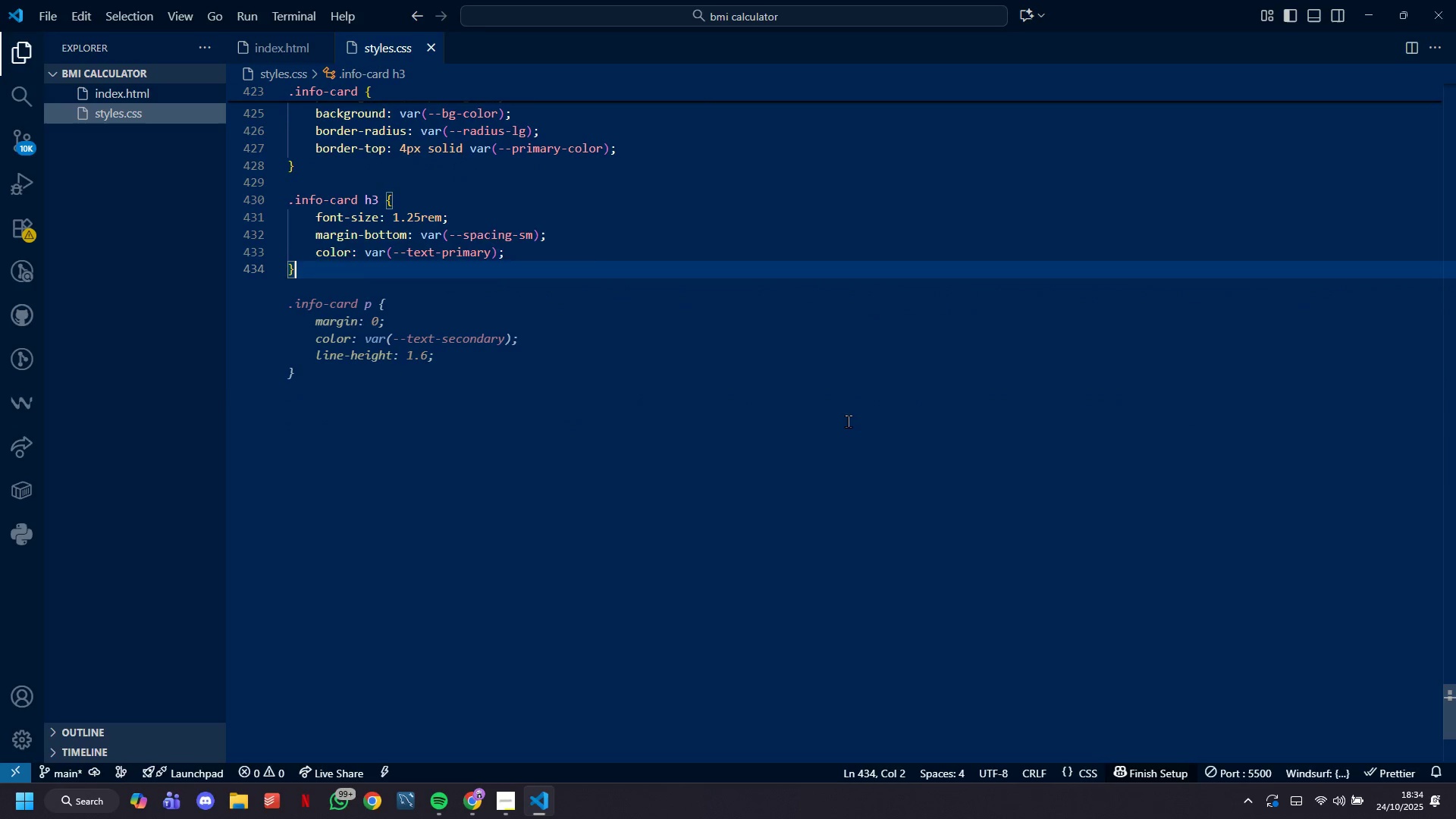 
key(Enter)
 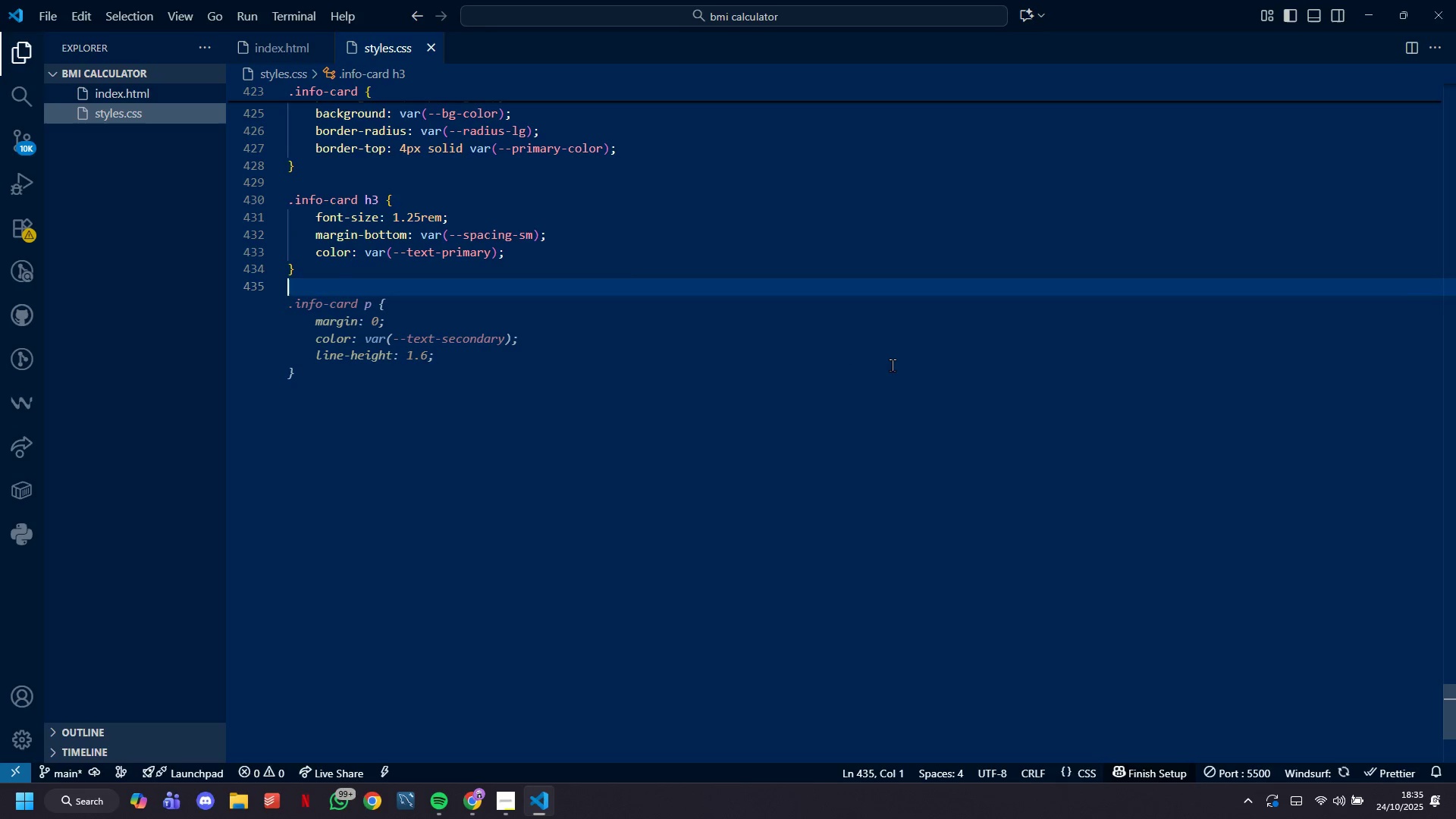 
key(Enter)
 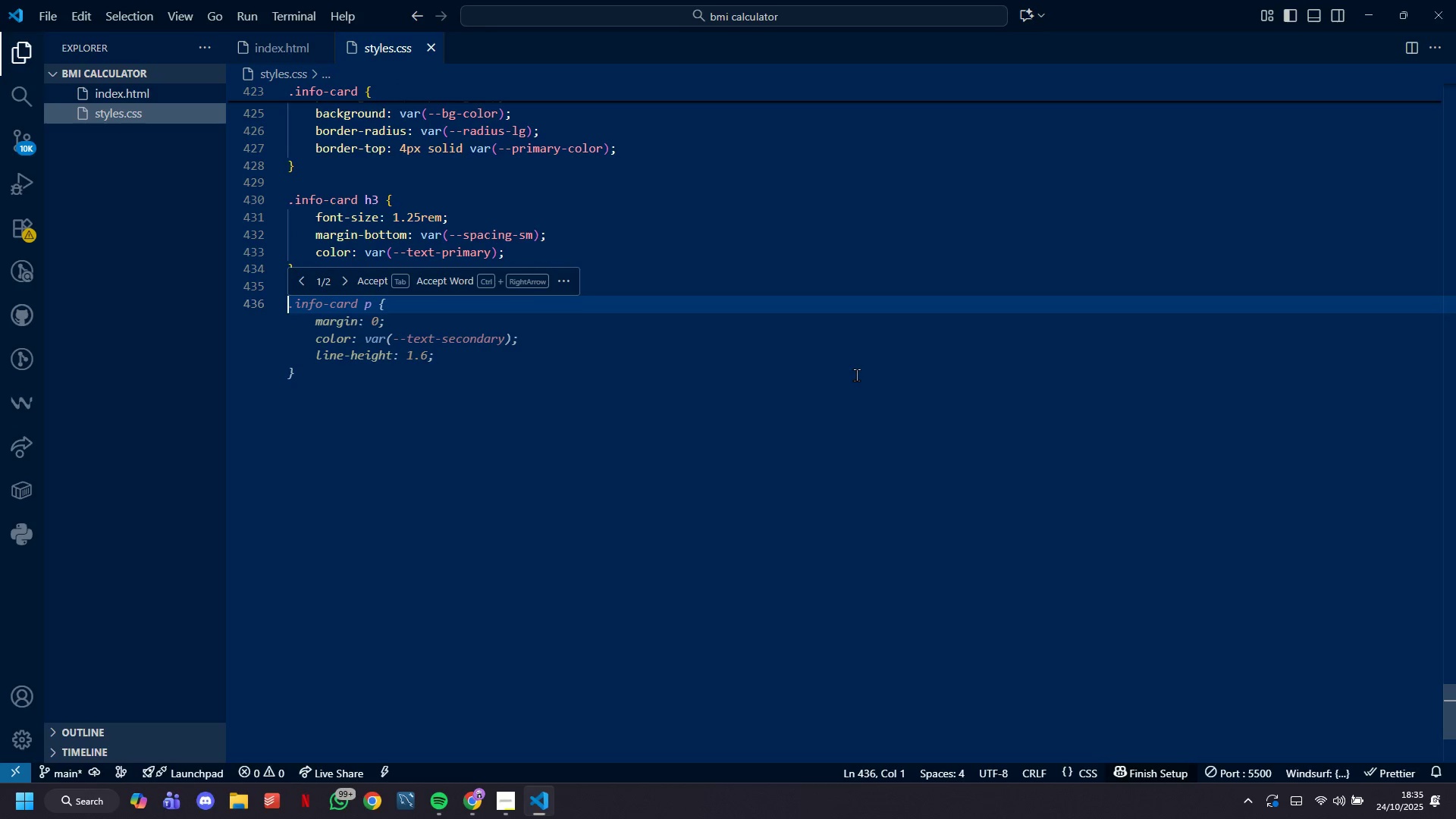 
type(.inf-card p {)
 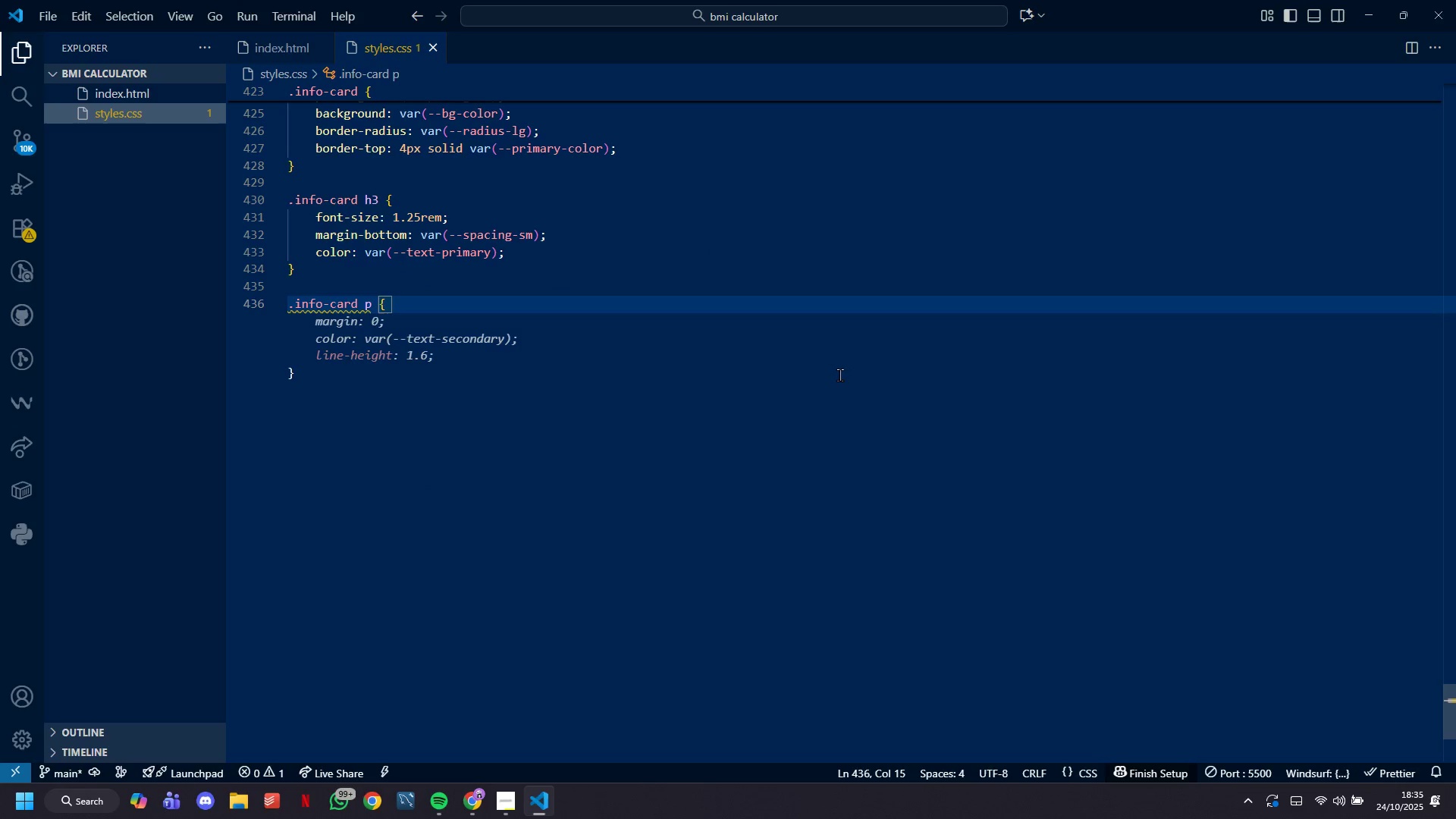 
key(Shift+Enter)
 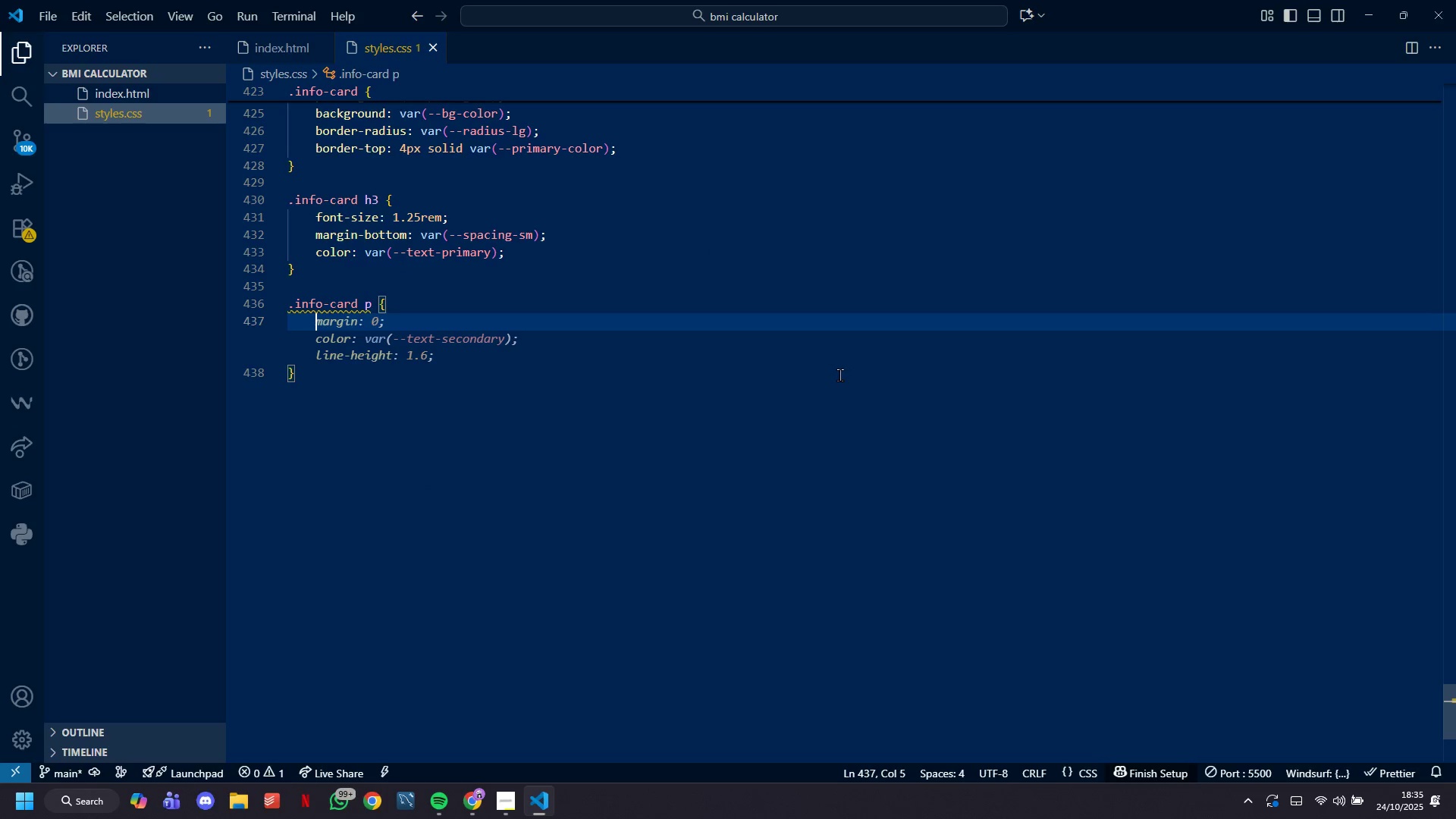 
type(c)
key(Backspace)
type(olor: var(_-text)
 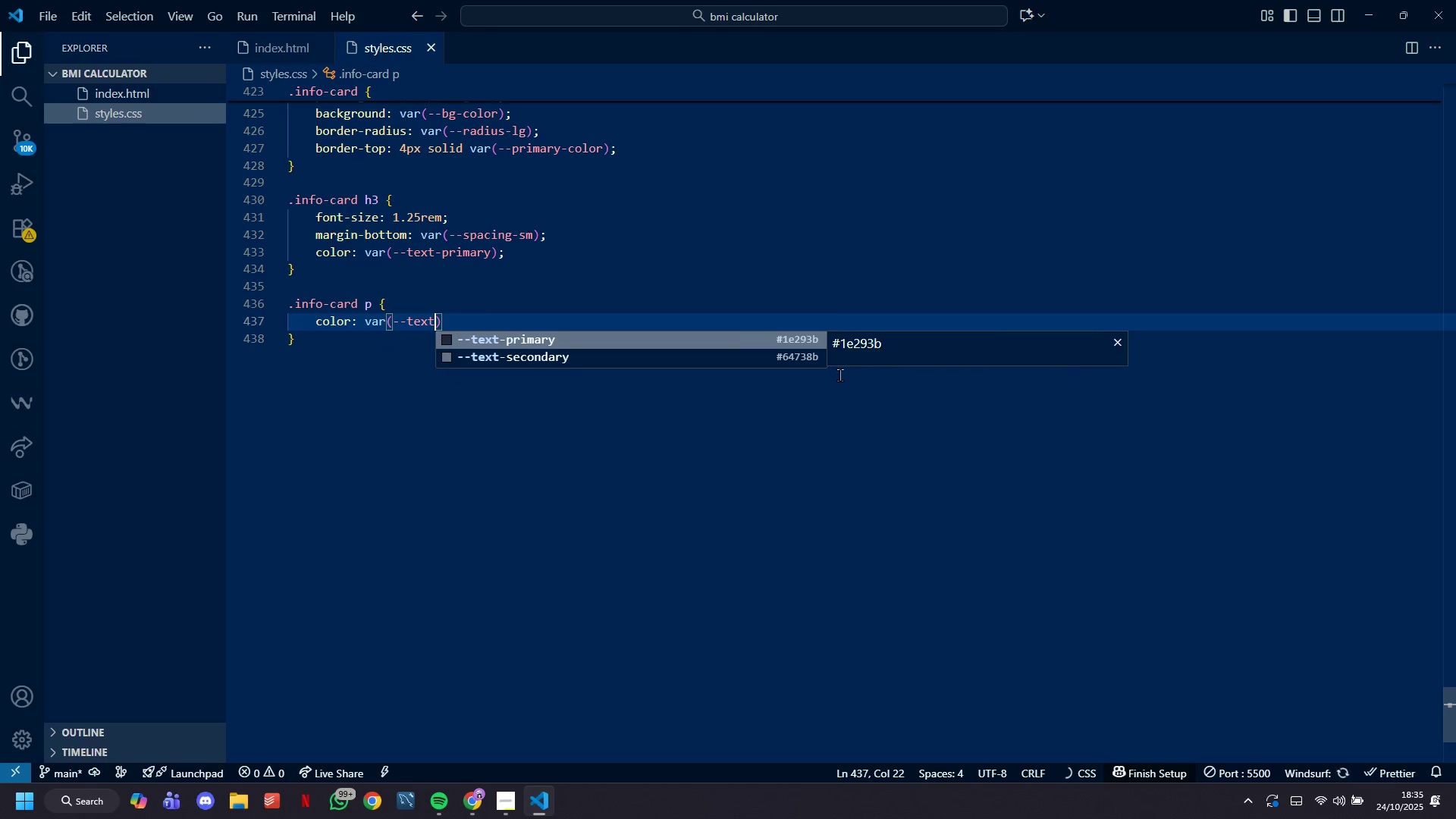 
key(ArrowDown)
 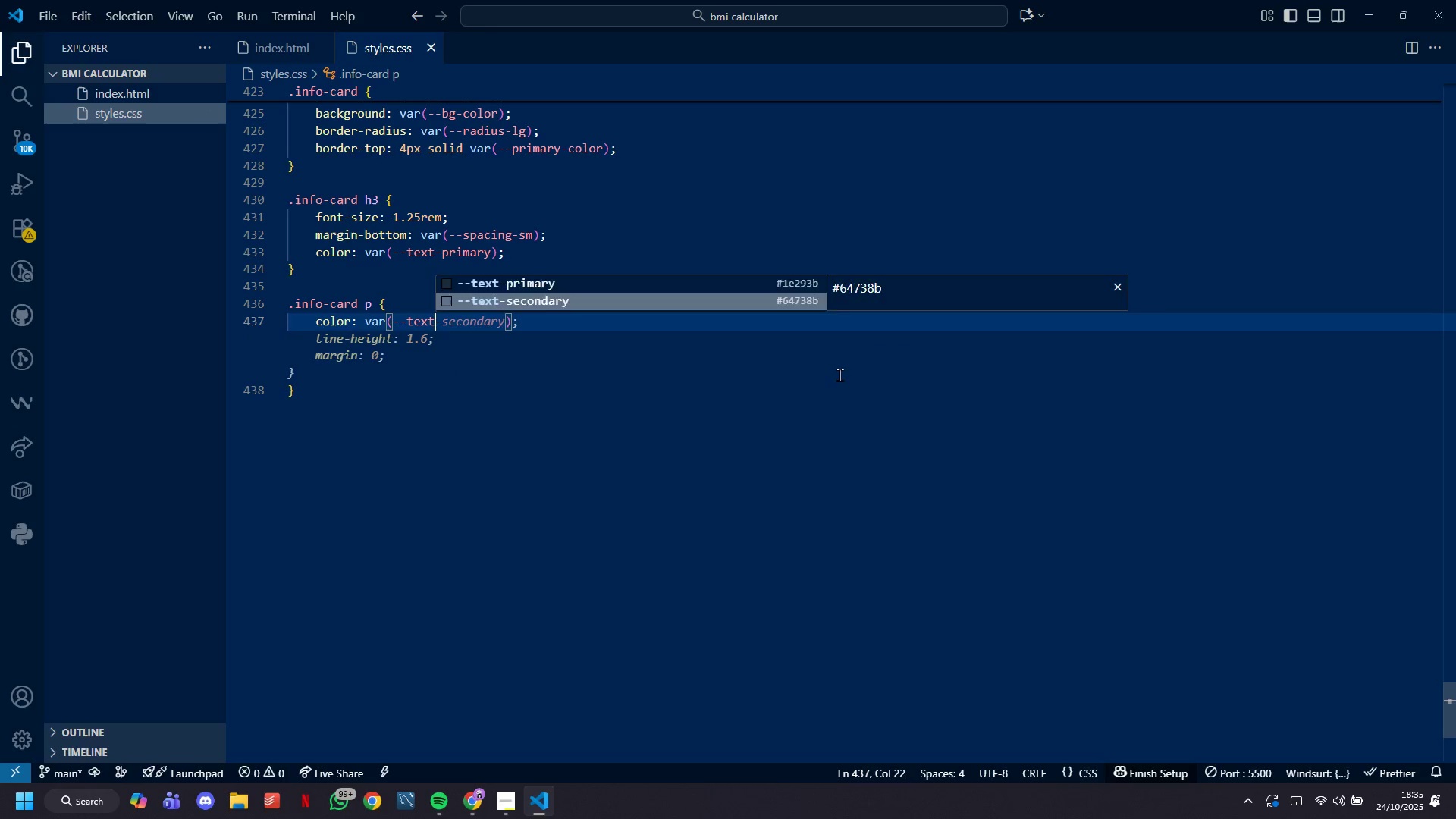 
key(Enter)
 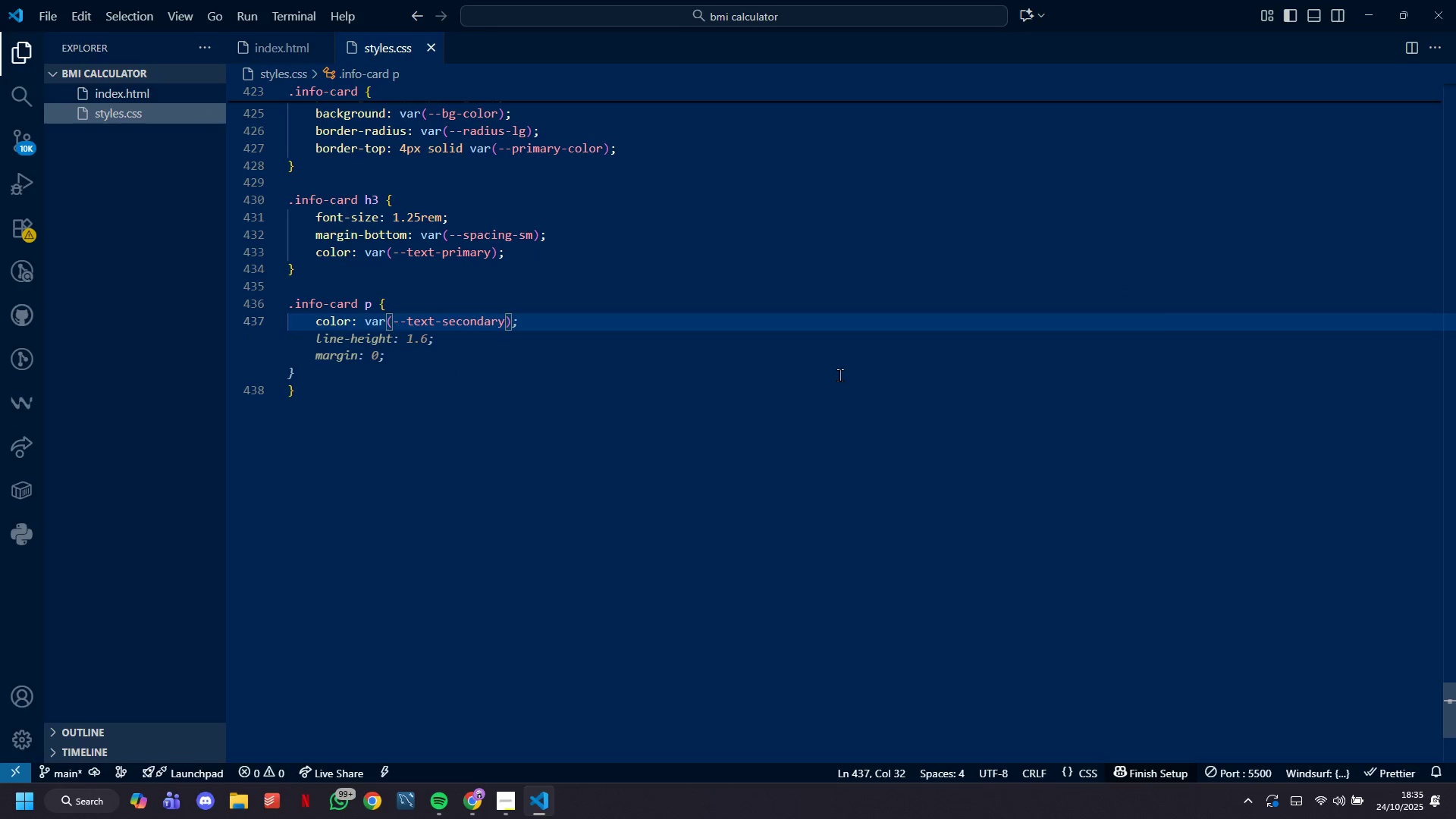 
key(ArrowRight)
 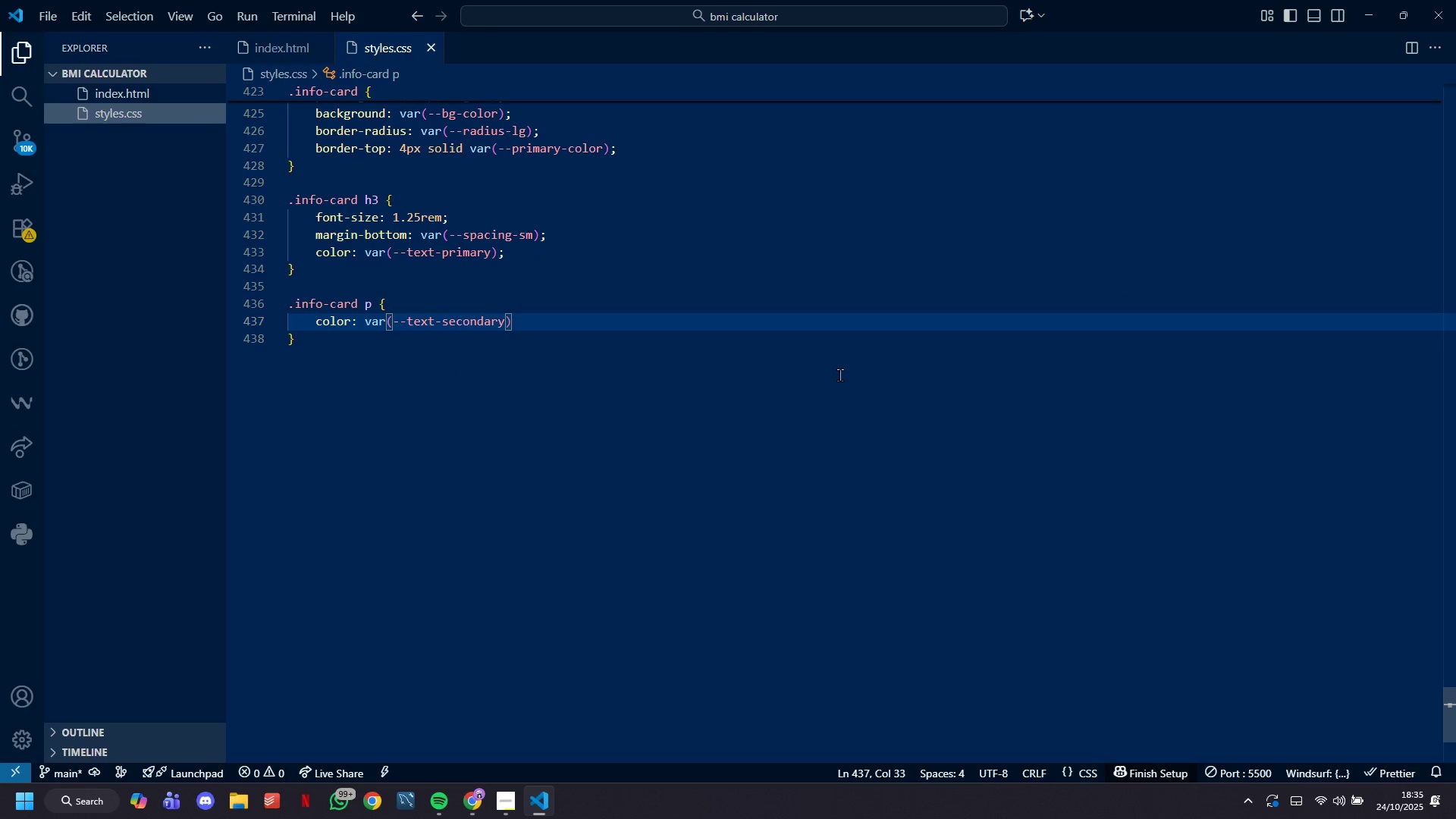 
key(Semicolon)
 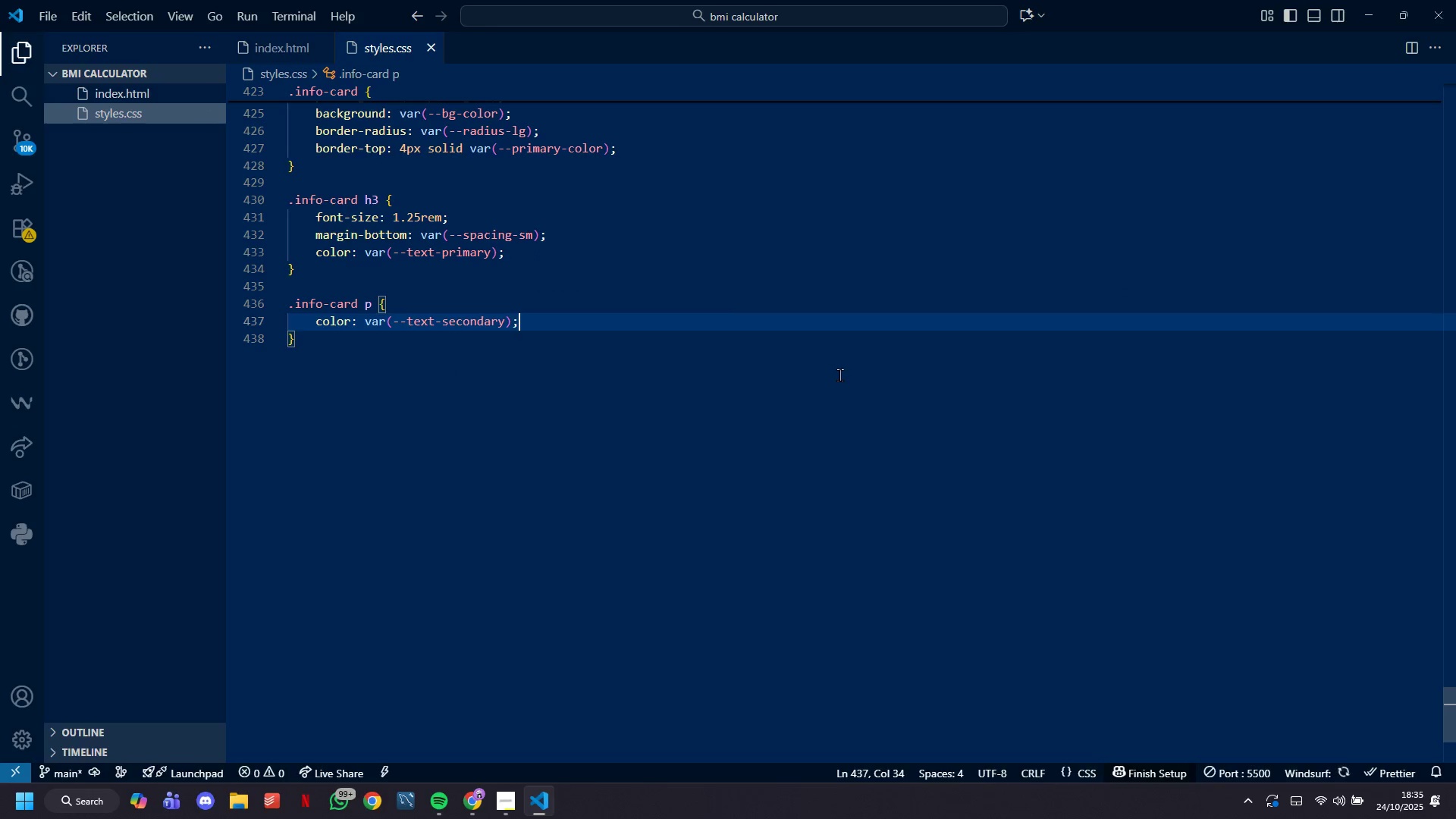 
key(Enter)
 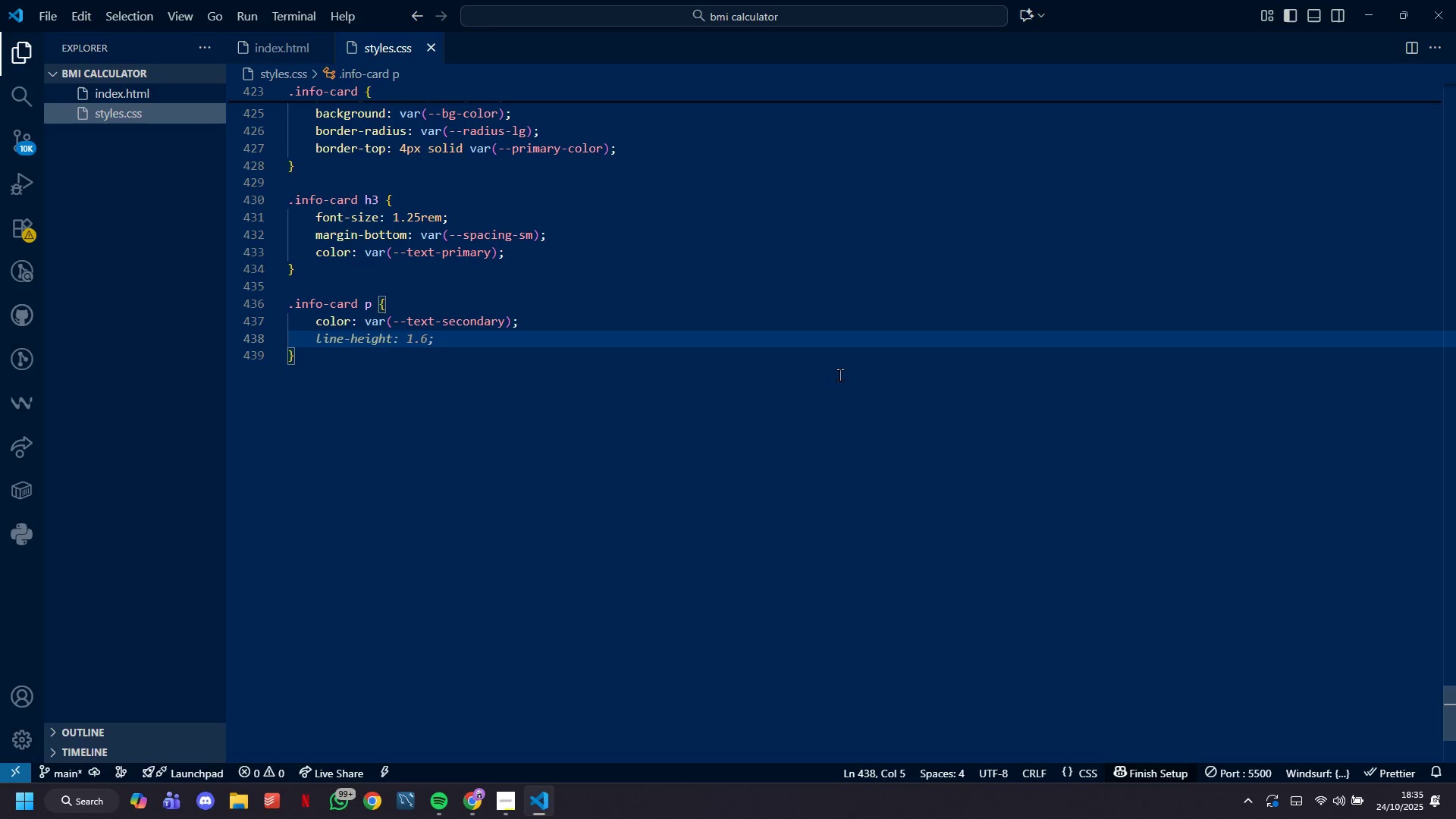 
type(font-size: )
key(Tab)
 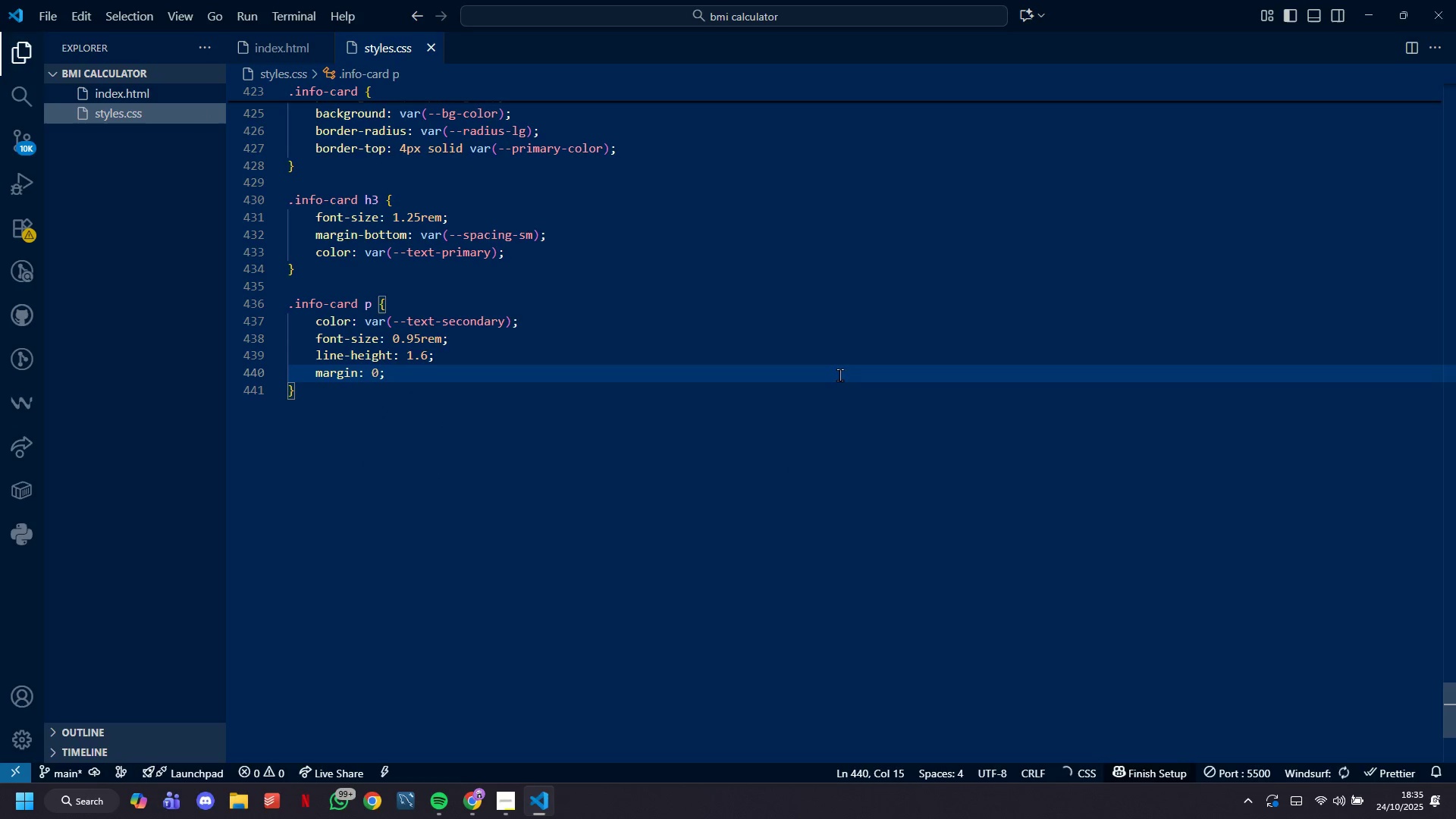 
key(ArrowUp)
 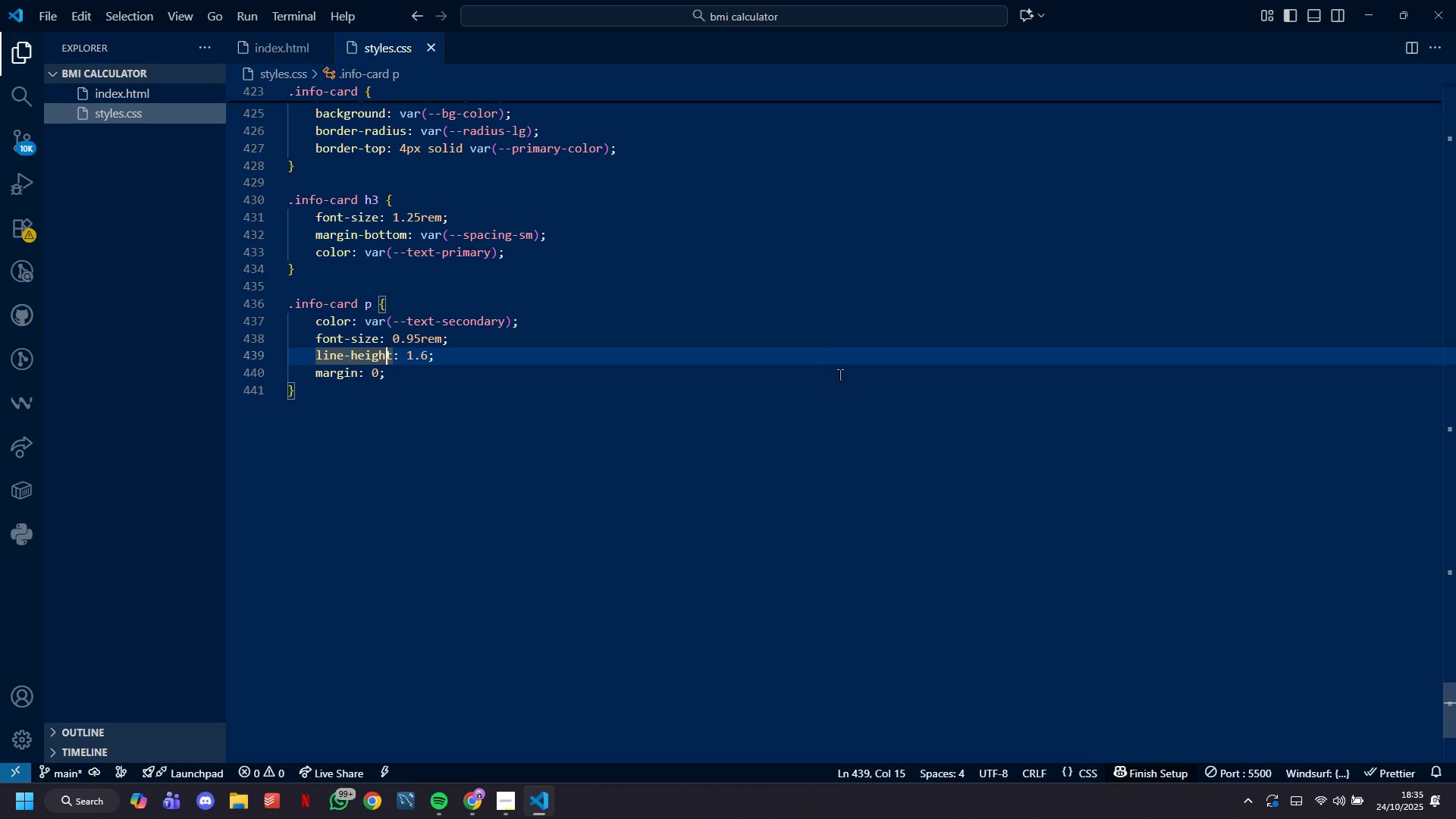 
hold_key(key=ArrowRight, duration=0.69)
 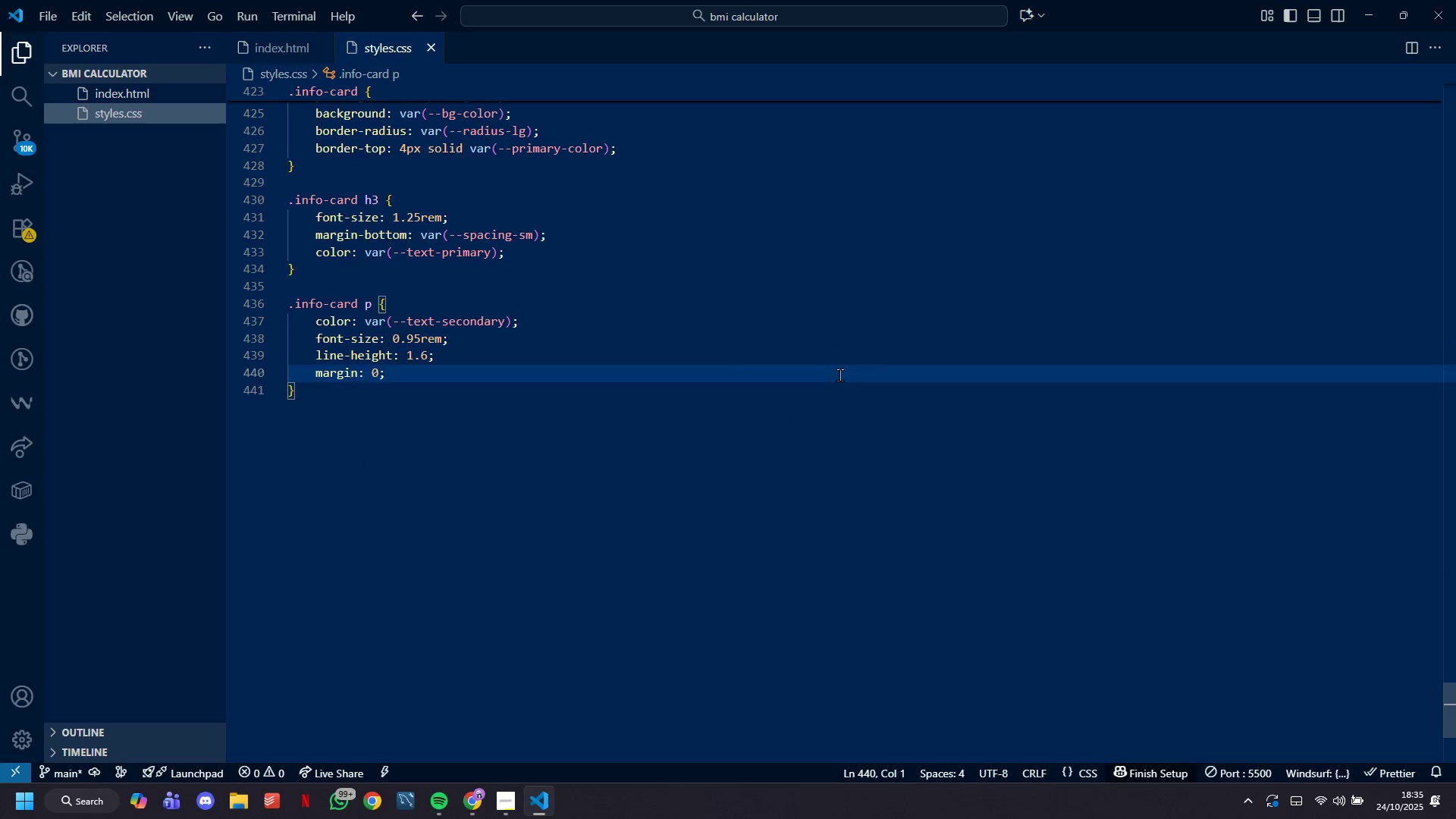 
key(ArrowLeft)
 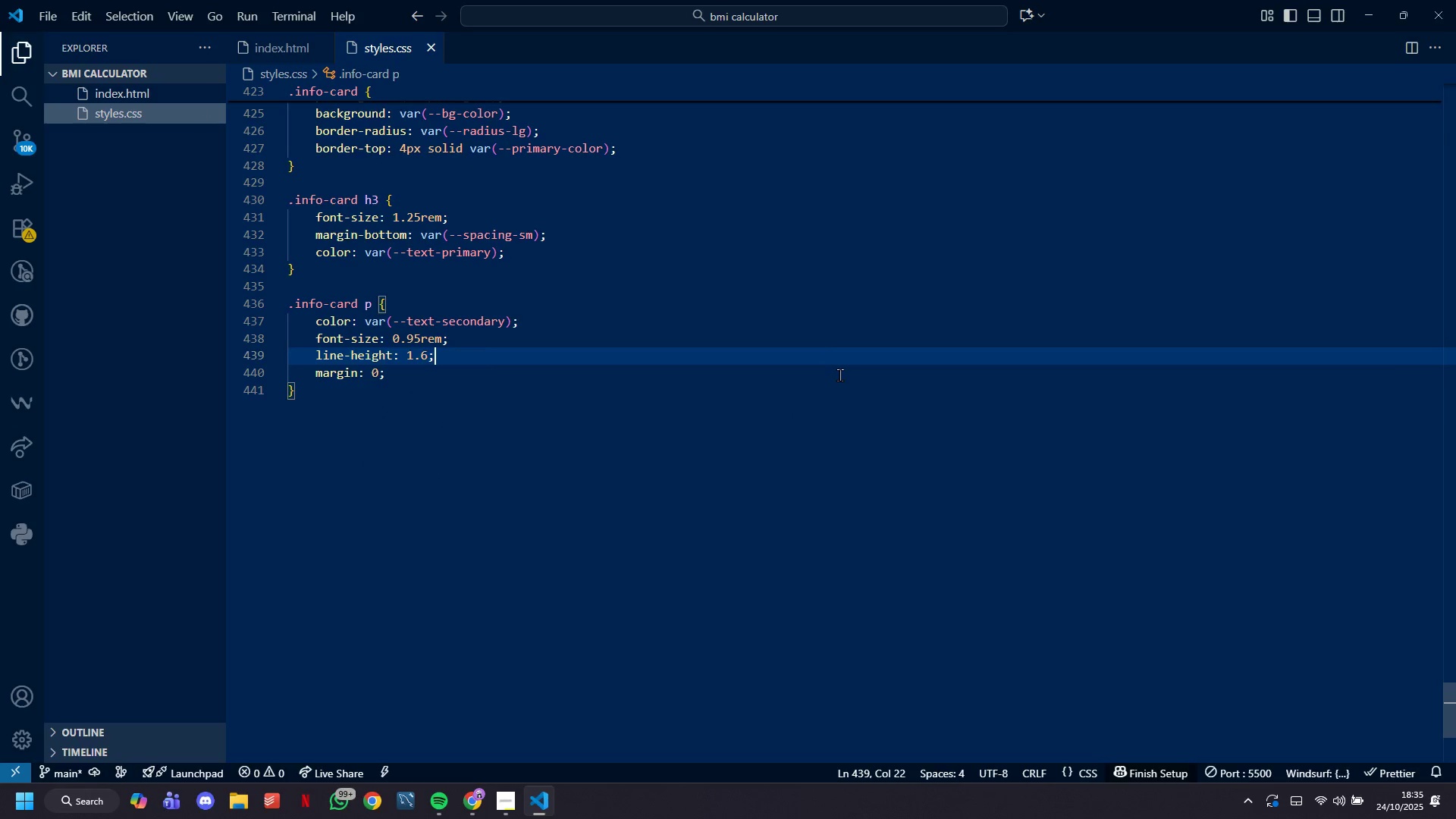 
key(ArrowLeft)
 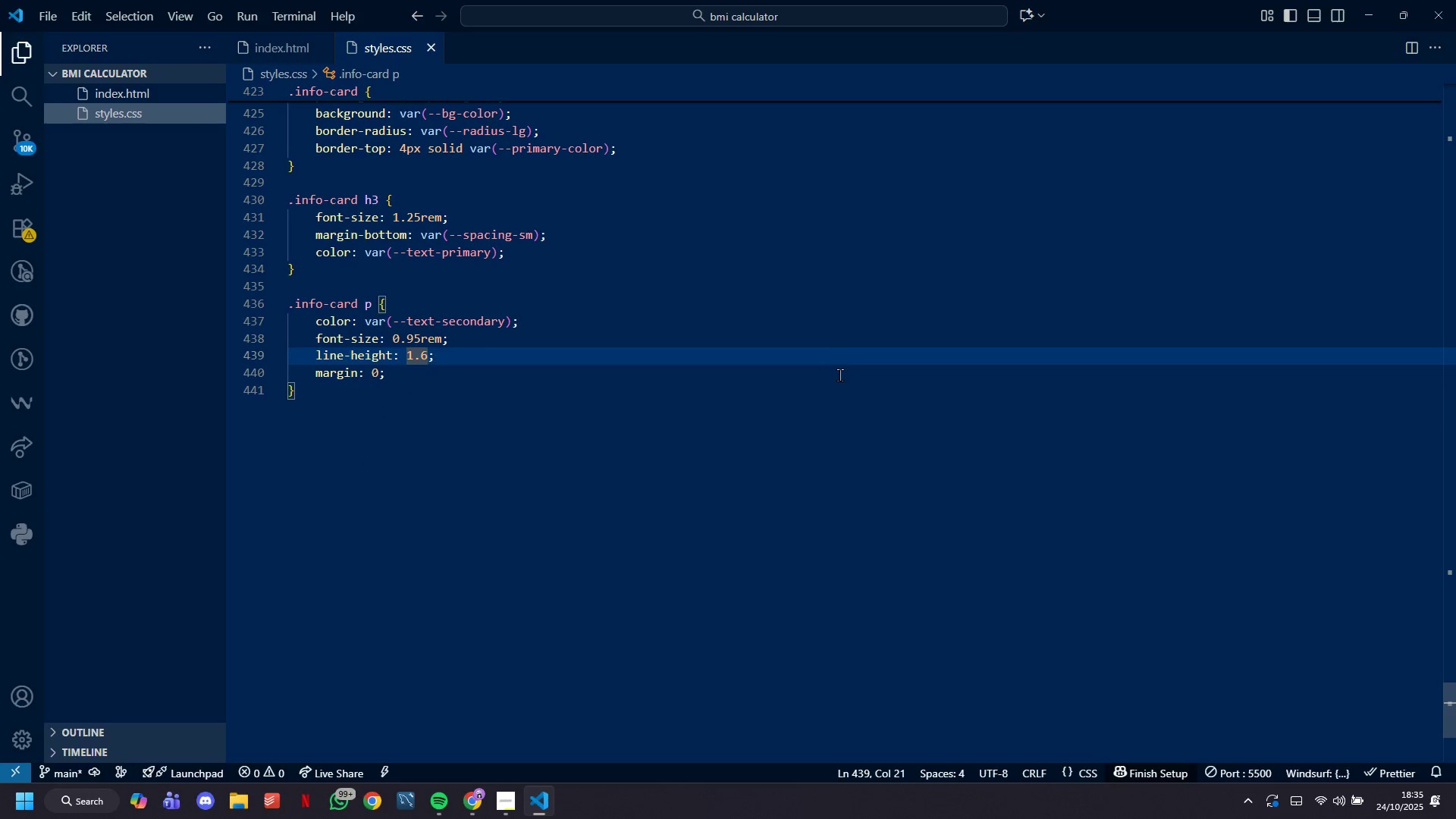 
key(Insert)
 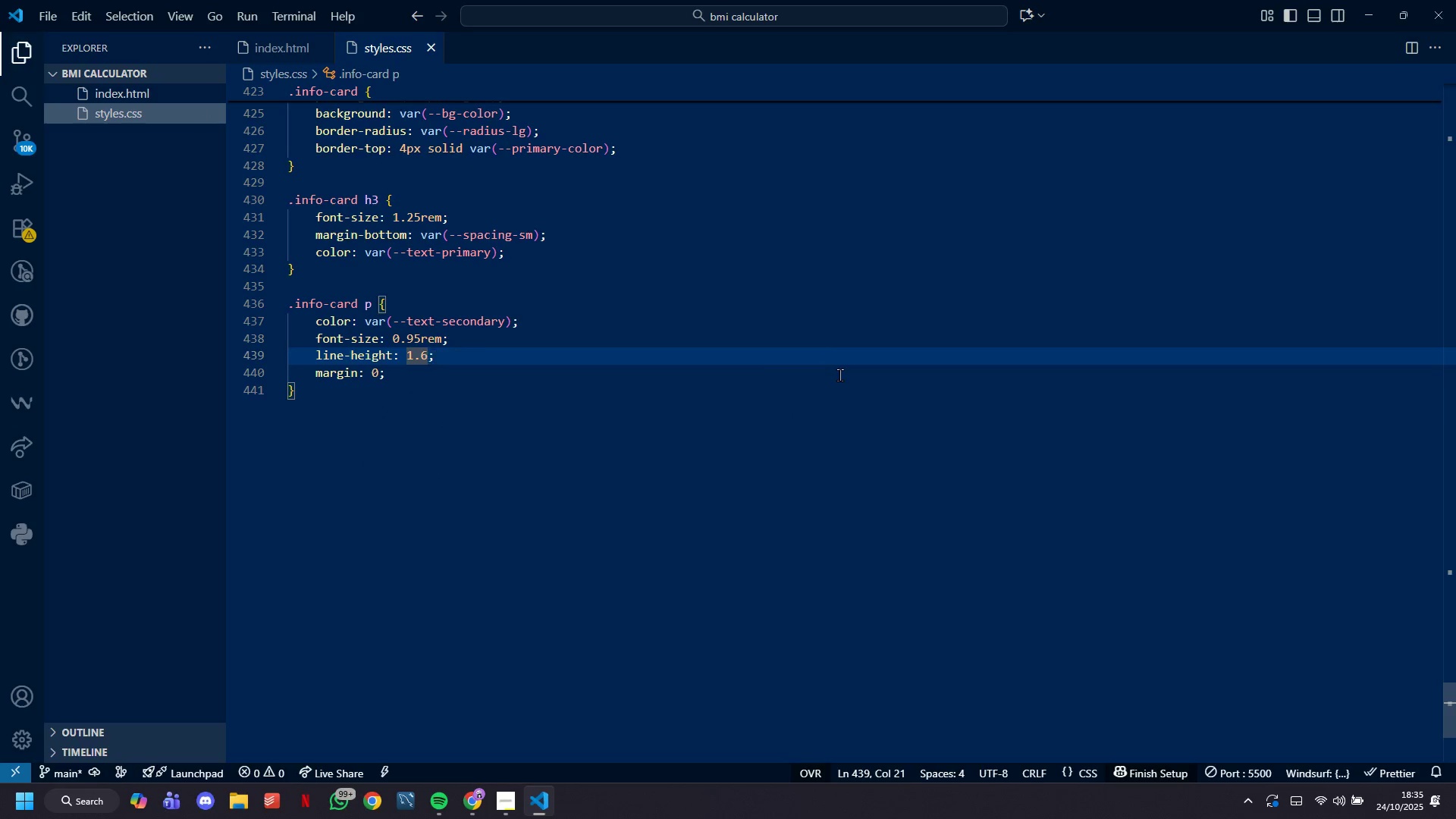 
key(7)
 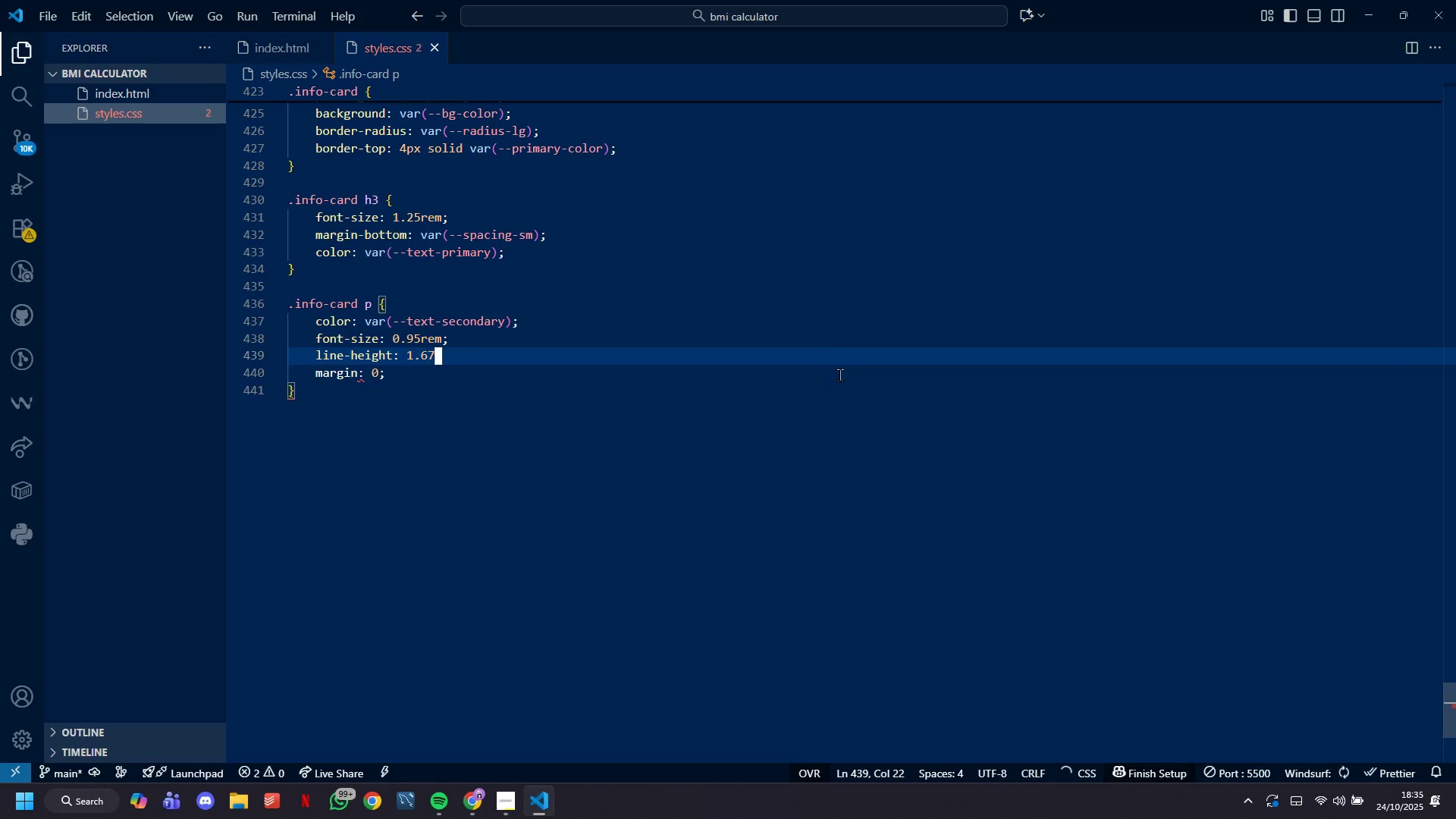 
key(Control+ControlLeft)
 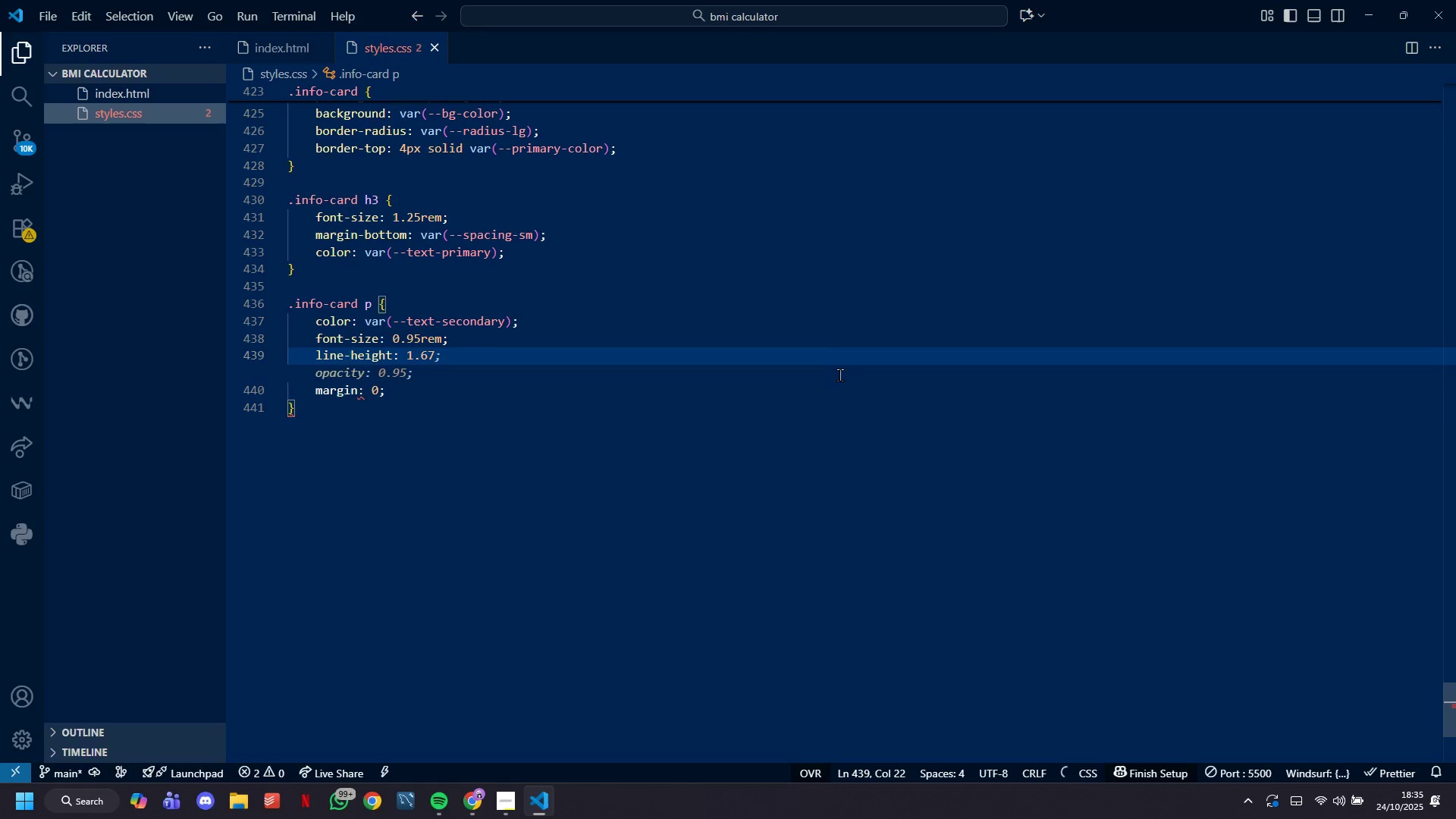 
key(Control+ArrowLeft)
 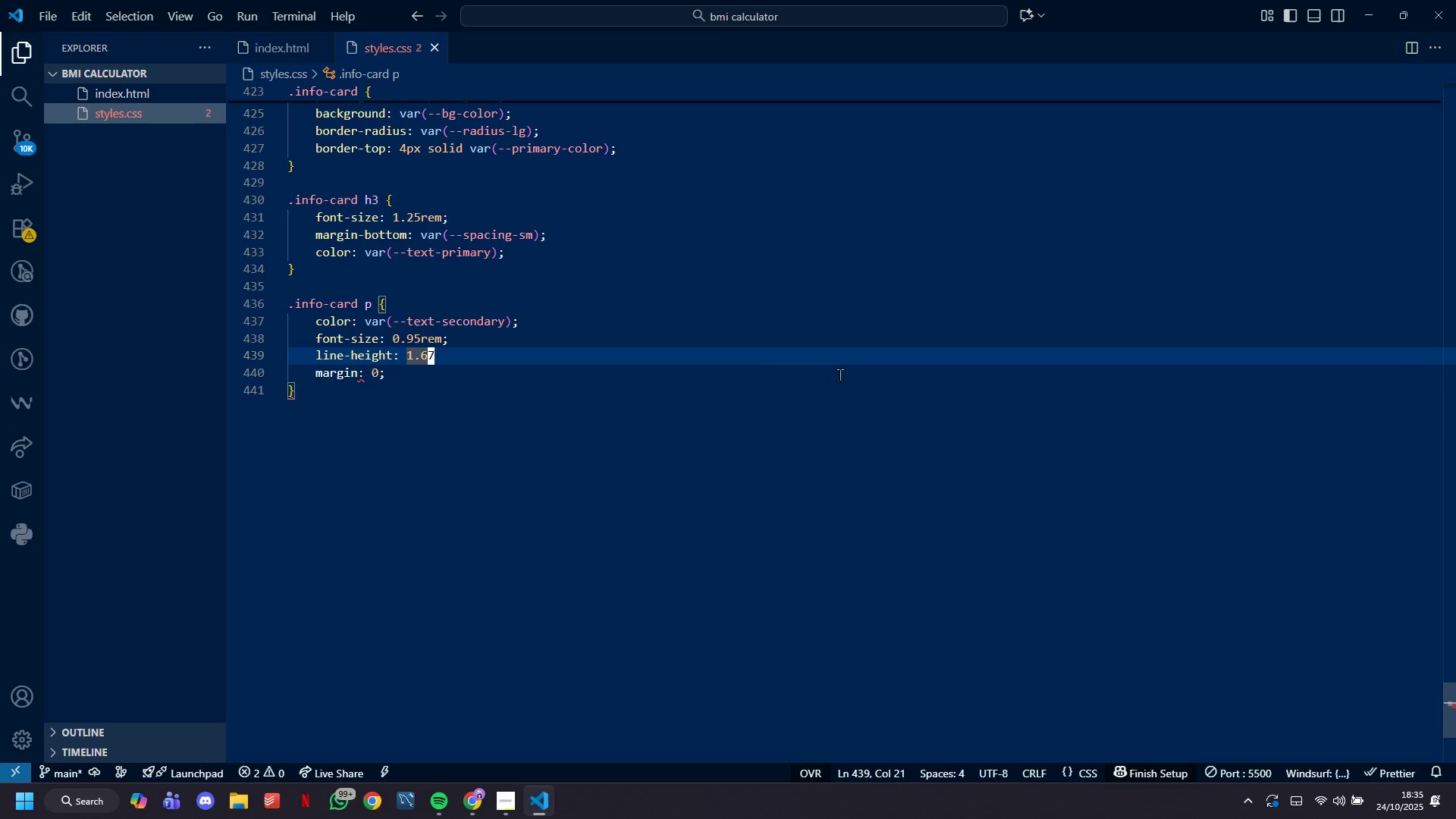 
key(Backspace)
 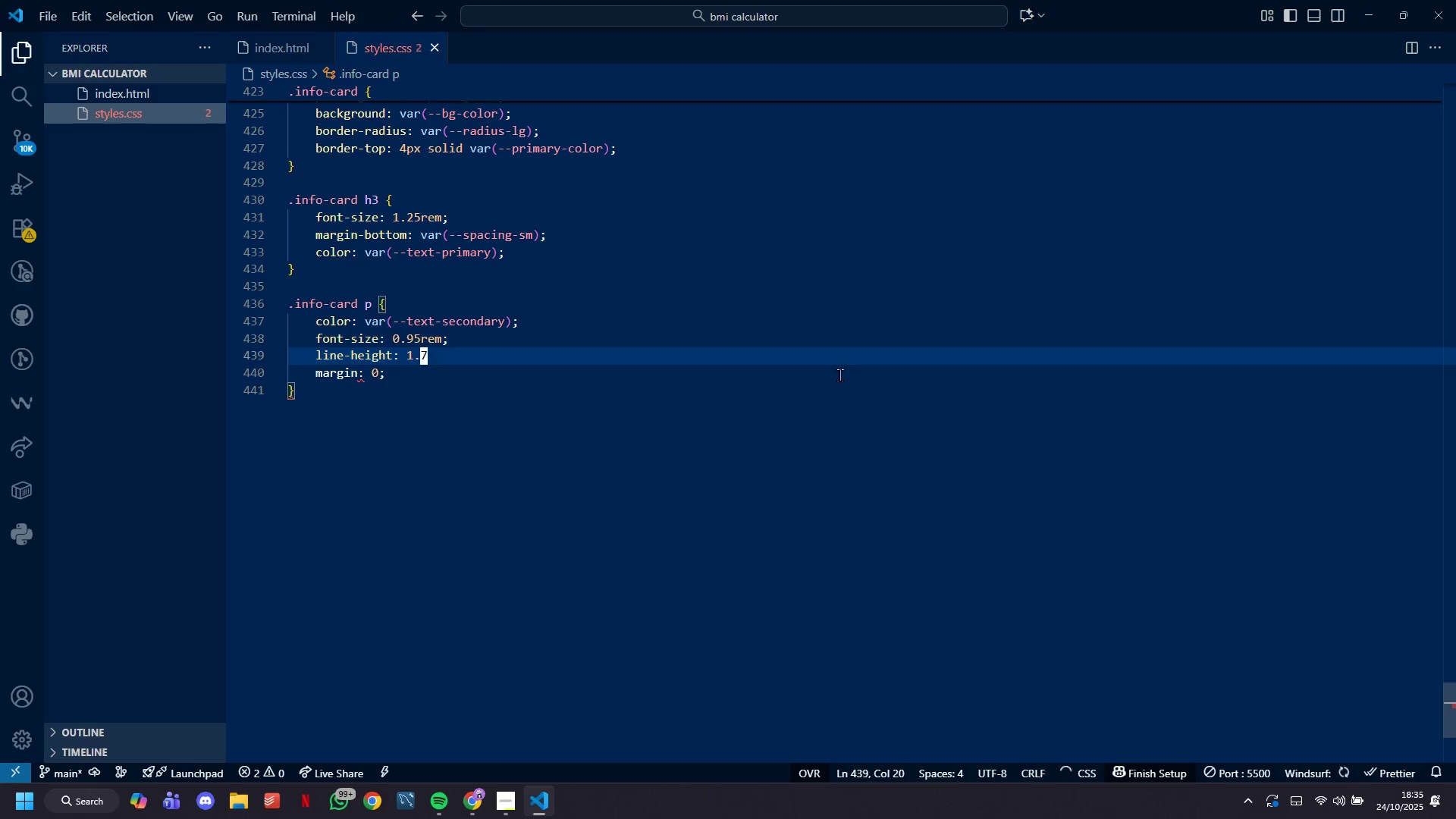 
key(ArrowRight)
 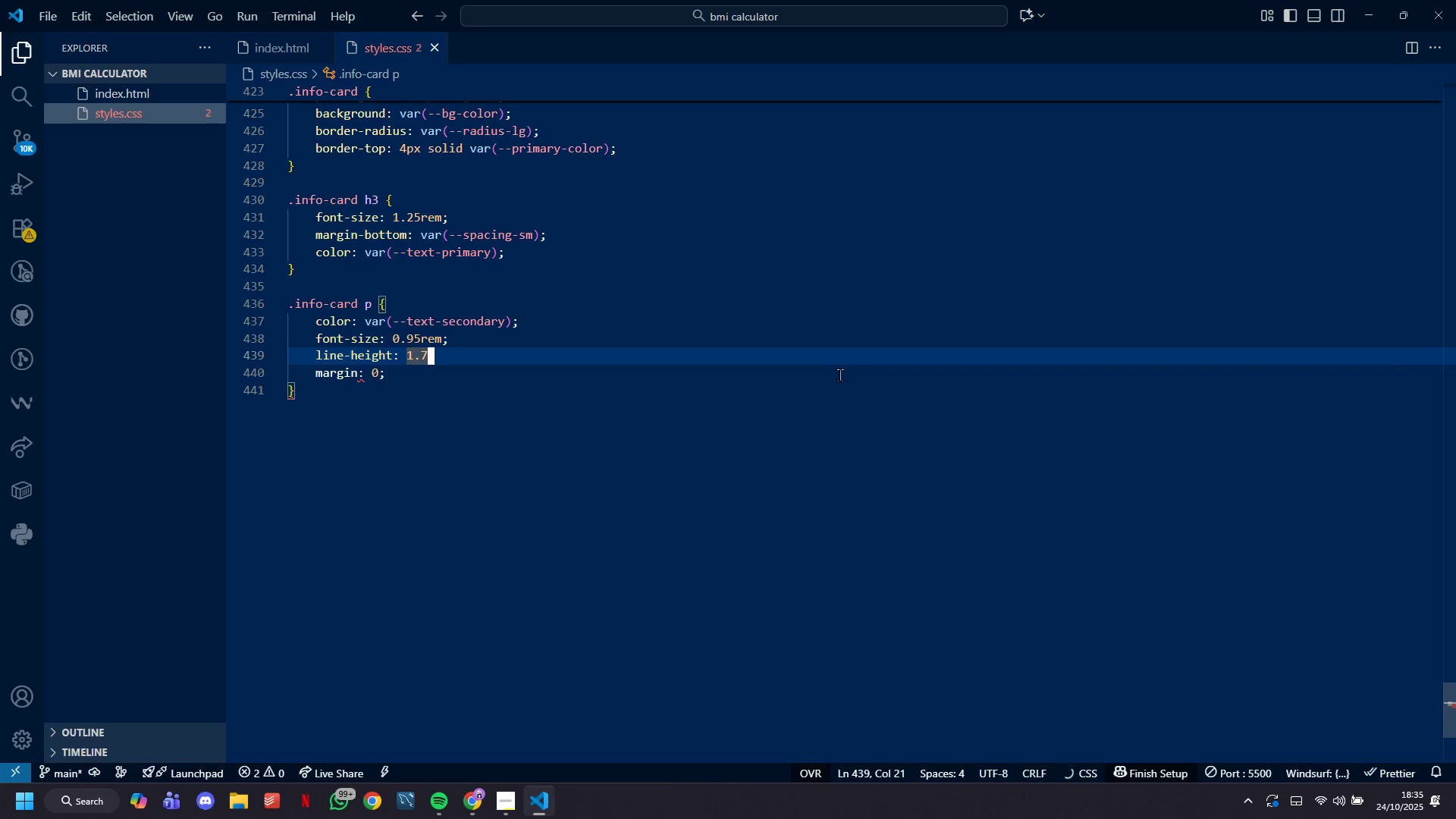 
key(Semicolon)
 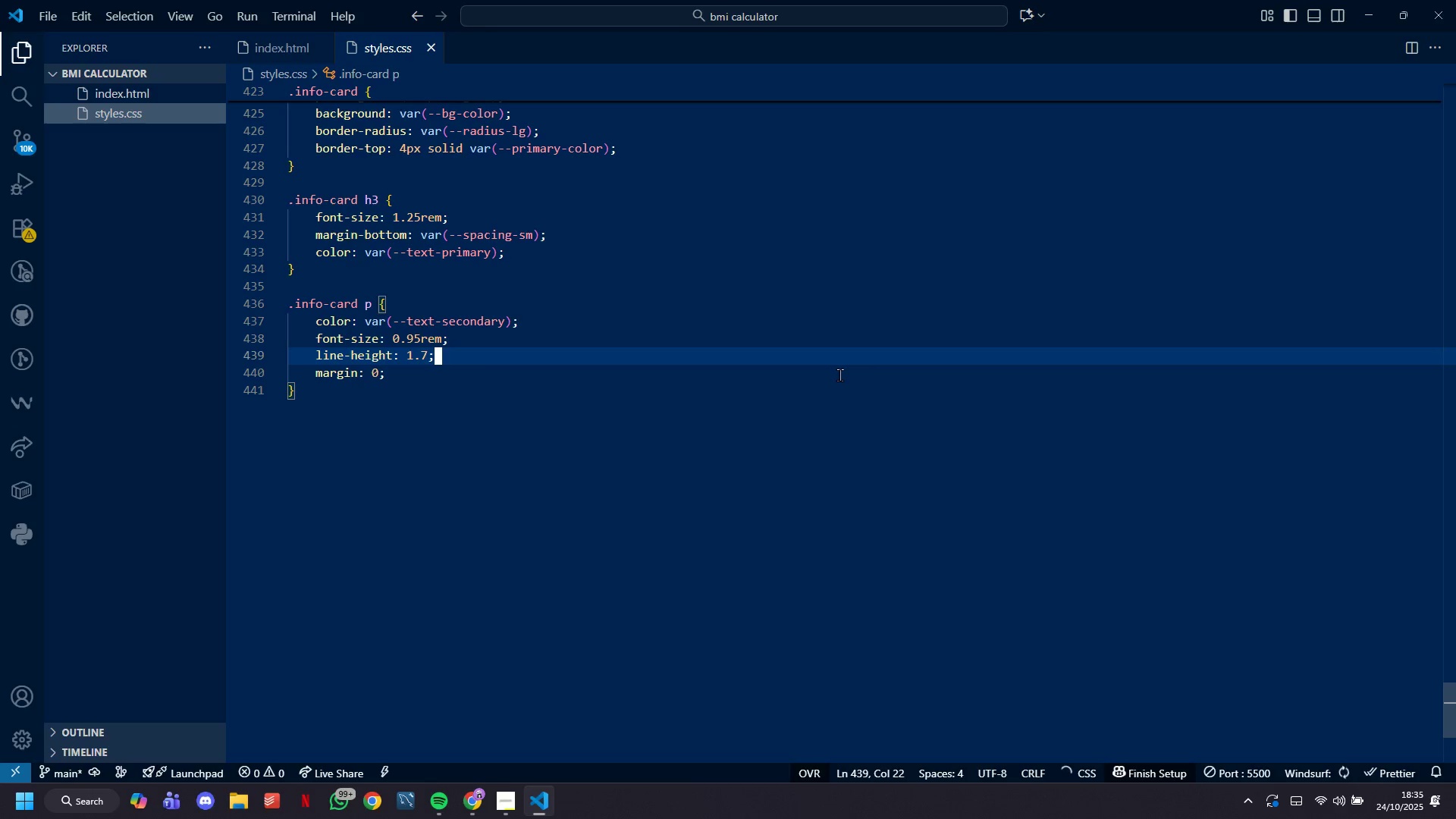 
key(Control+S)
 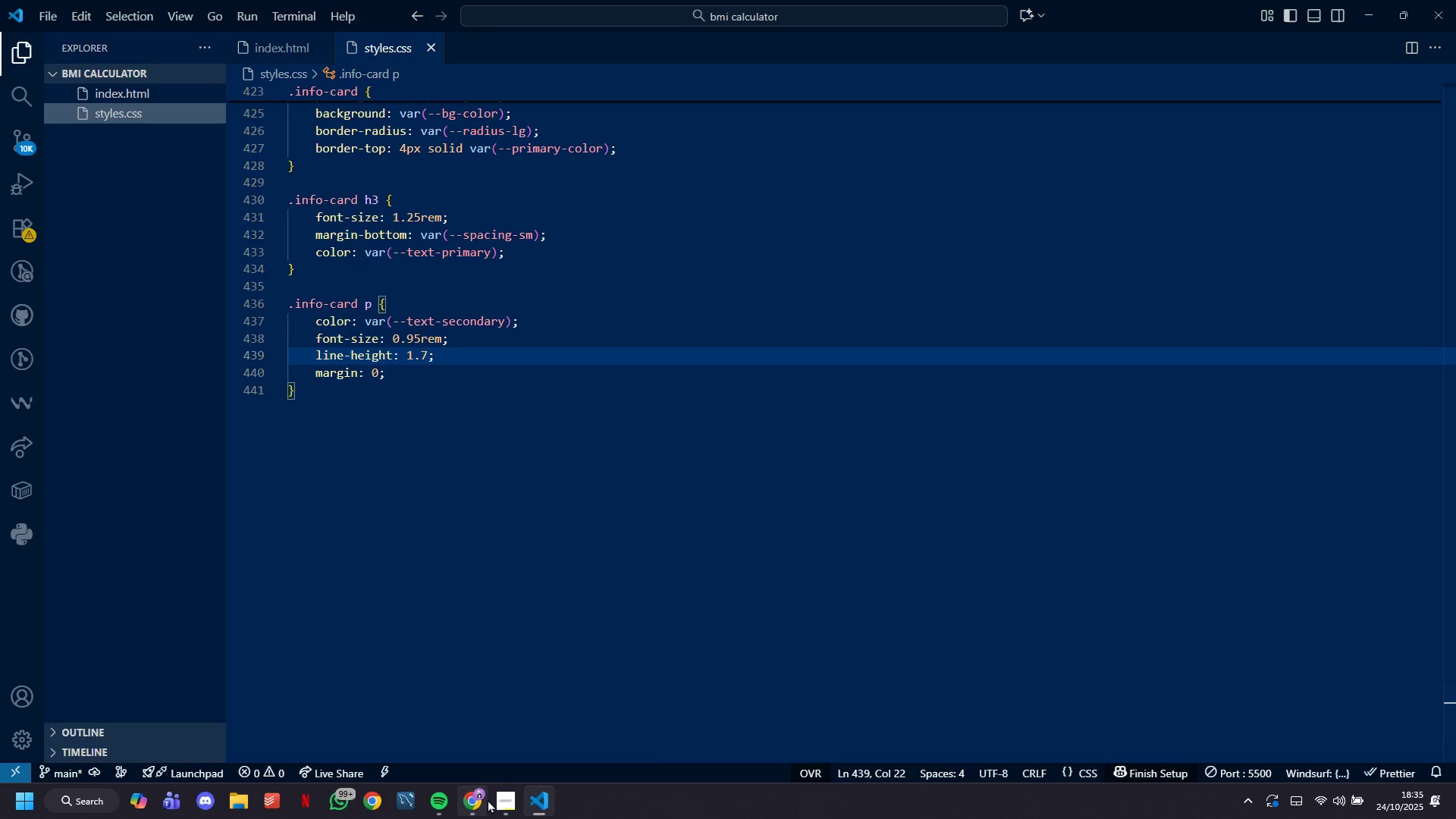 
left_click([482, 796])
 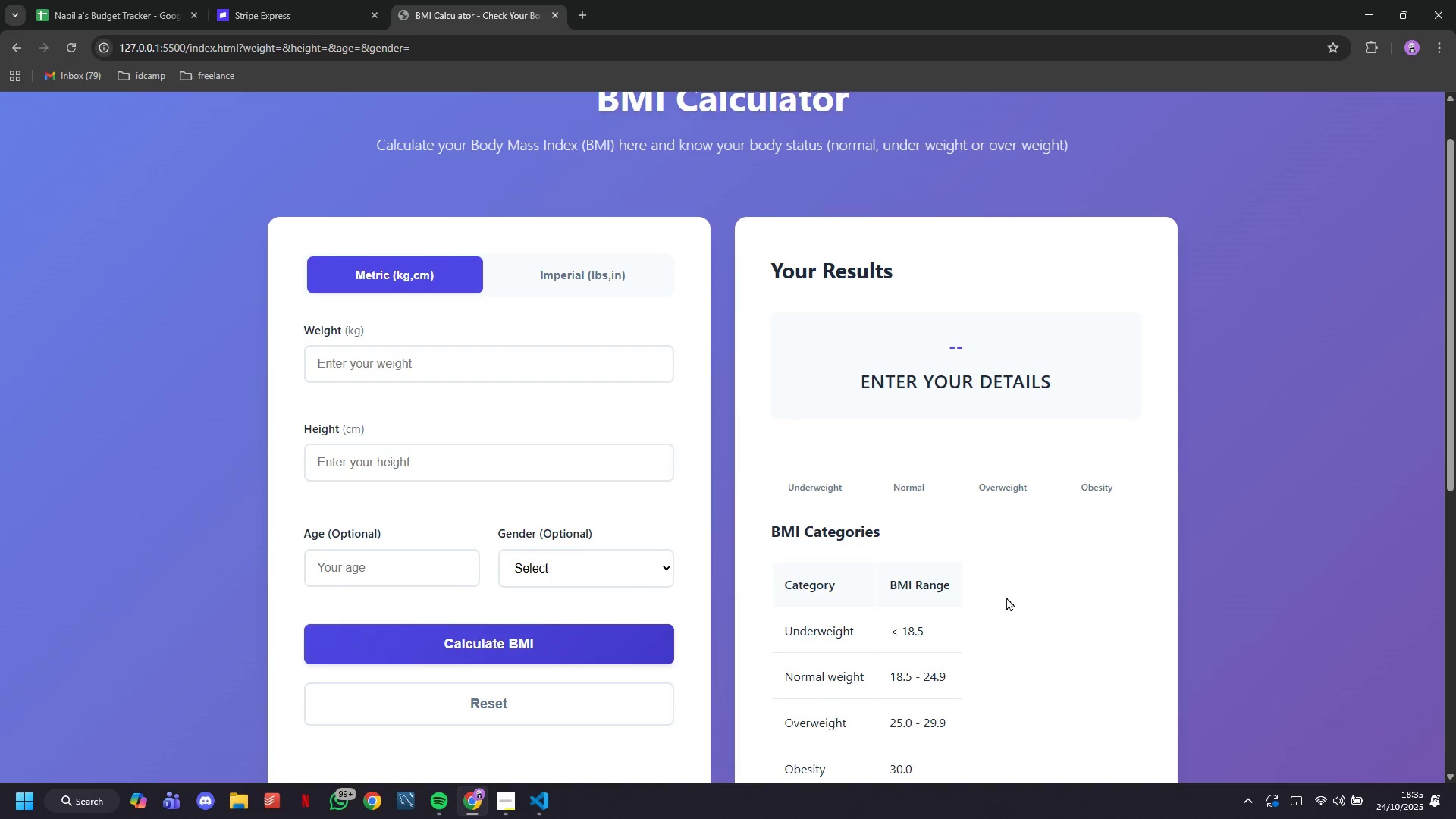 
scroll: coordinate [1005, 544], scroll_direction: down, amount: 51.0
 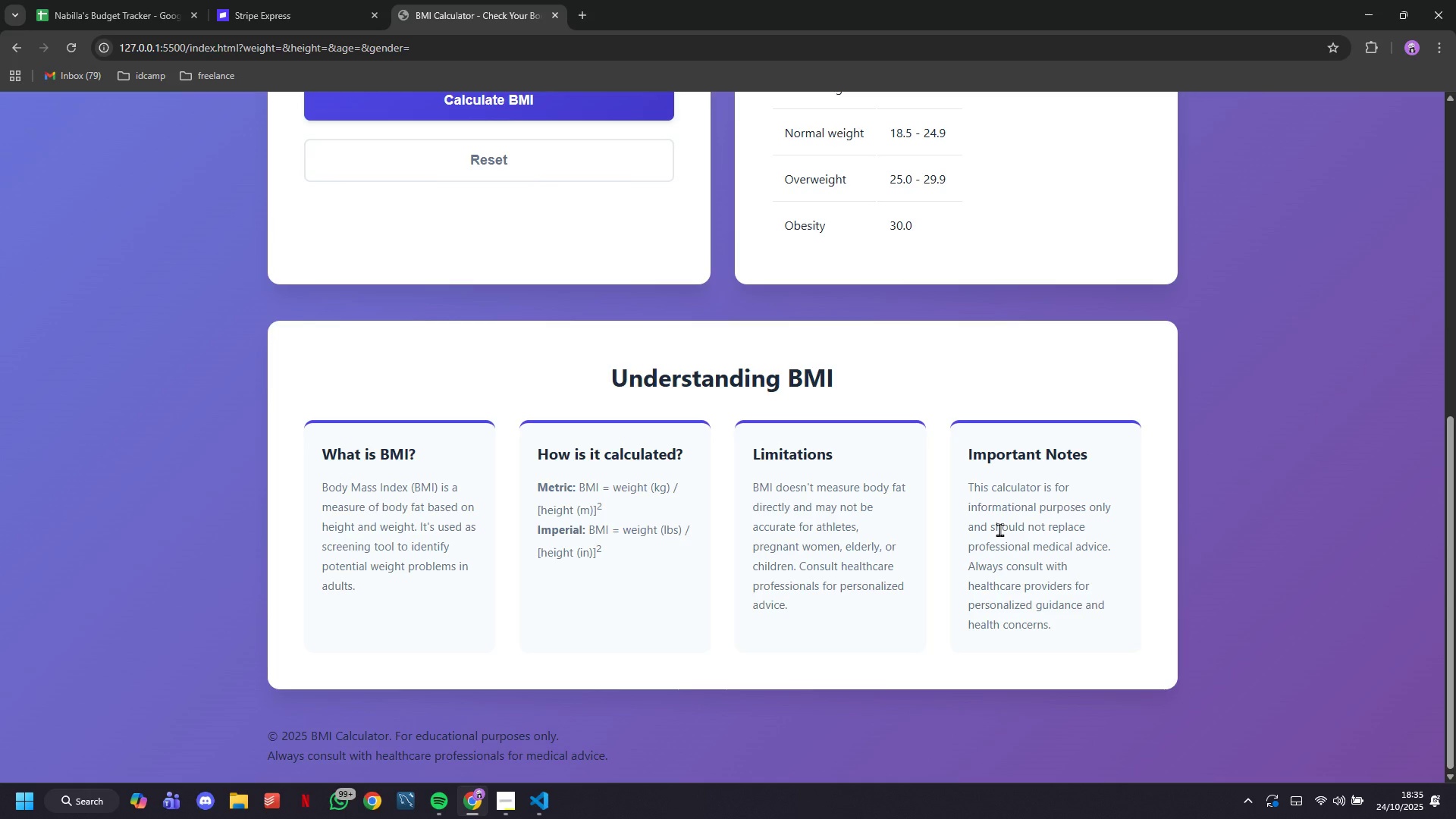 
wait(9.84)
 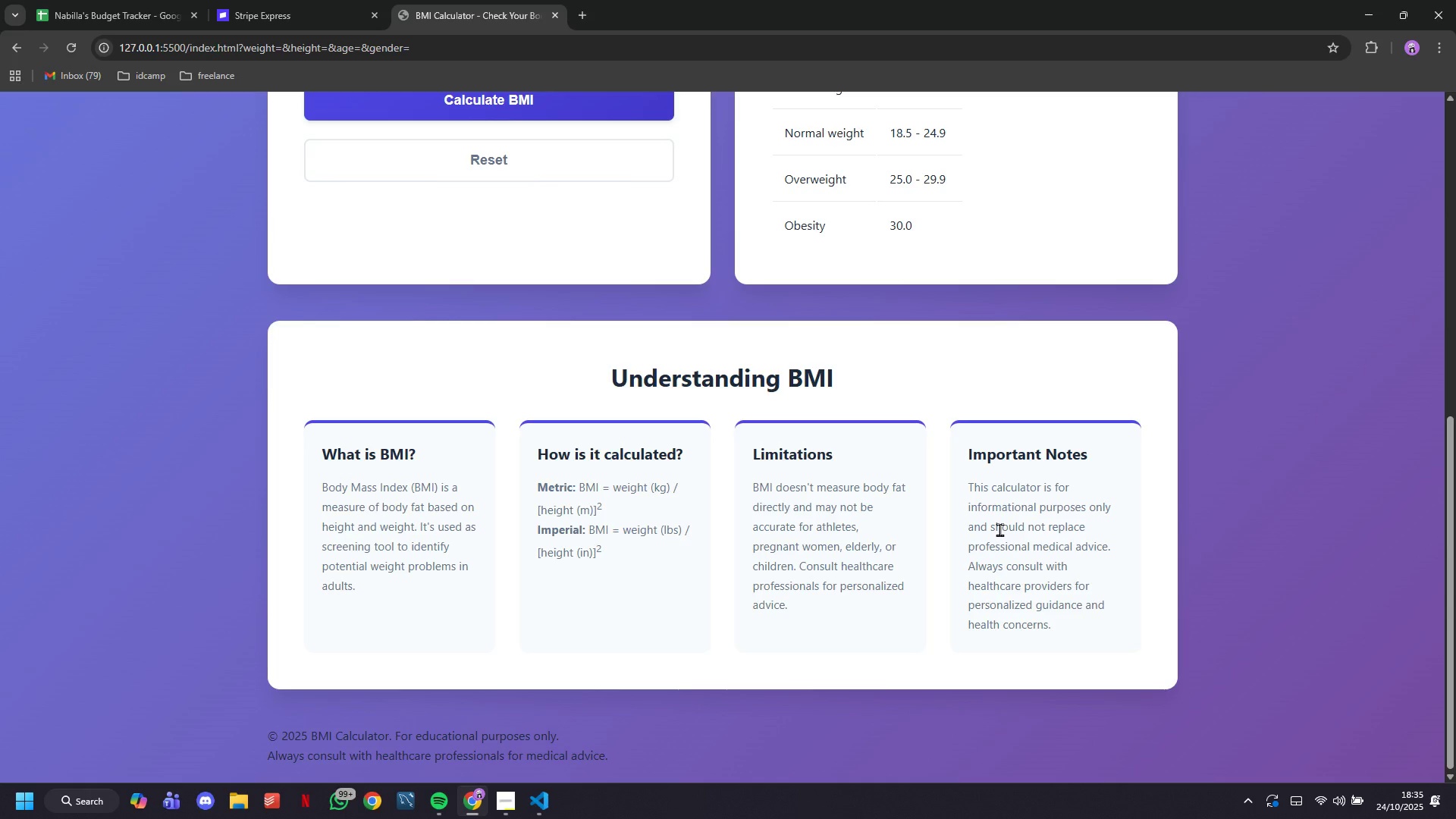 
scroll: coordinate [959, 500], scroll_direction: up, amount: 41.0
 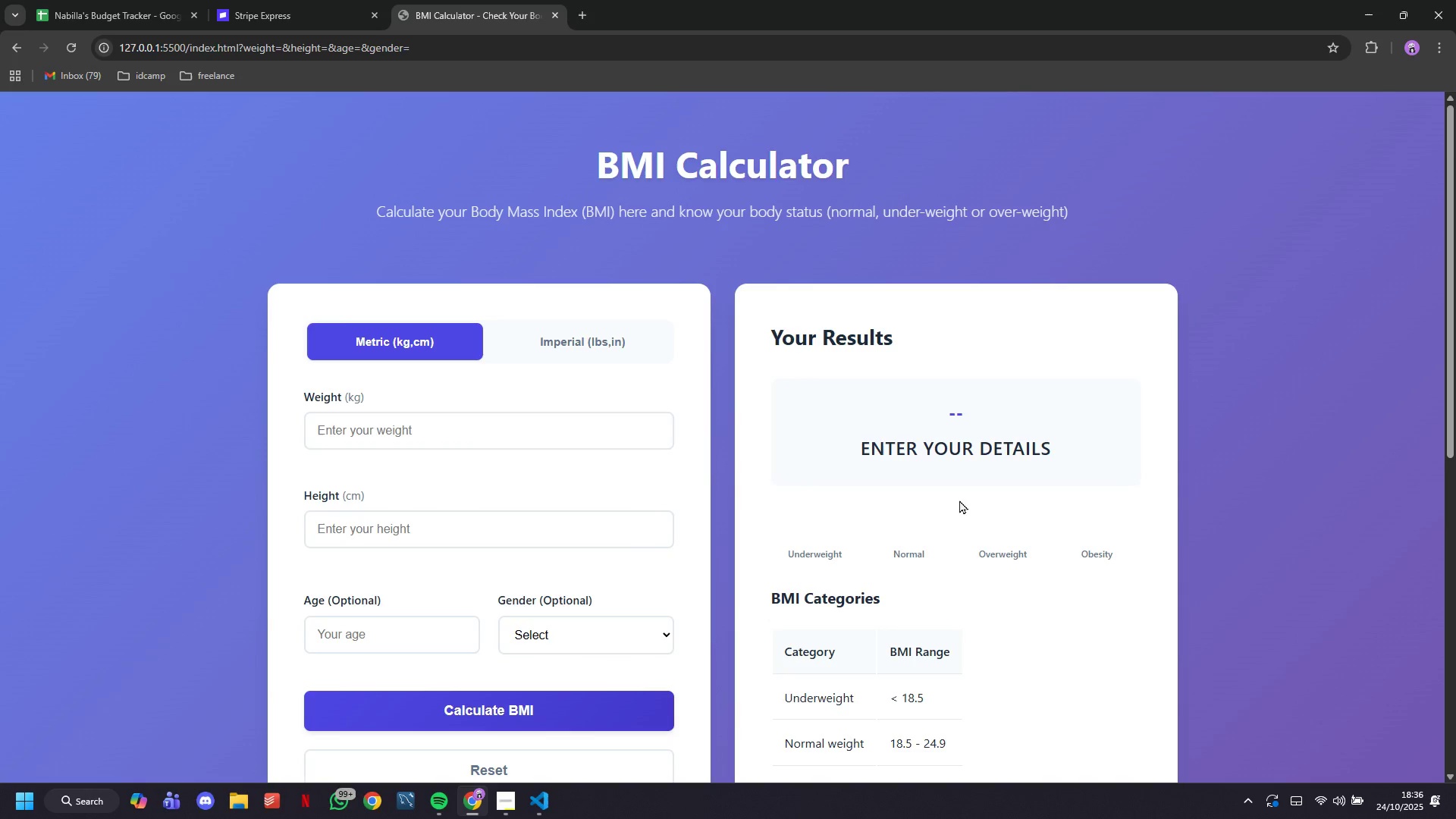 
scroll: coordinate [632, 449], scroll_direction: down, amount: 6.0
 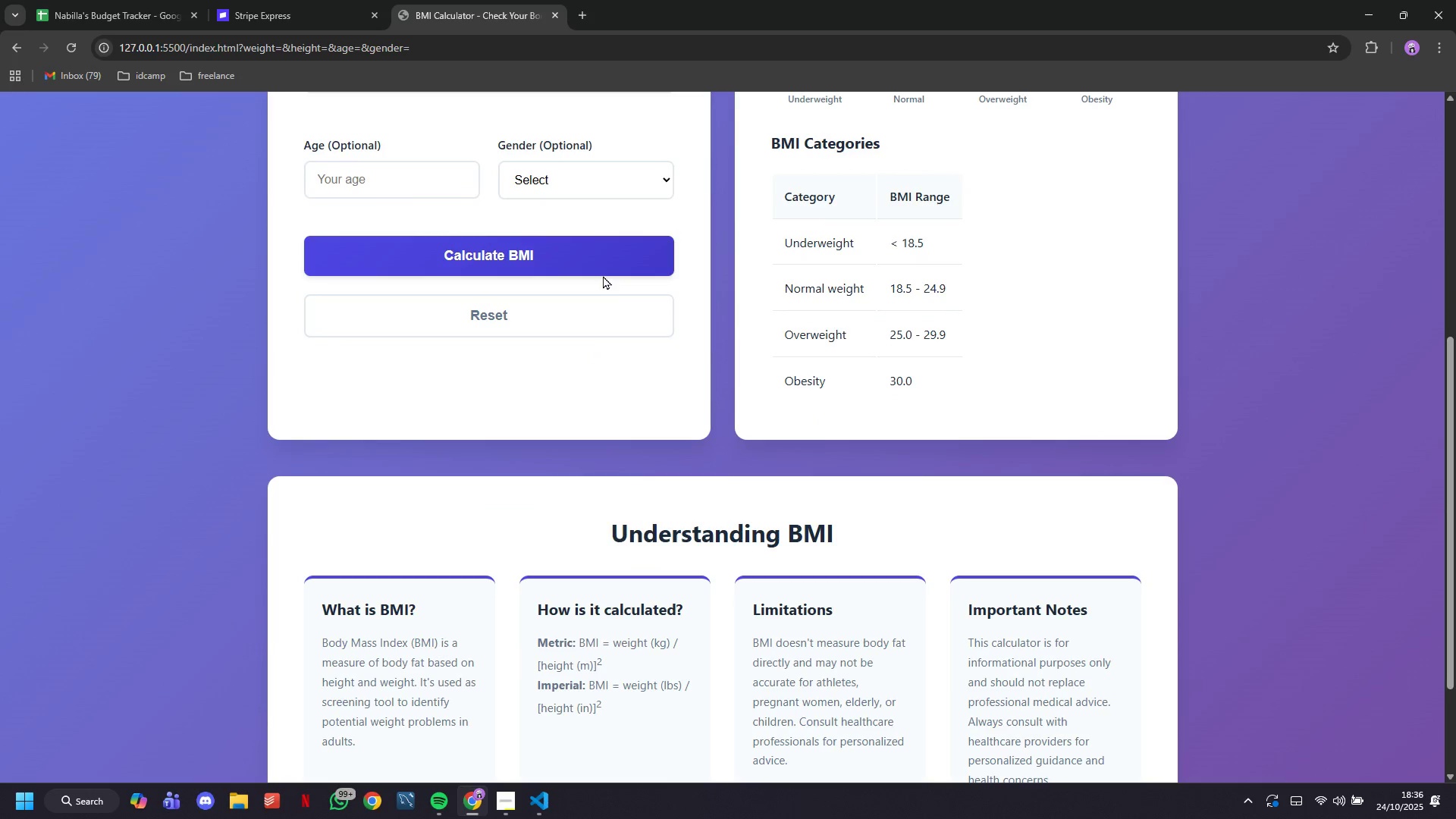 
scroll: coordinate [603, 275], scroll_direction: up, amount: 3.0
 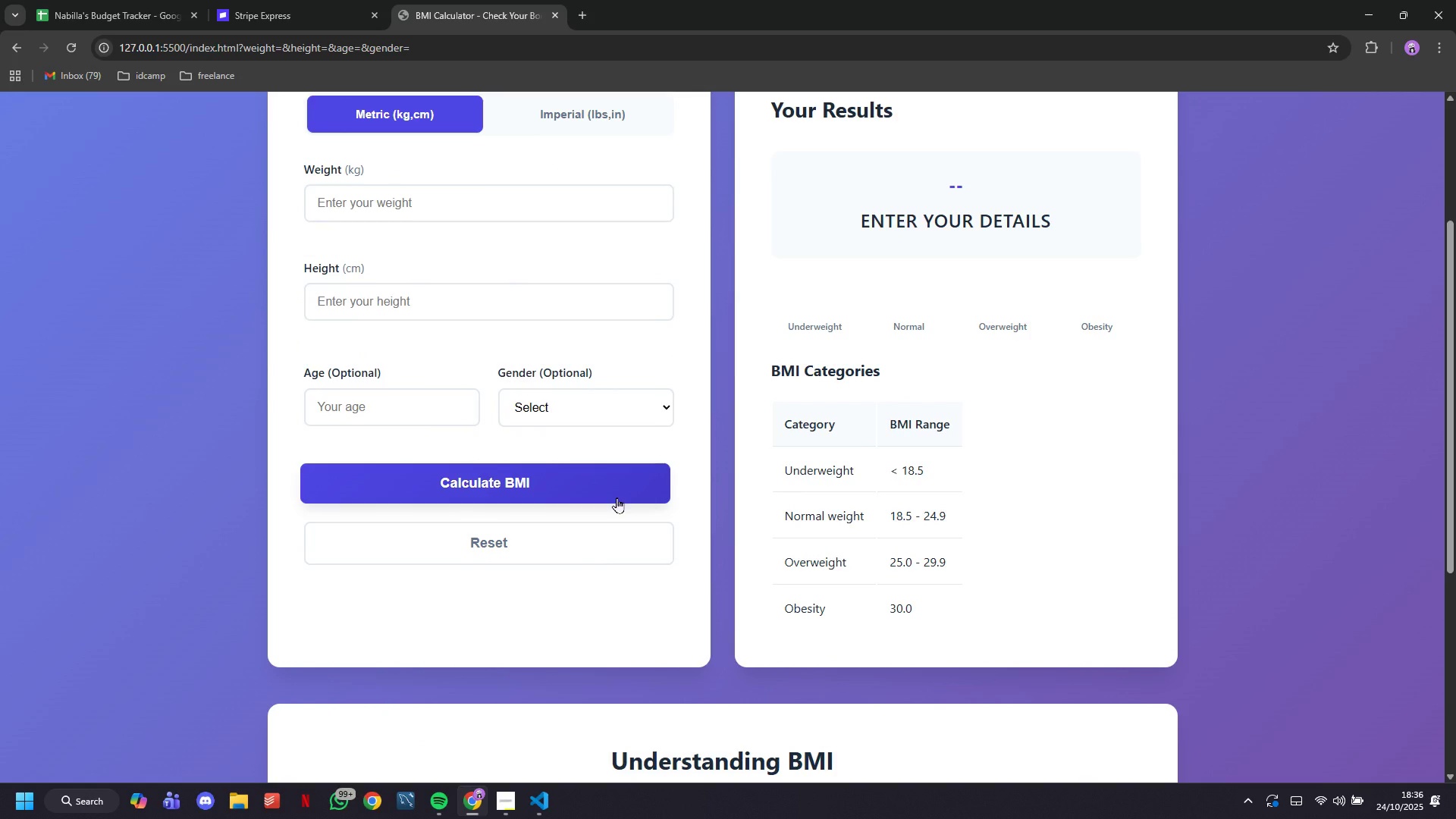 
wait(6.66)
 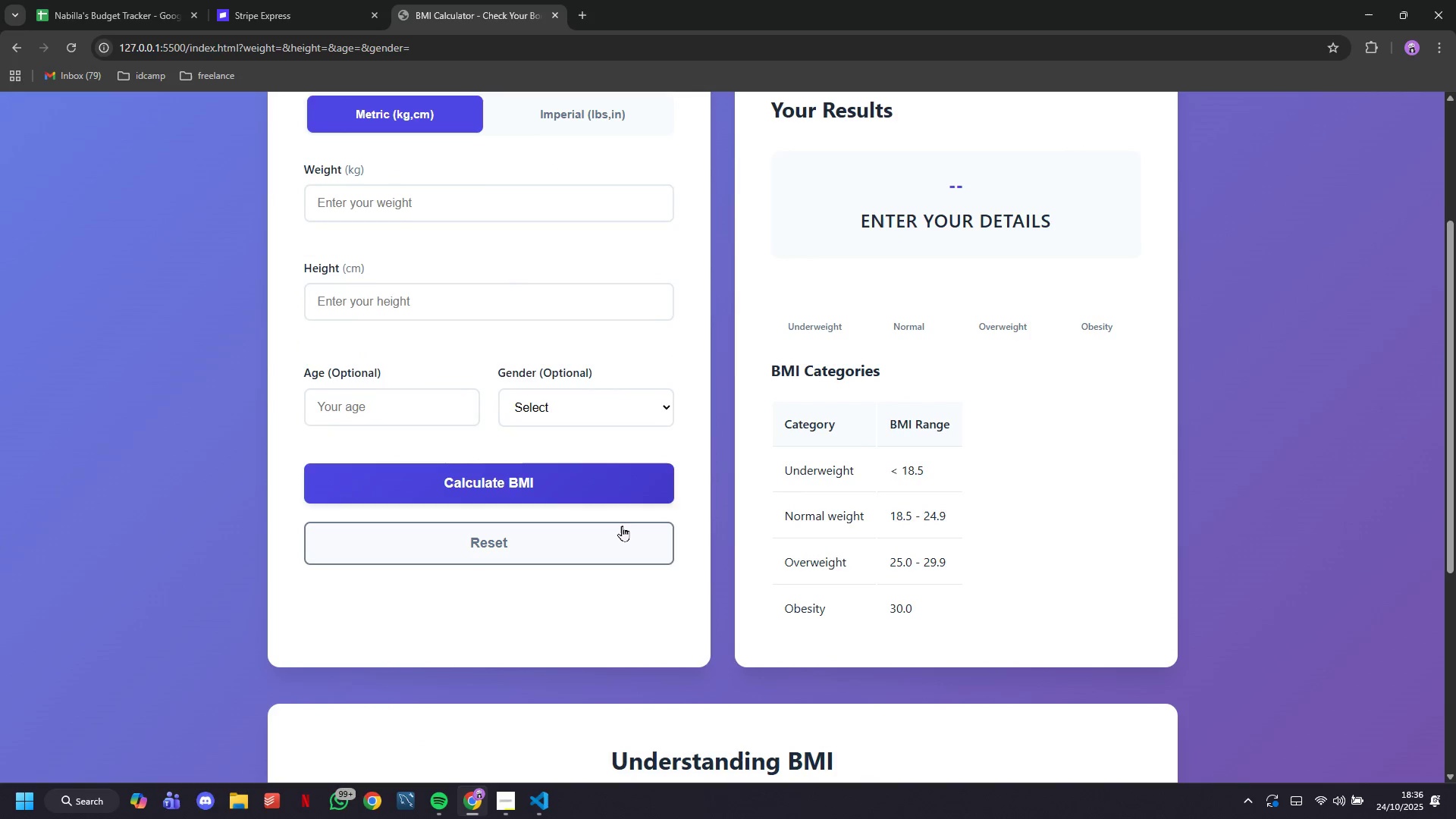 
left_click_drag(start_coordinate=[903, 600], to_coordinate=[899, 600])
 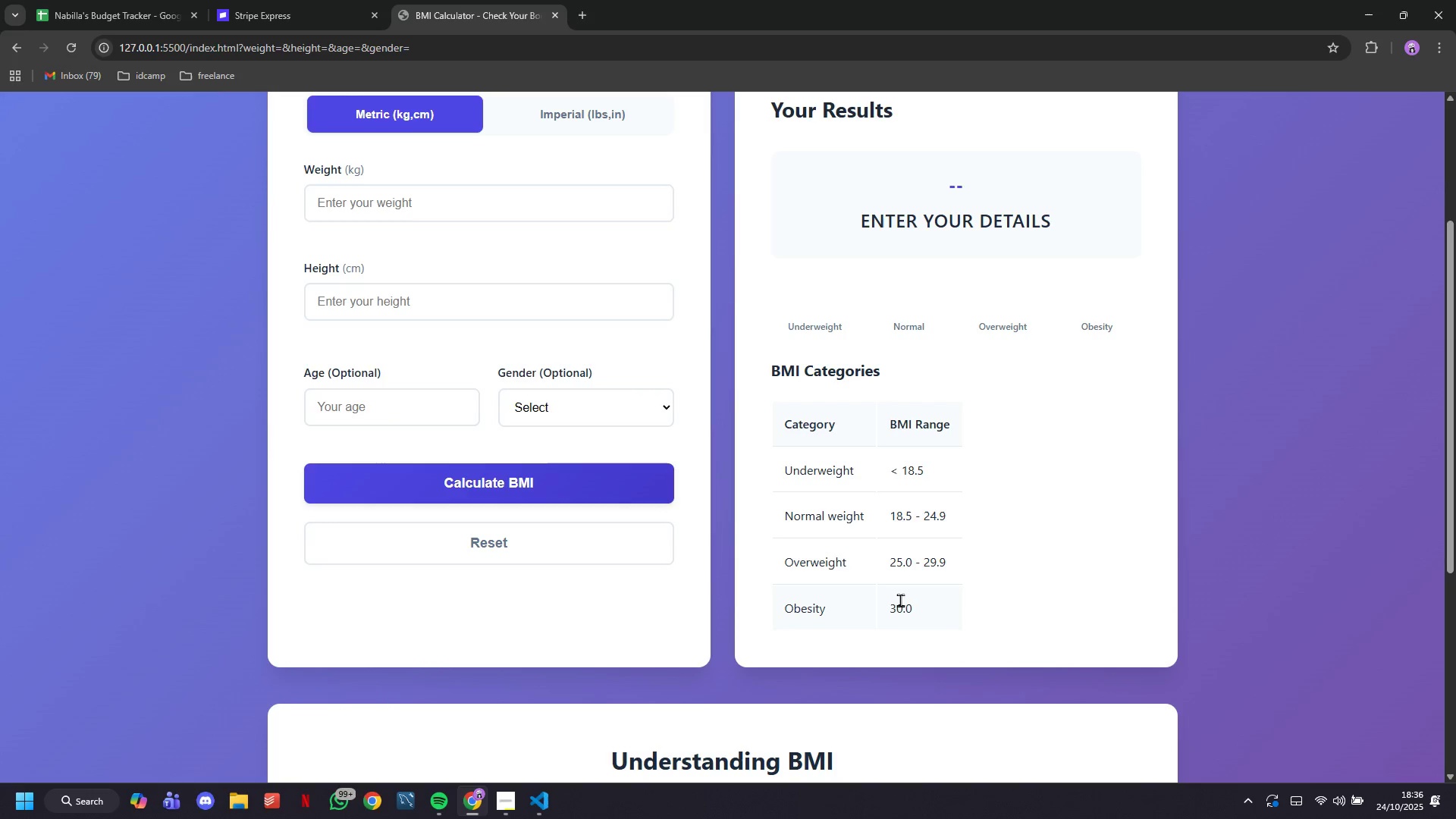 
double_click([900, 600])
 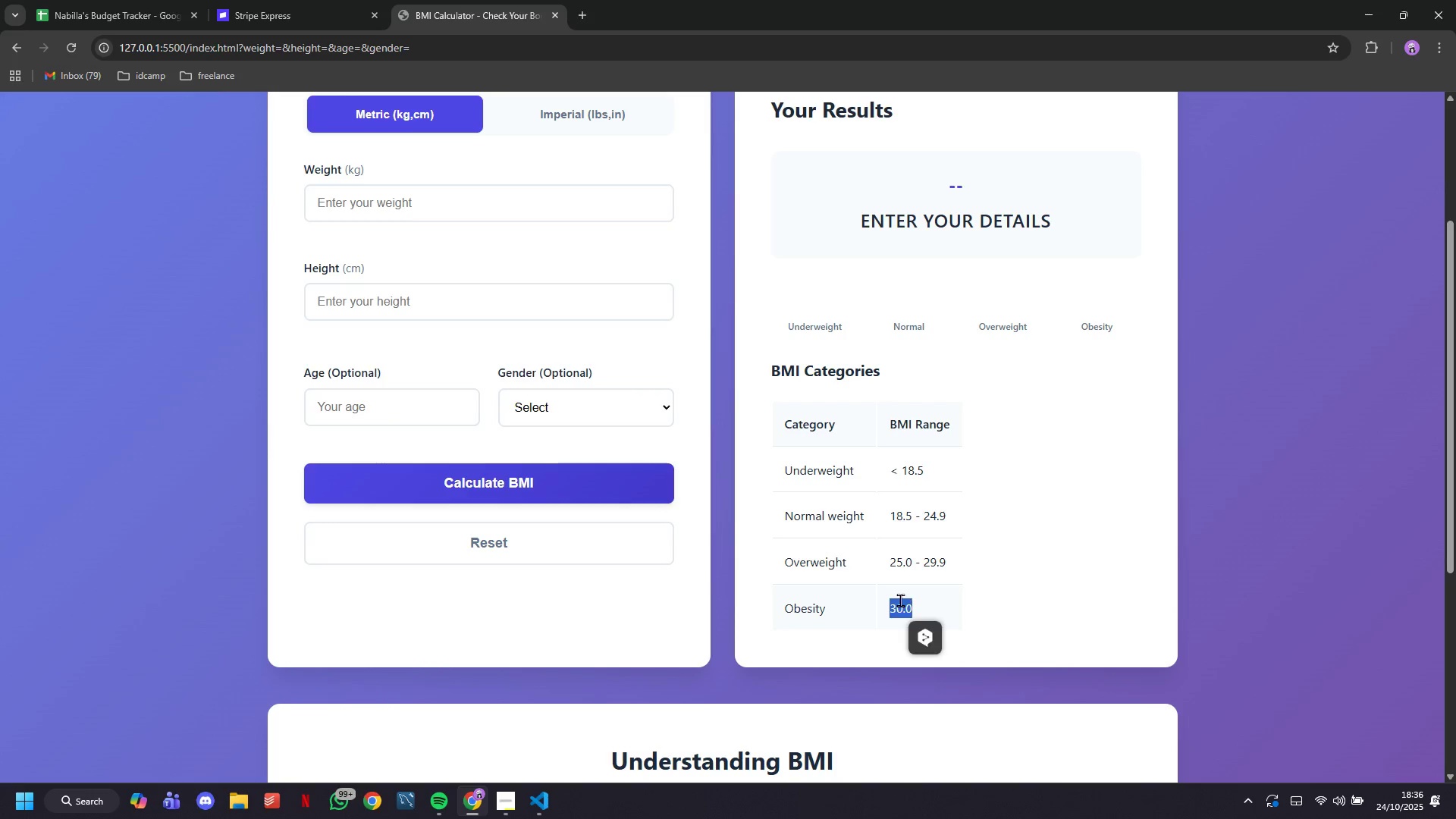 
triple_click([900, 600])
 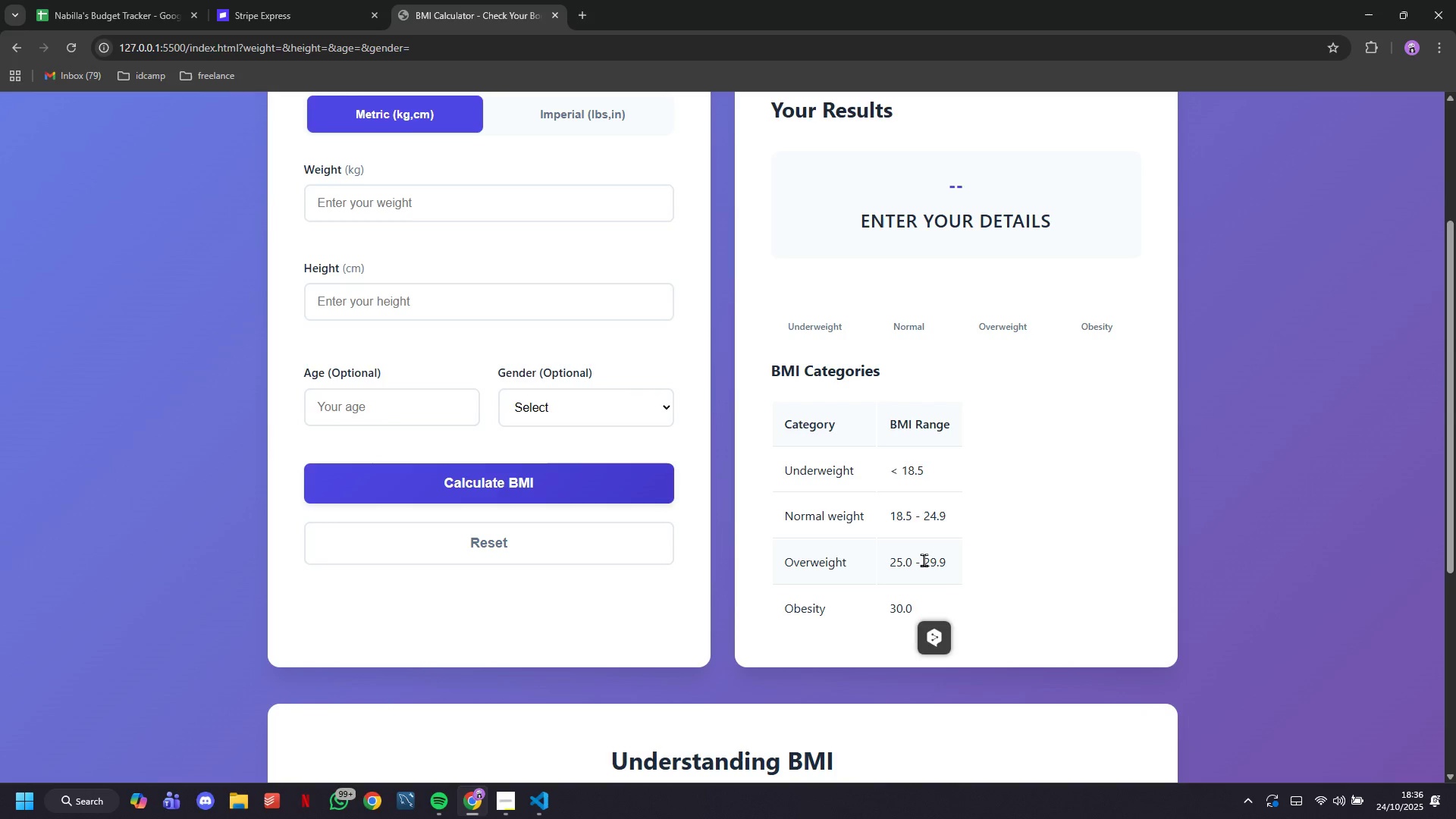 
double_click([924, 560])
 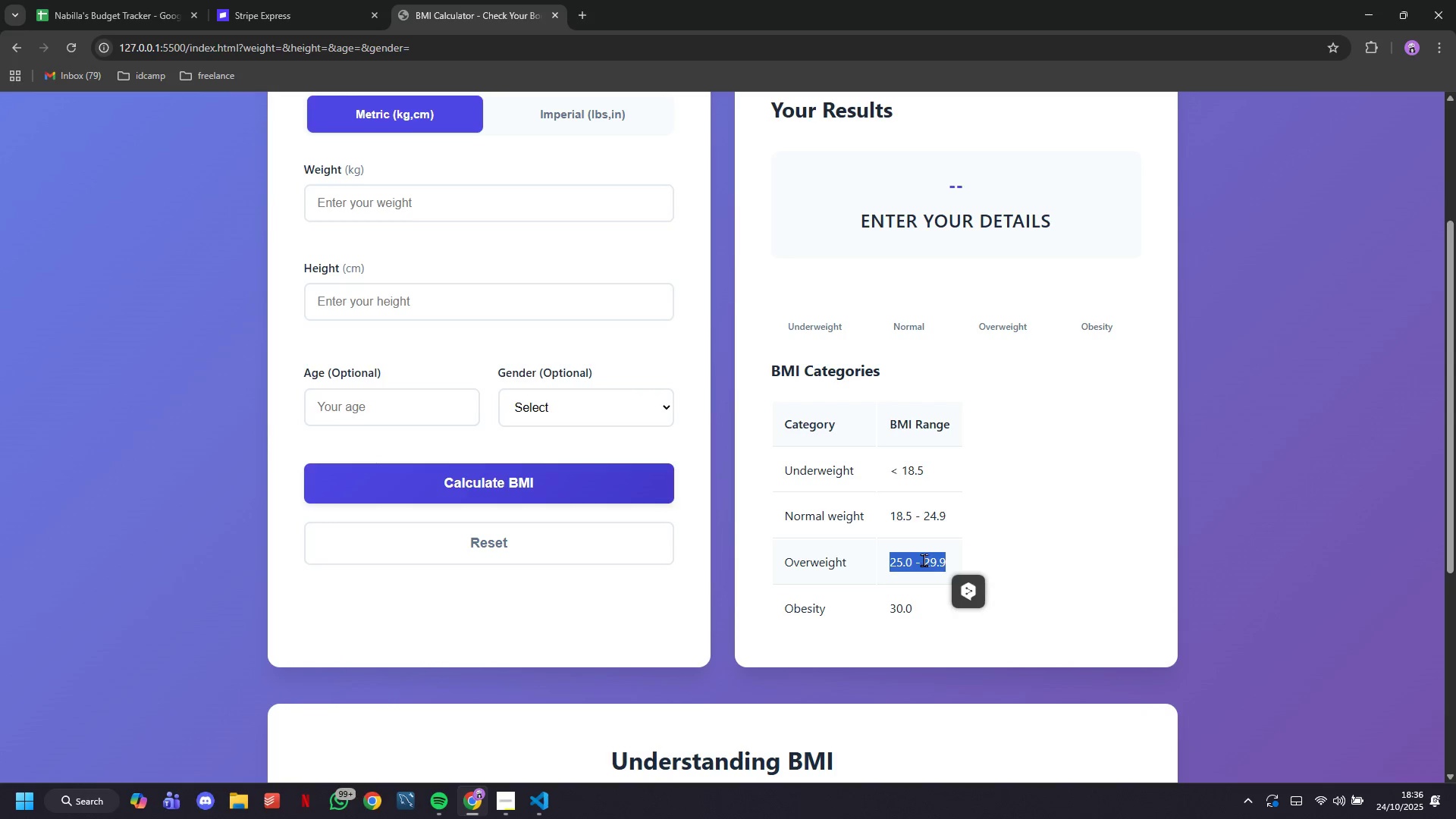 
triple_click([924, 560])
 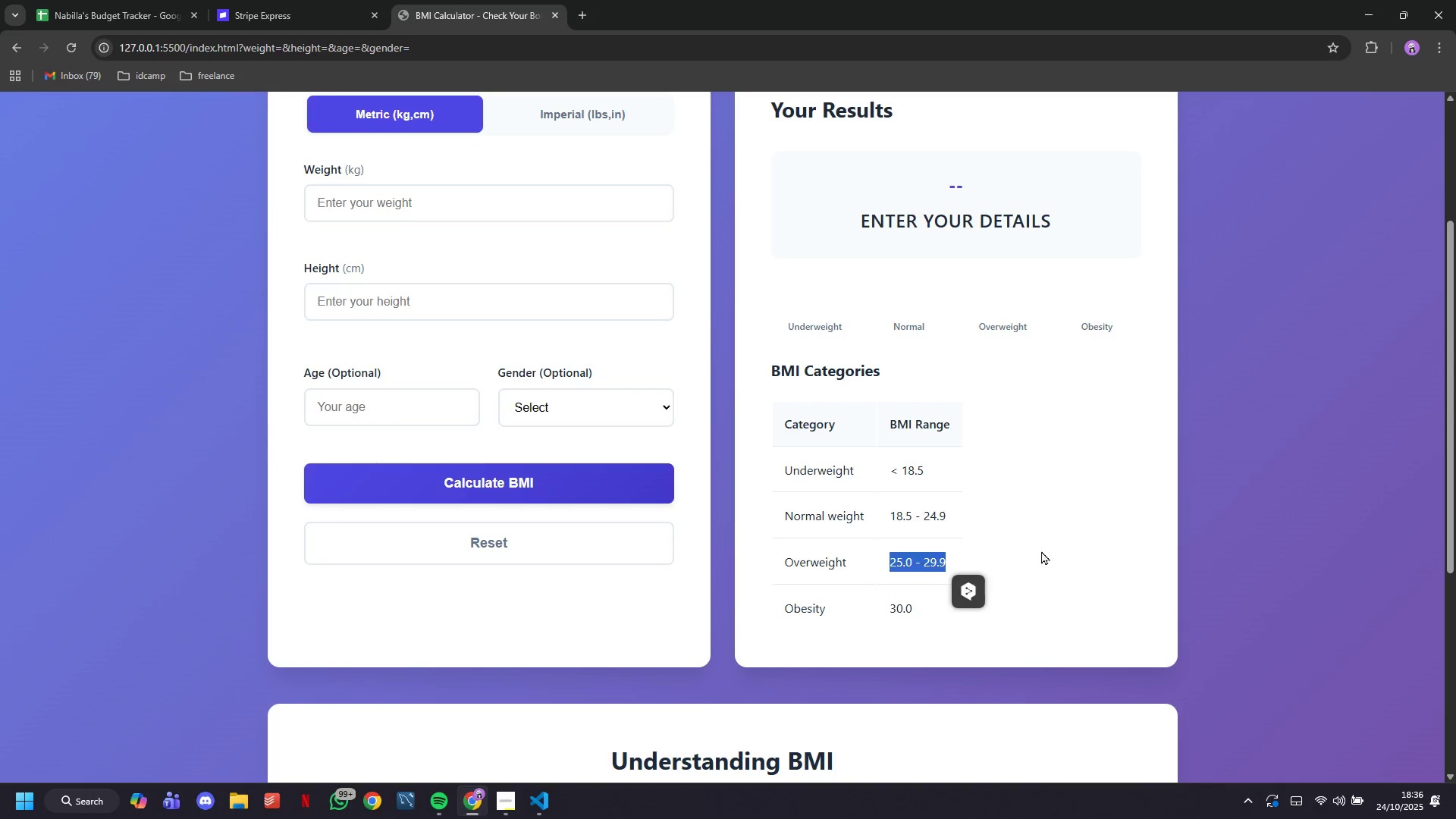 
triple_click([1041, 551])
 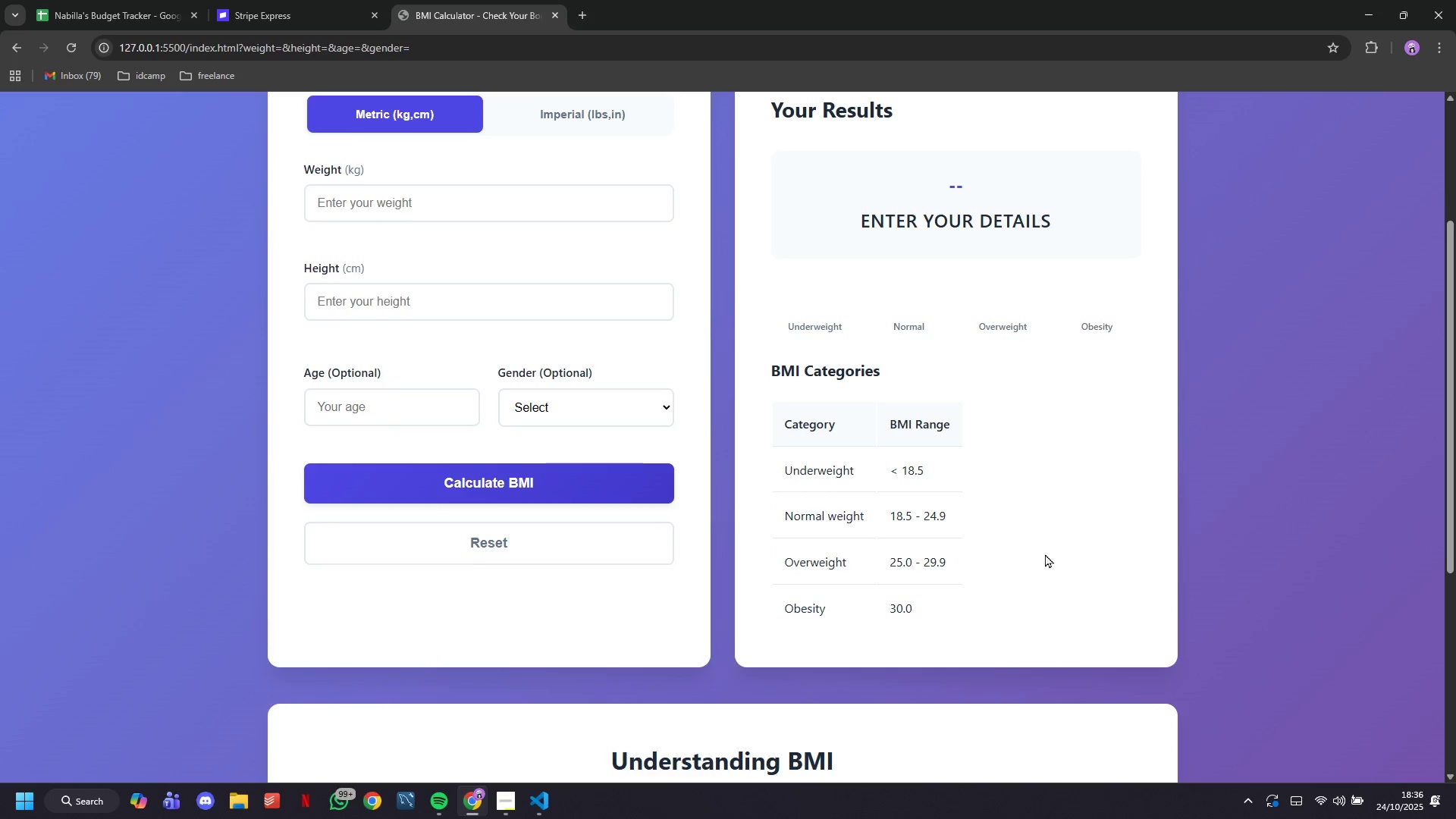 
scroll: coordinate [1072, 570], scroll_direction: up, amount: 7.0
 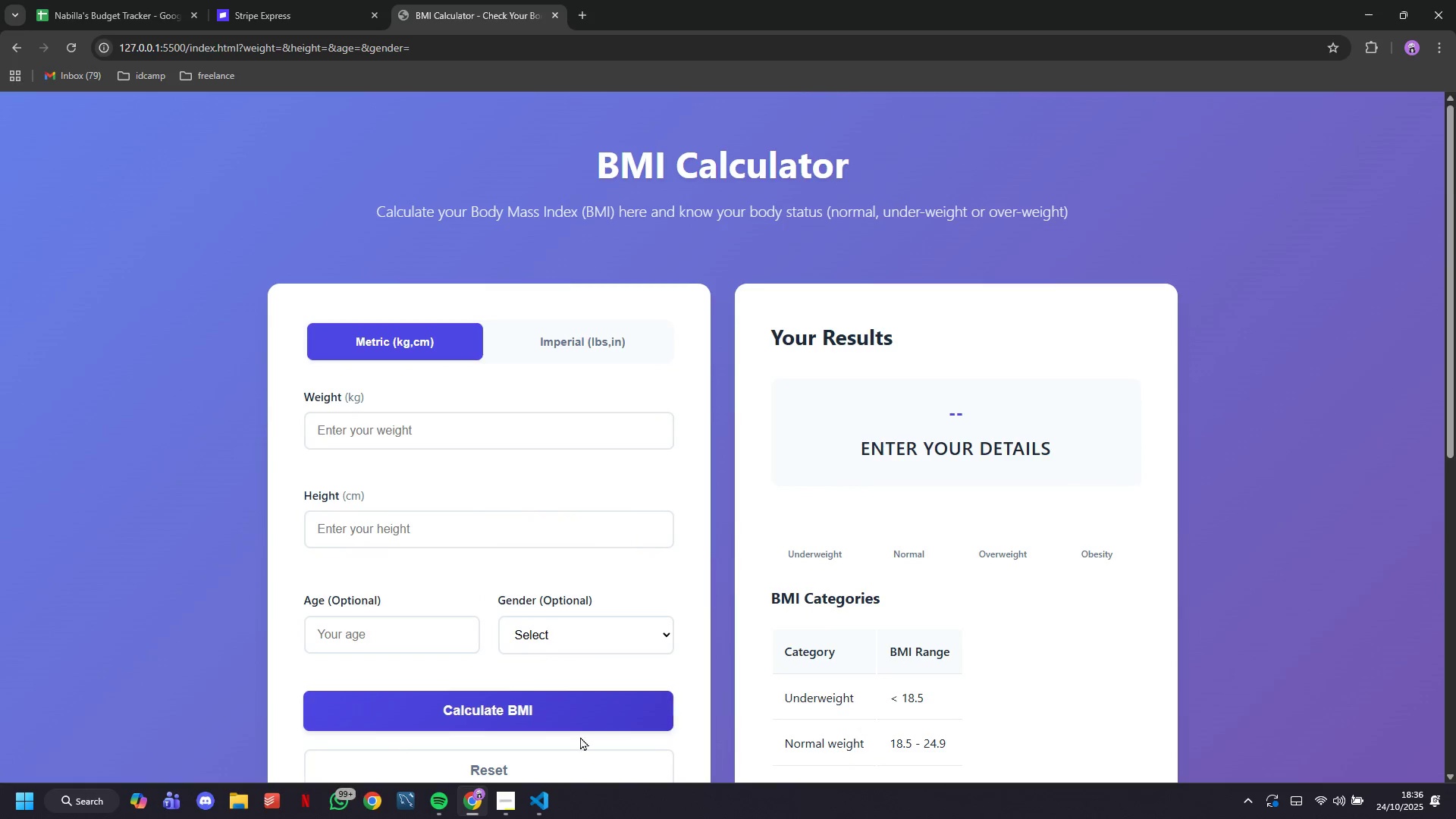 
left_click([536, 798])
 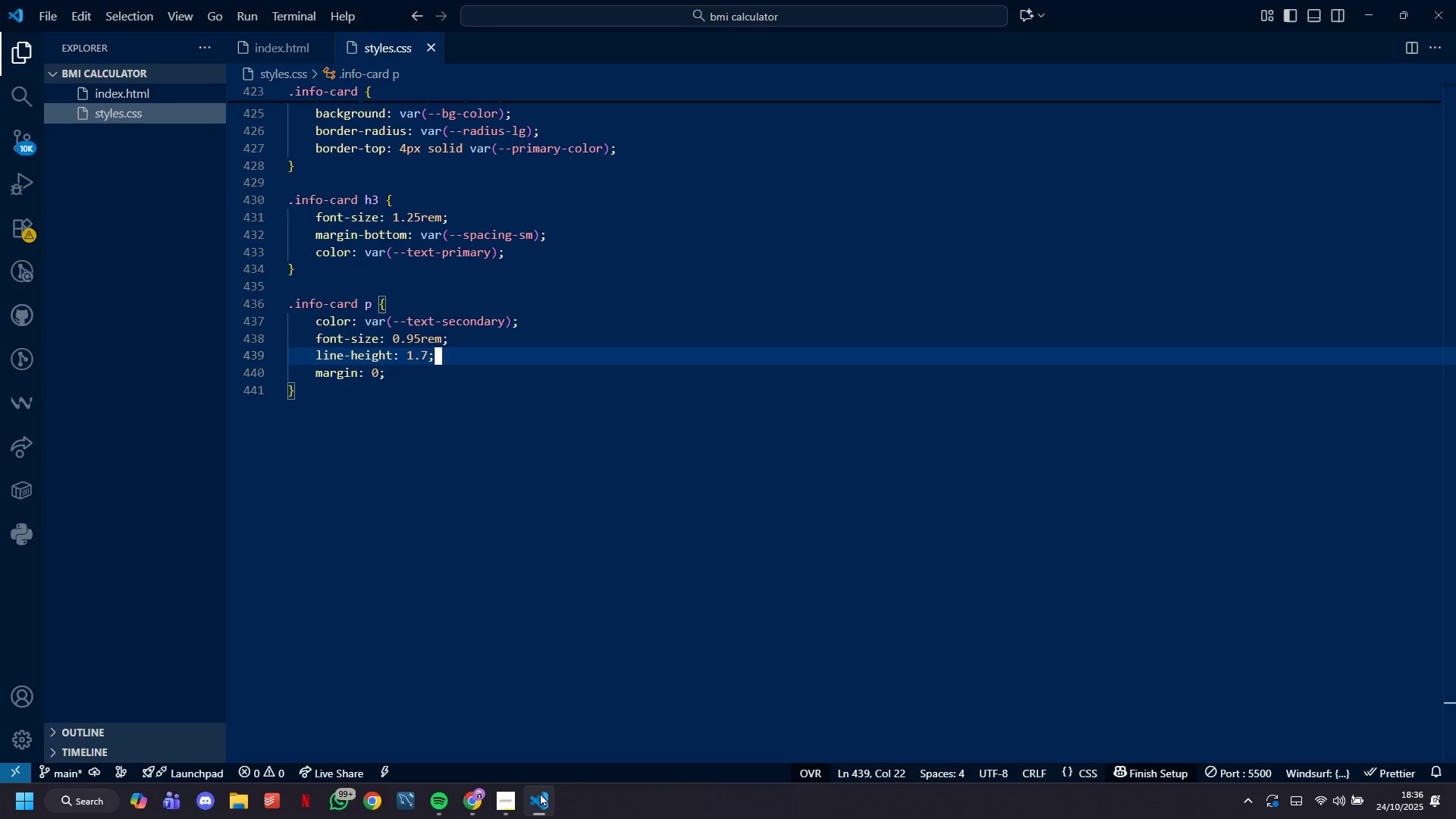 
key(Control+ArrowDown)
 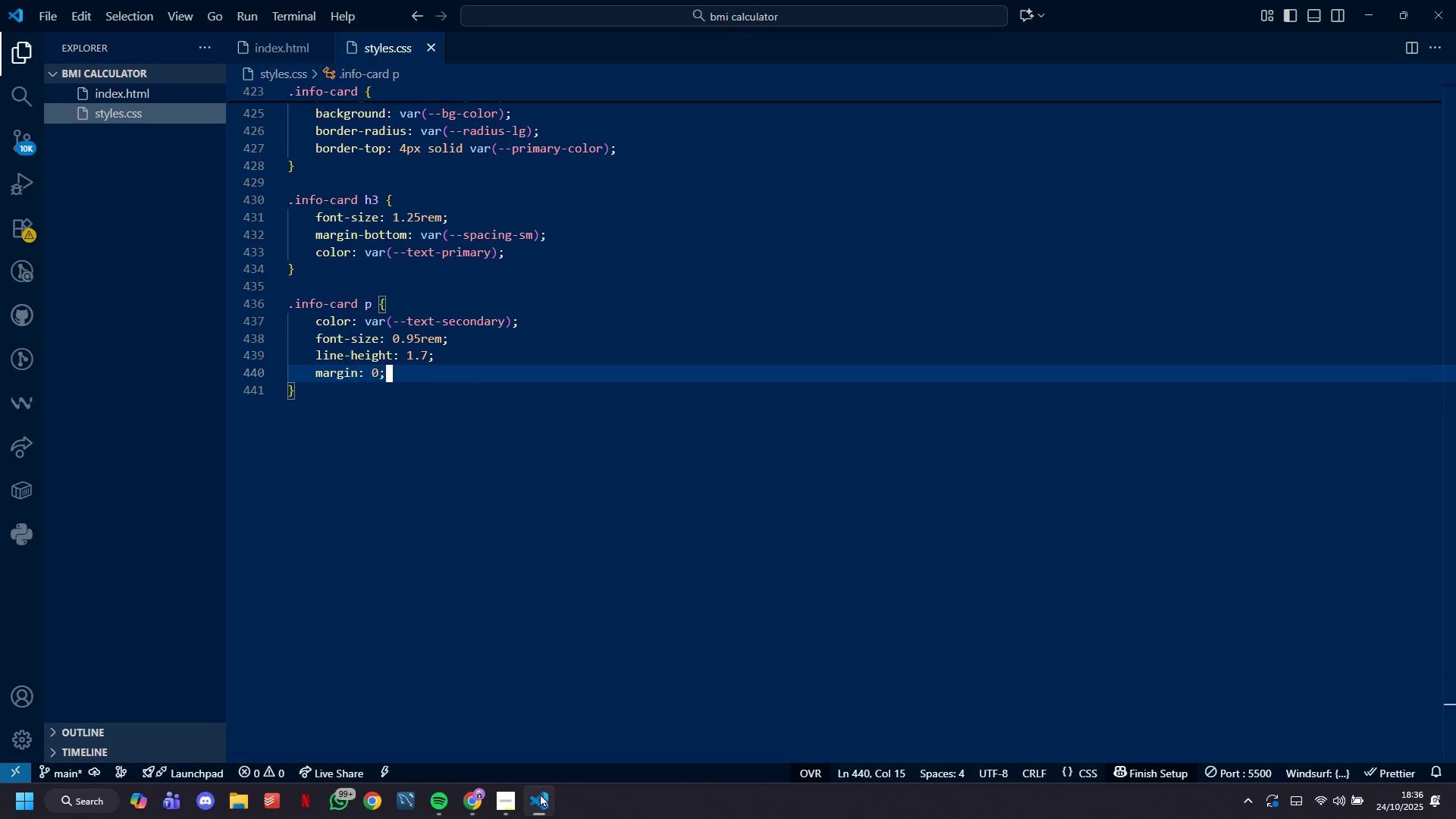 
key(ArrowDown)
 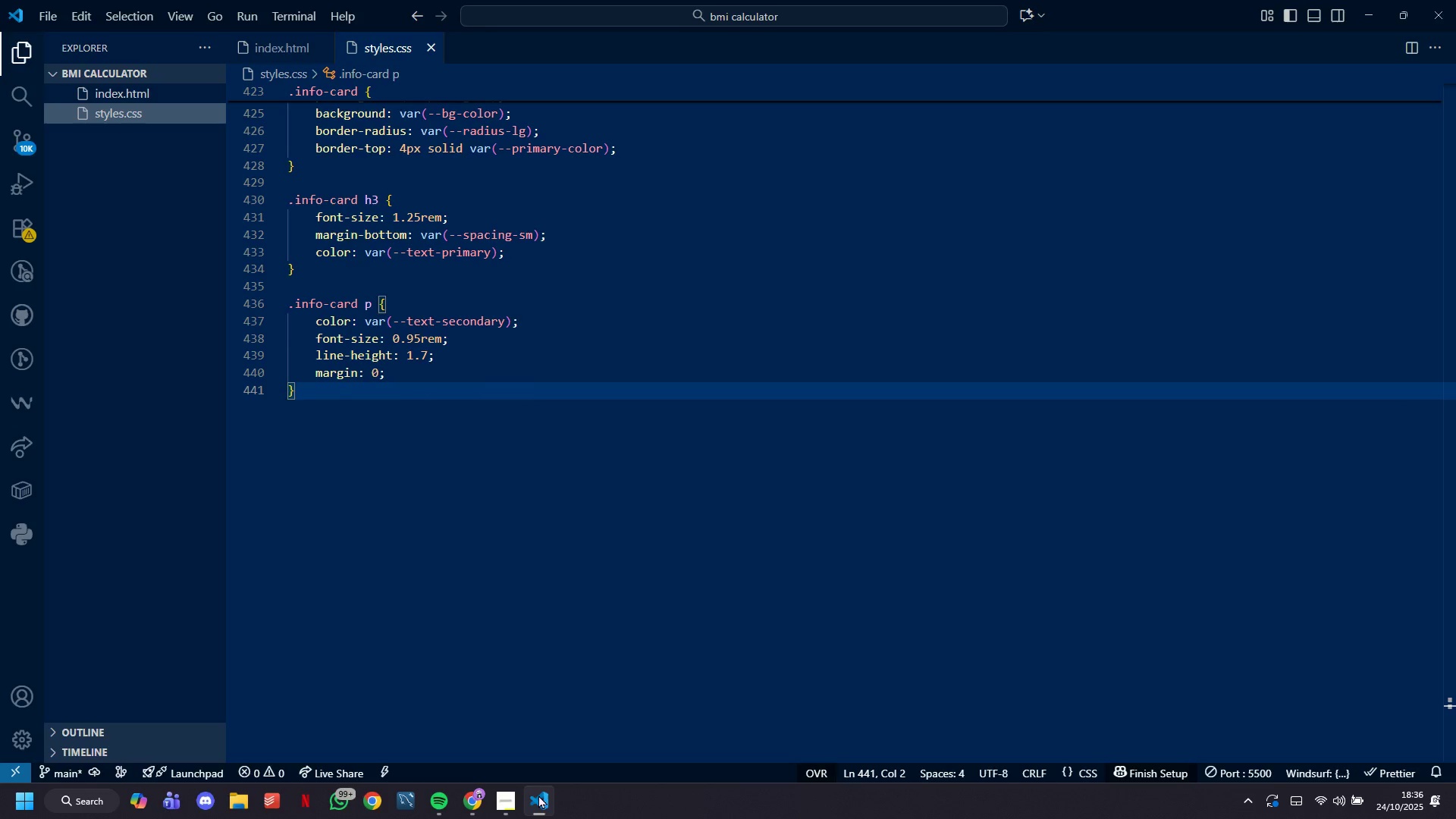 
key(Enter)
 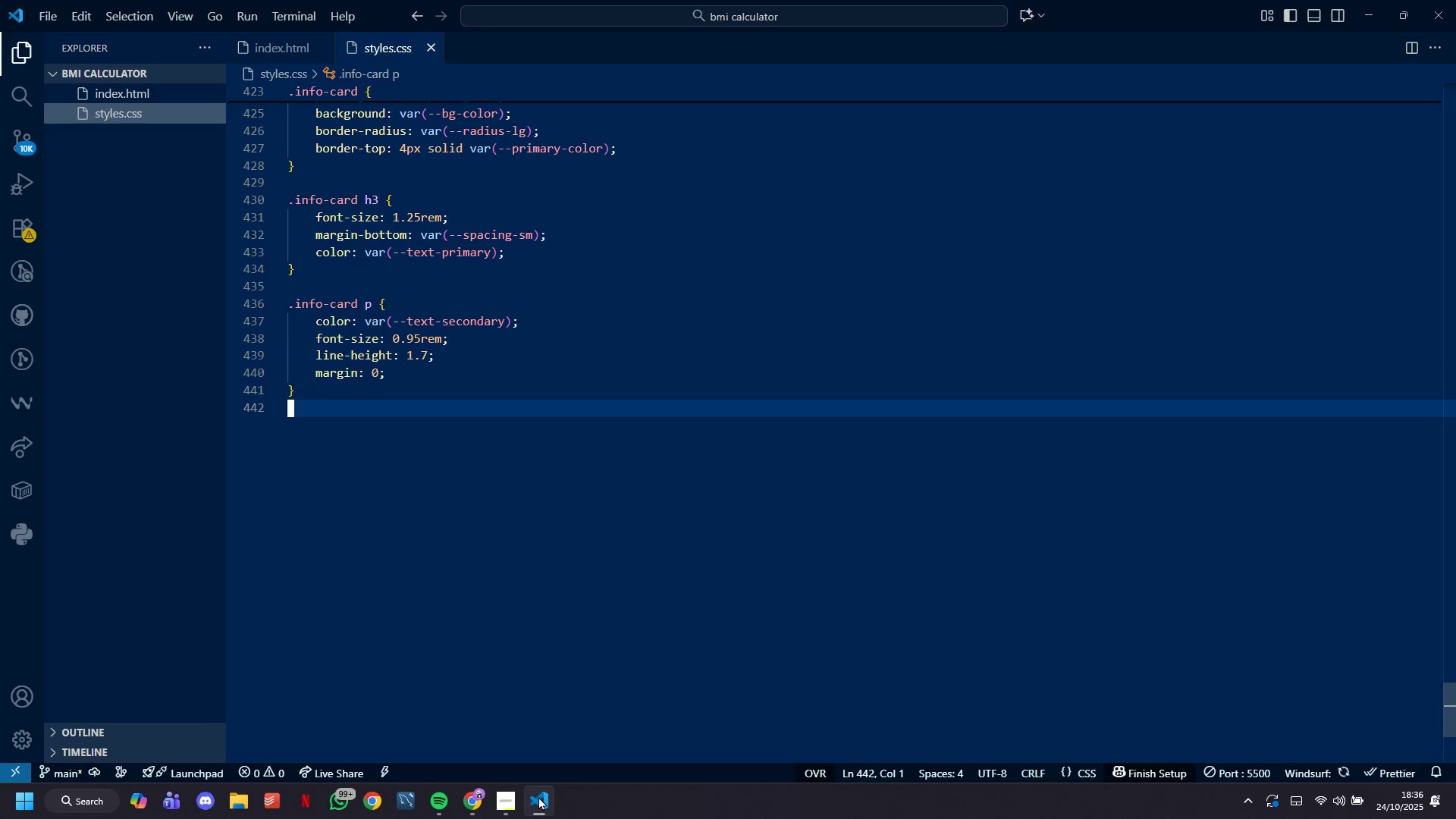 
key(Enter)
 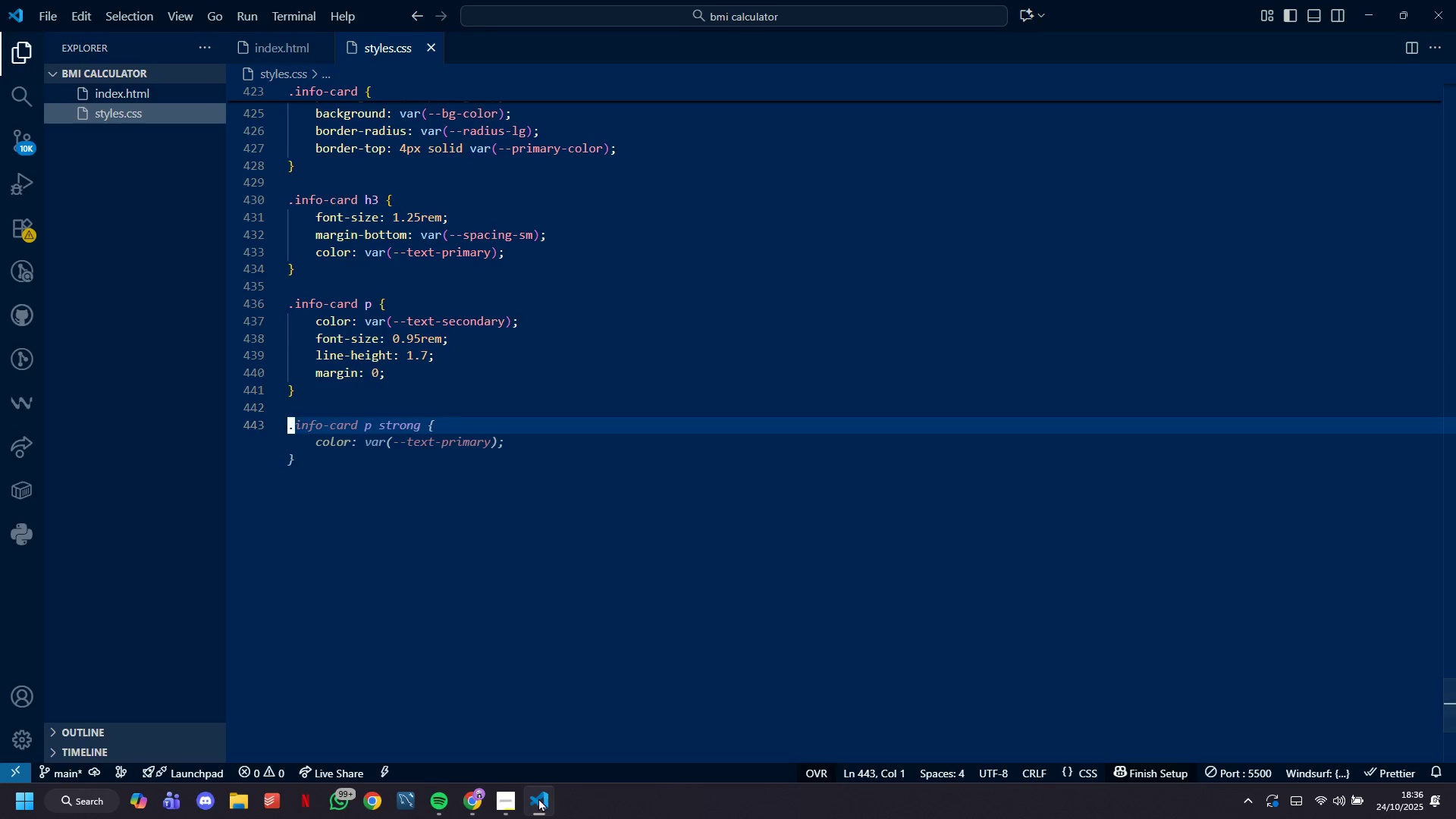 
type(.footer {)
 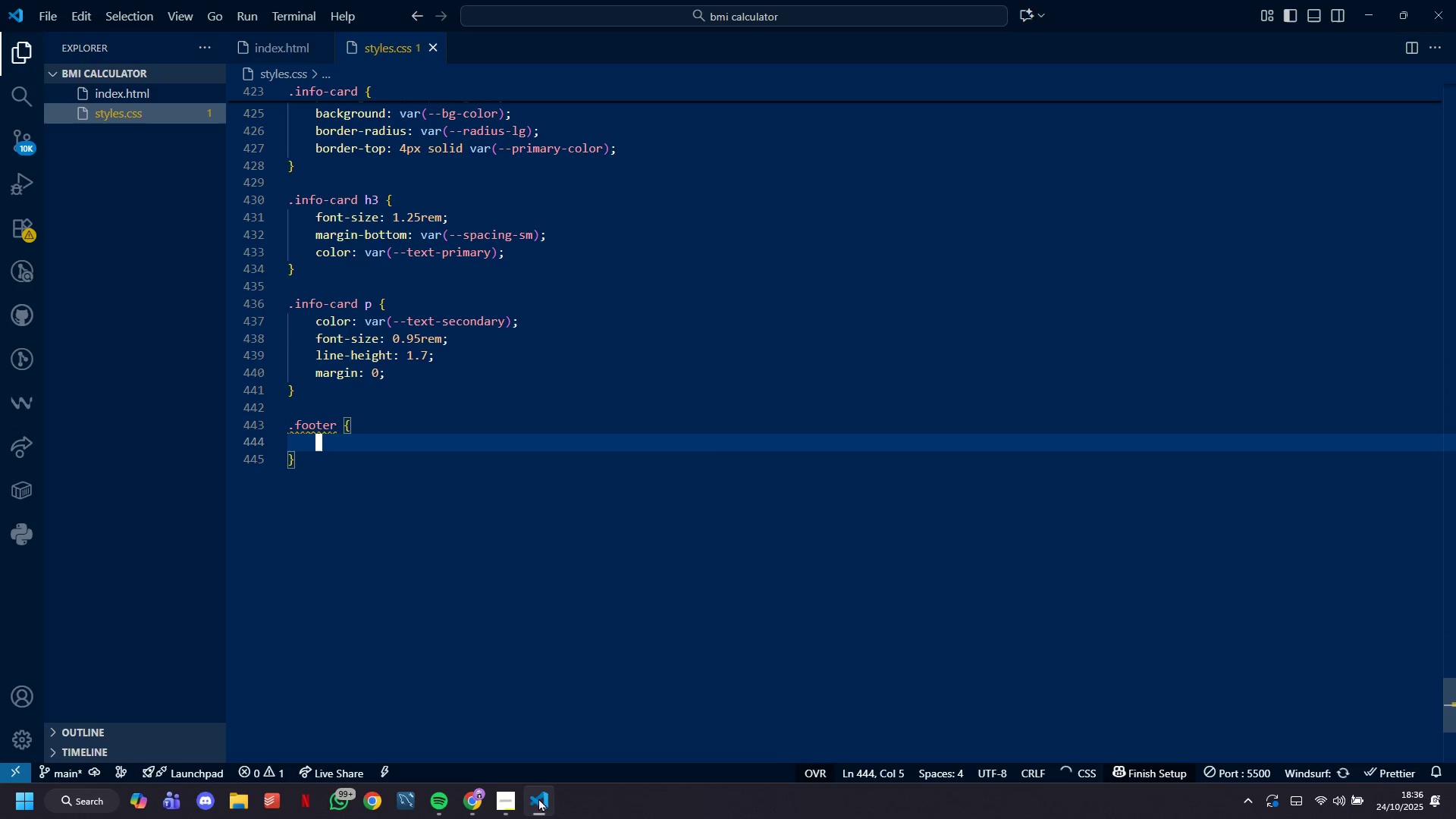 
 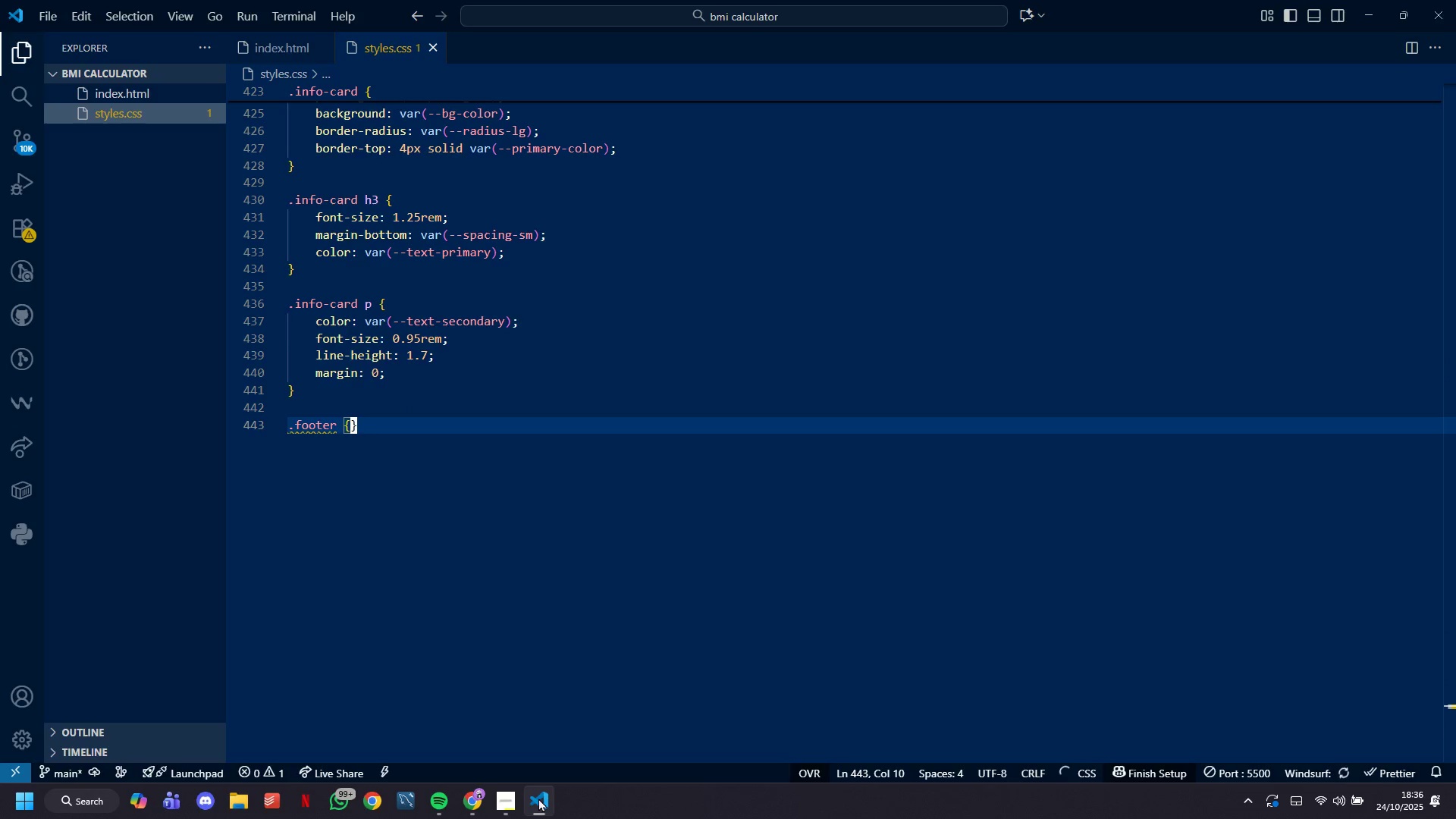 
key(Shift+Enter)
 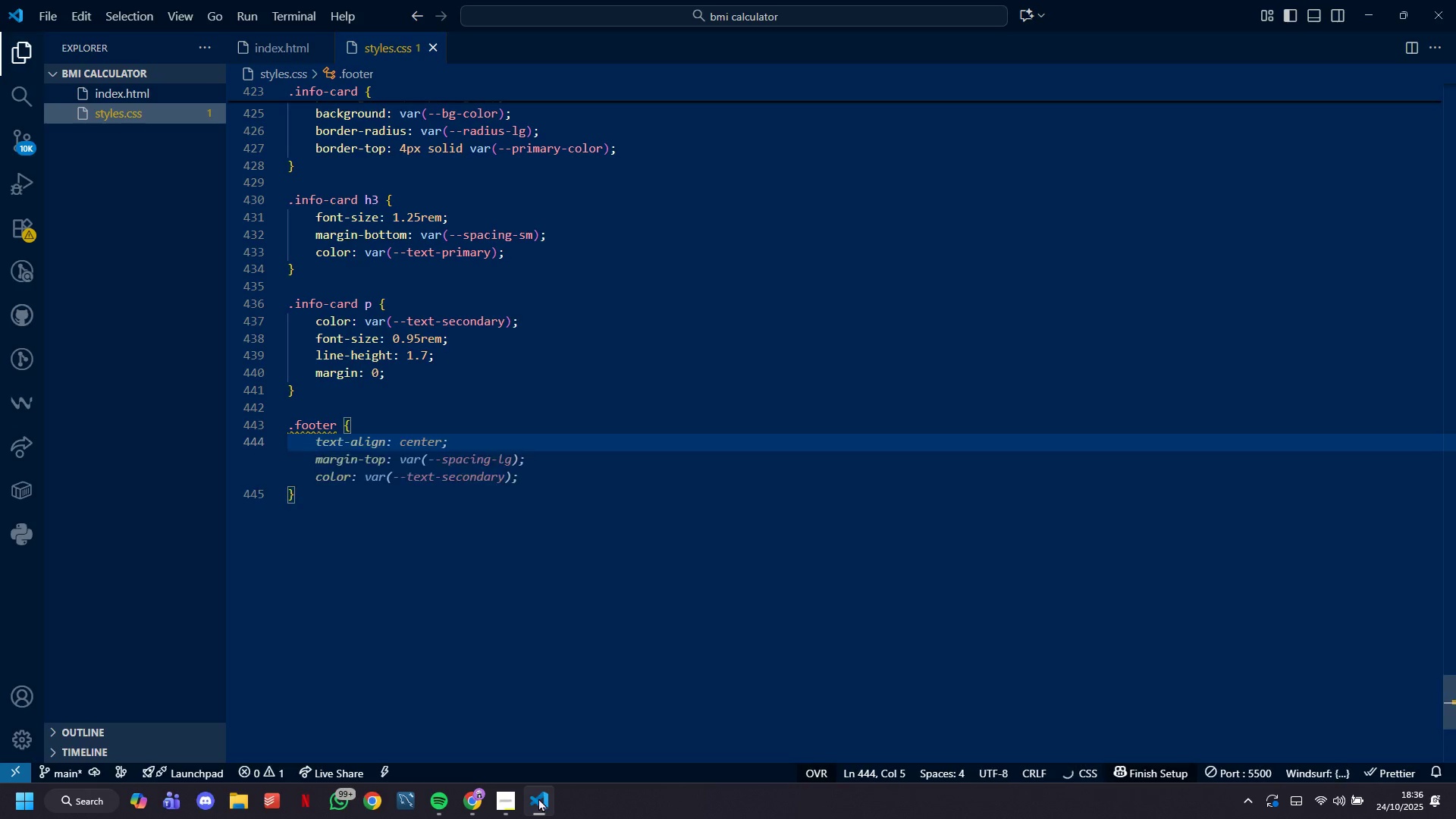 
type(text-align: )
 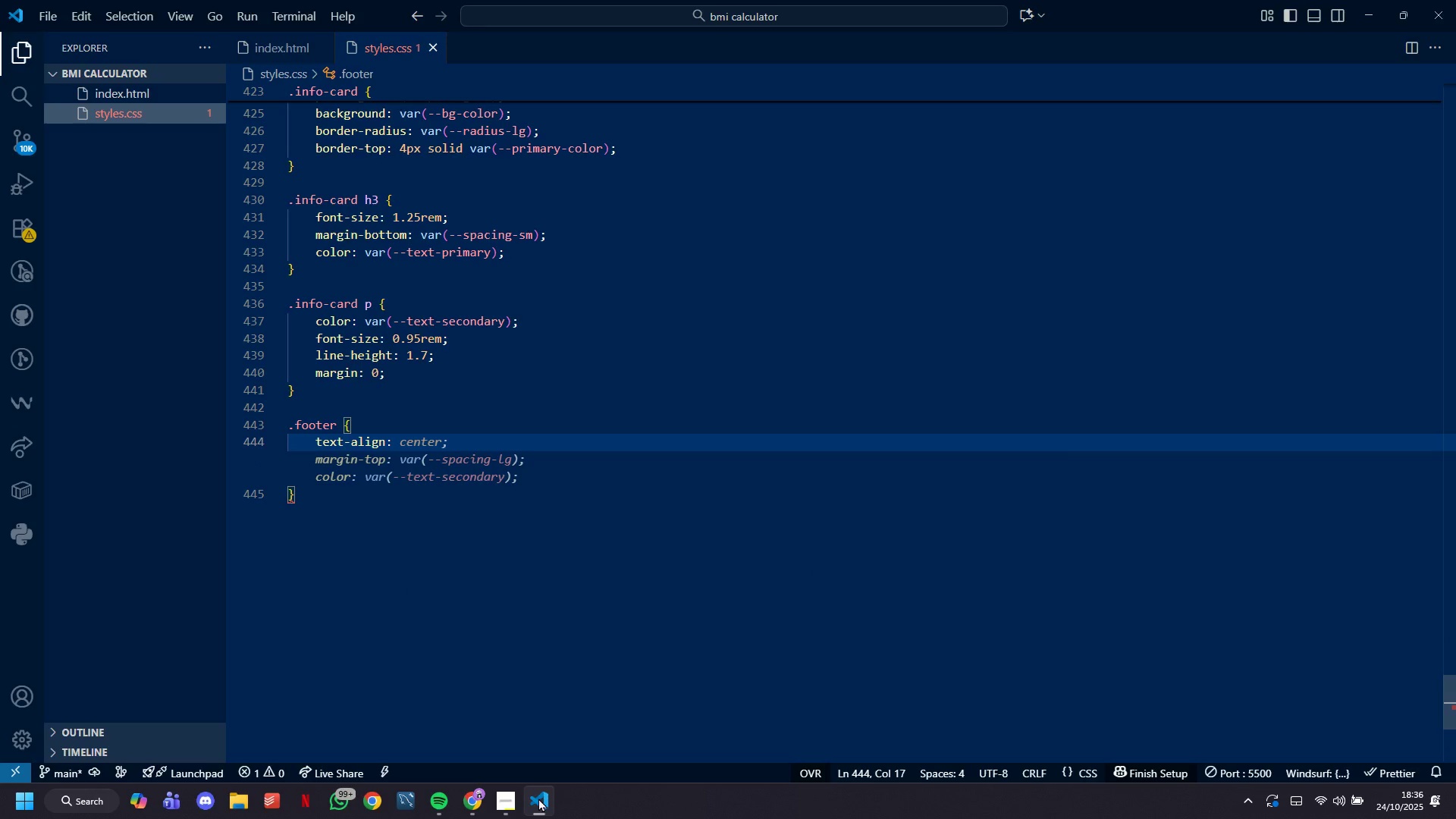 
wait(12.75)
 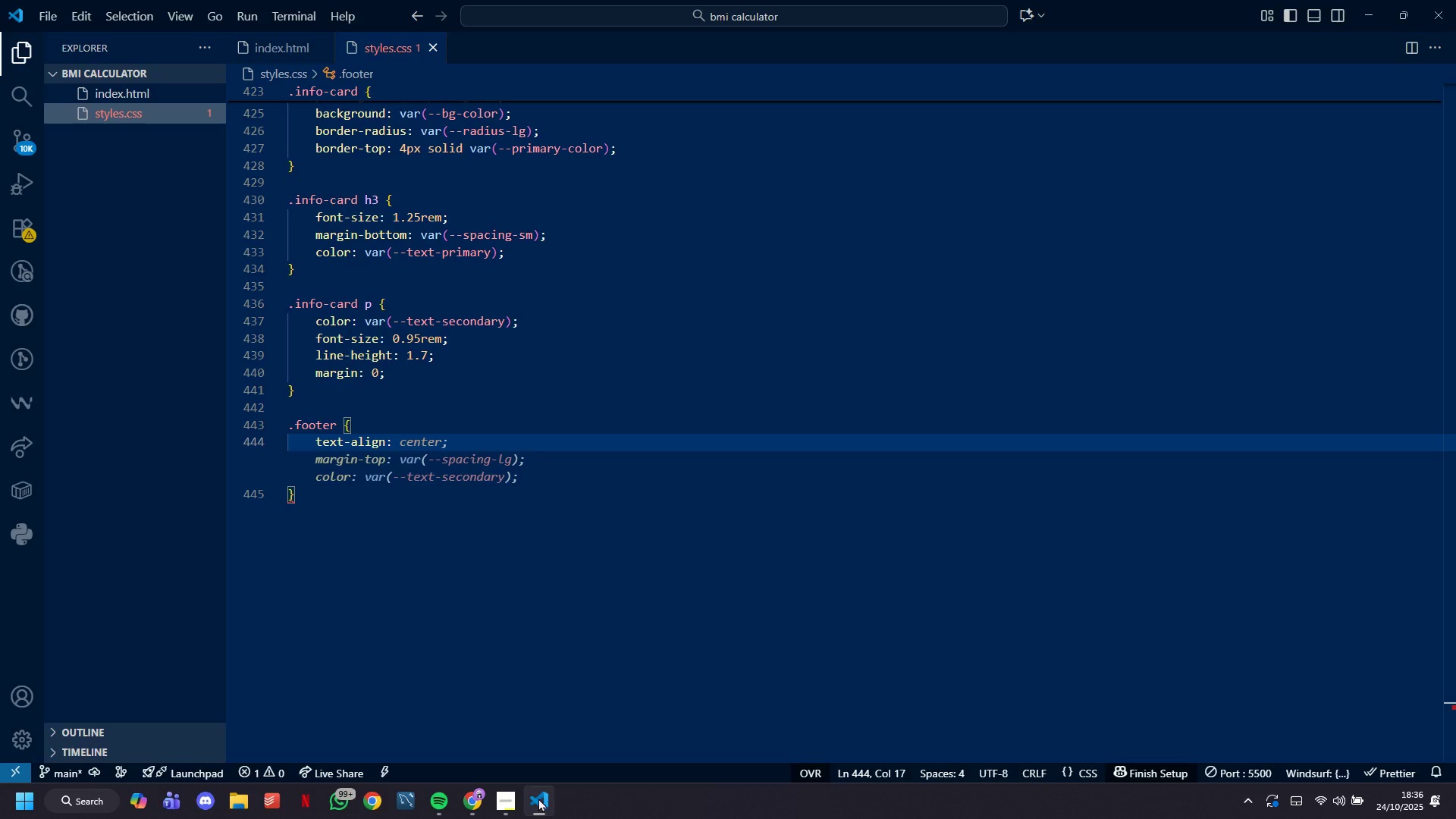 
type(center;)
 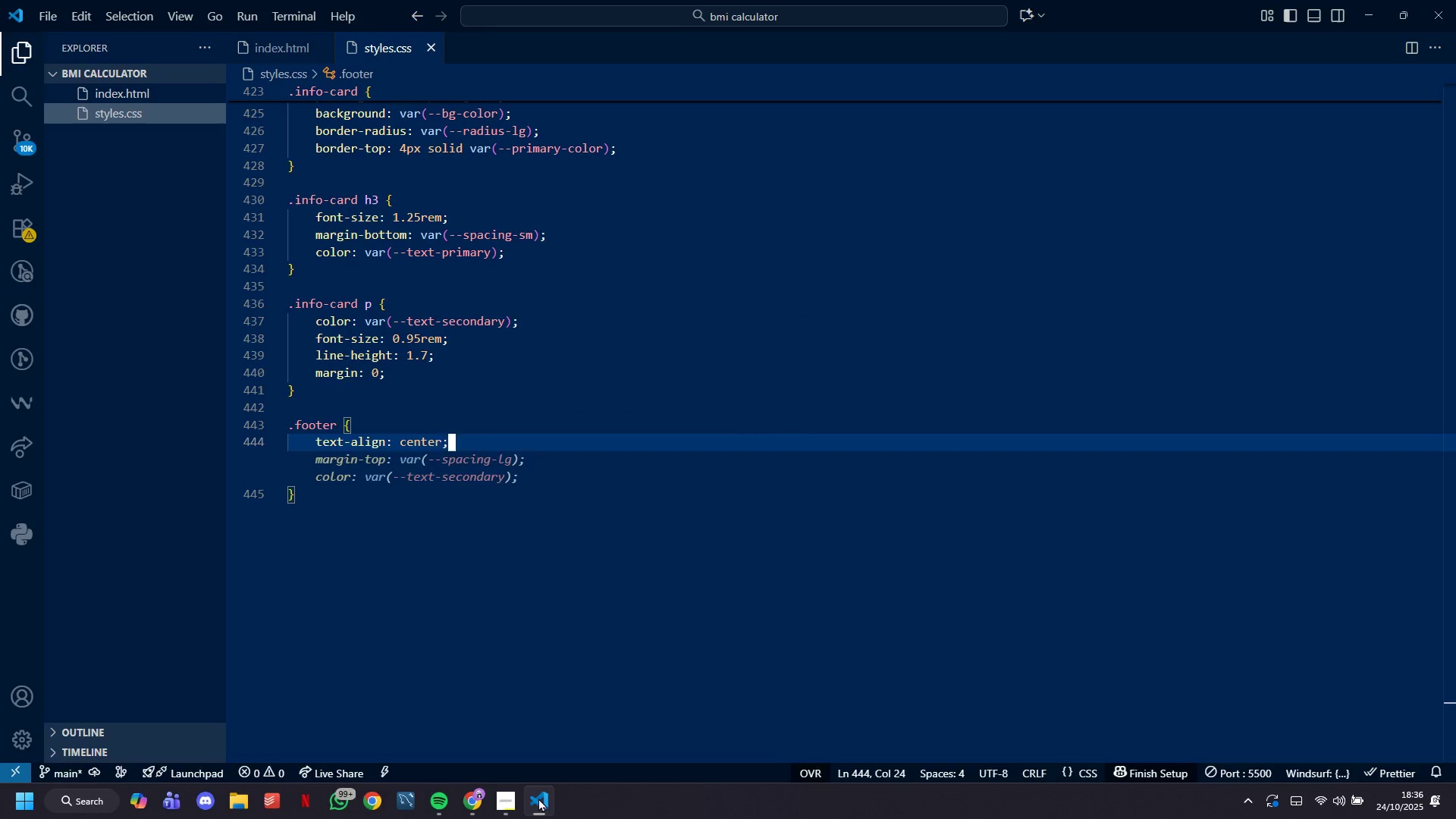 
key(Enter)
 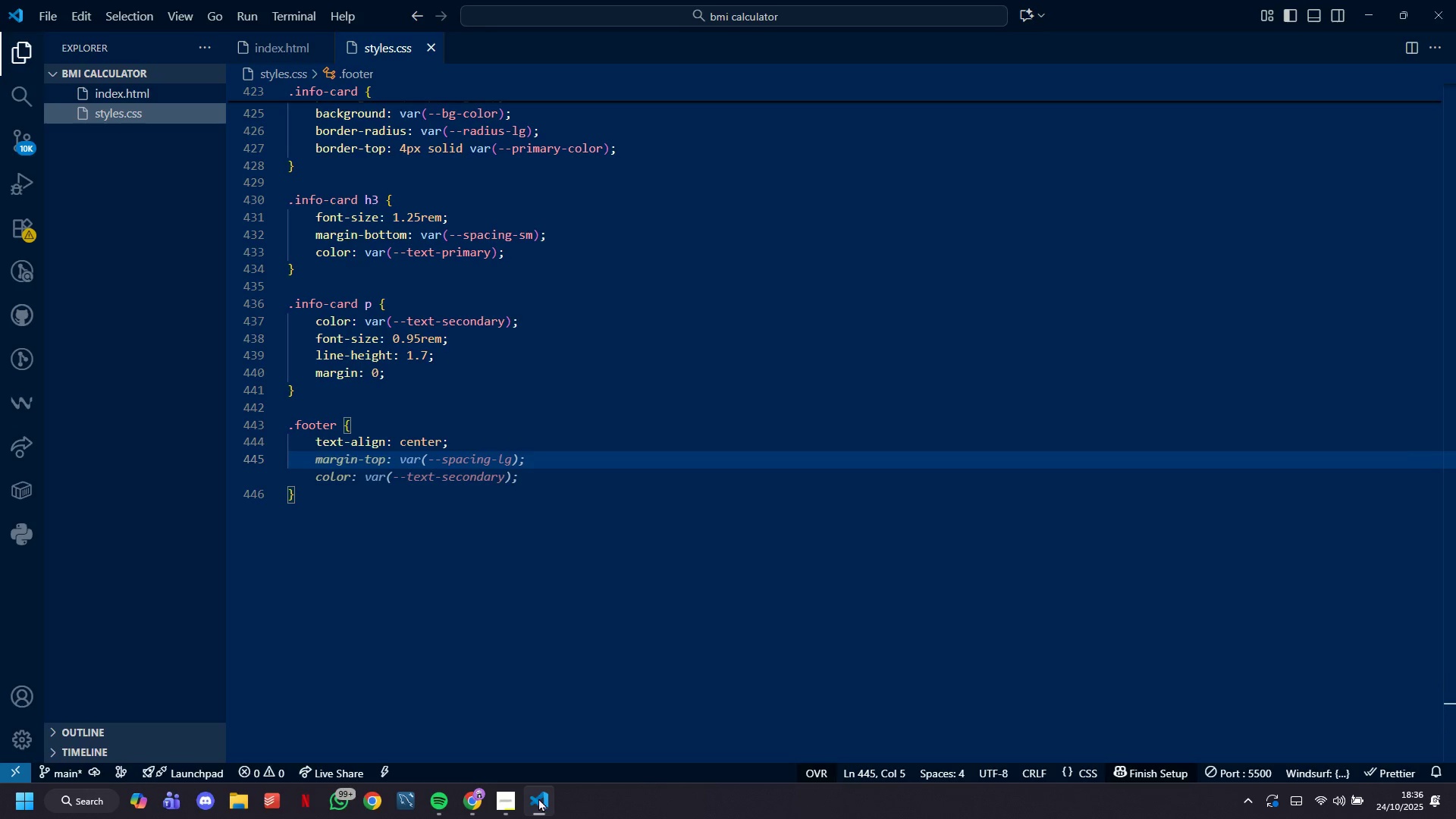 
type(clr: white;)
 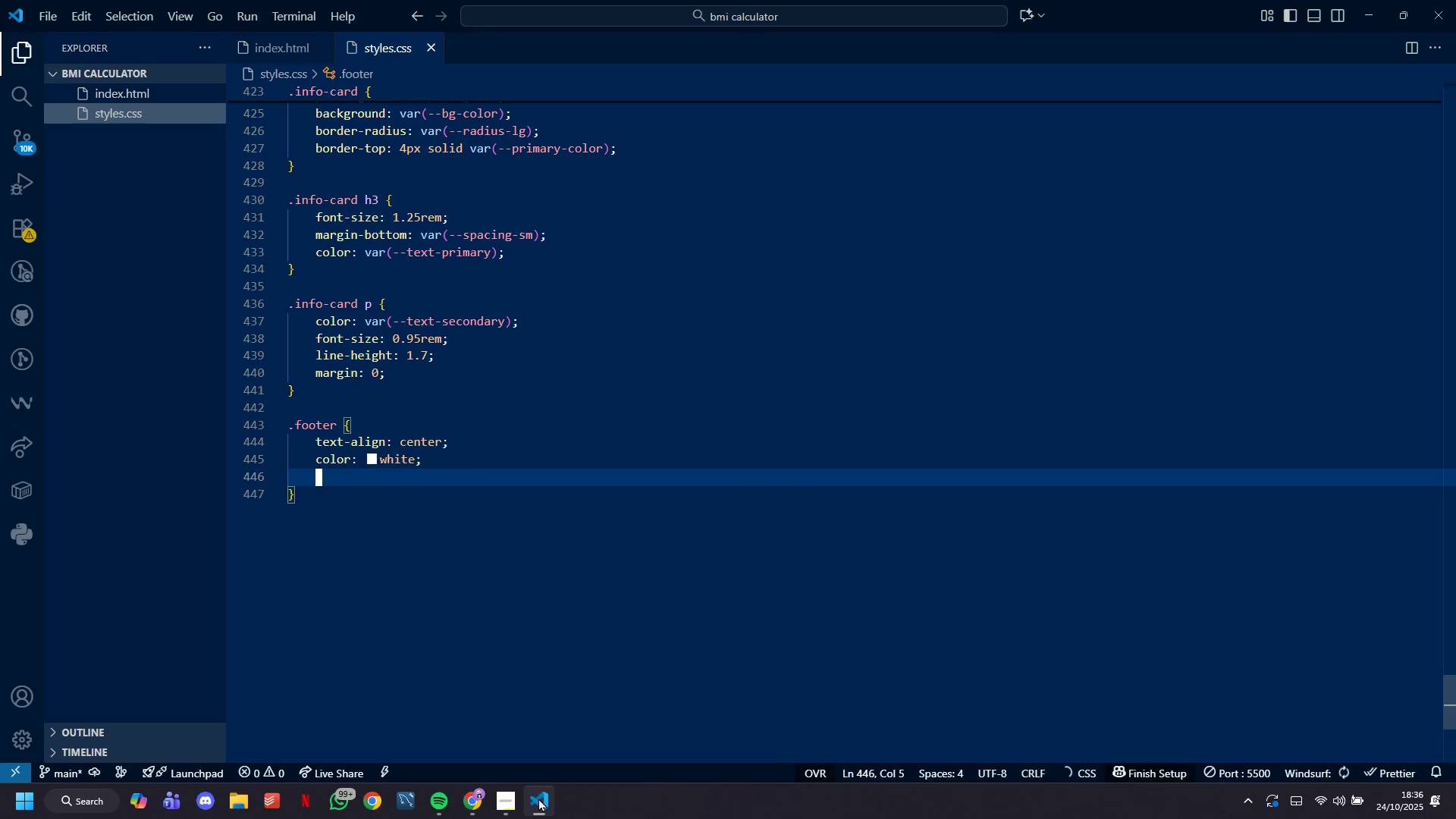 
hold_key(key=O, duration=0.45)
 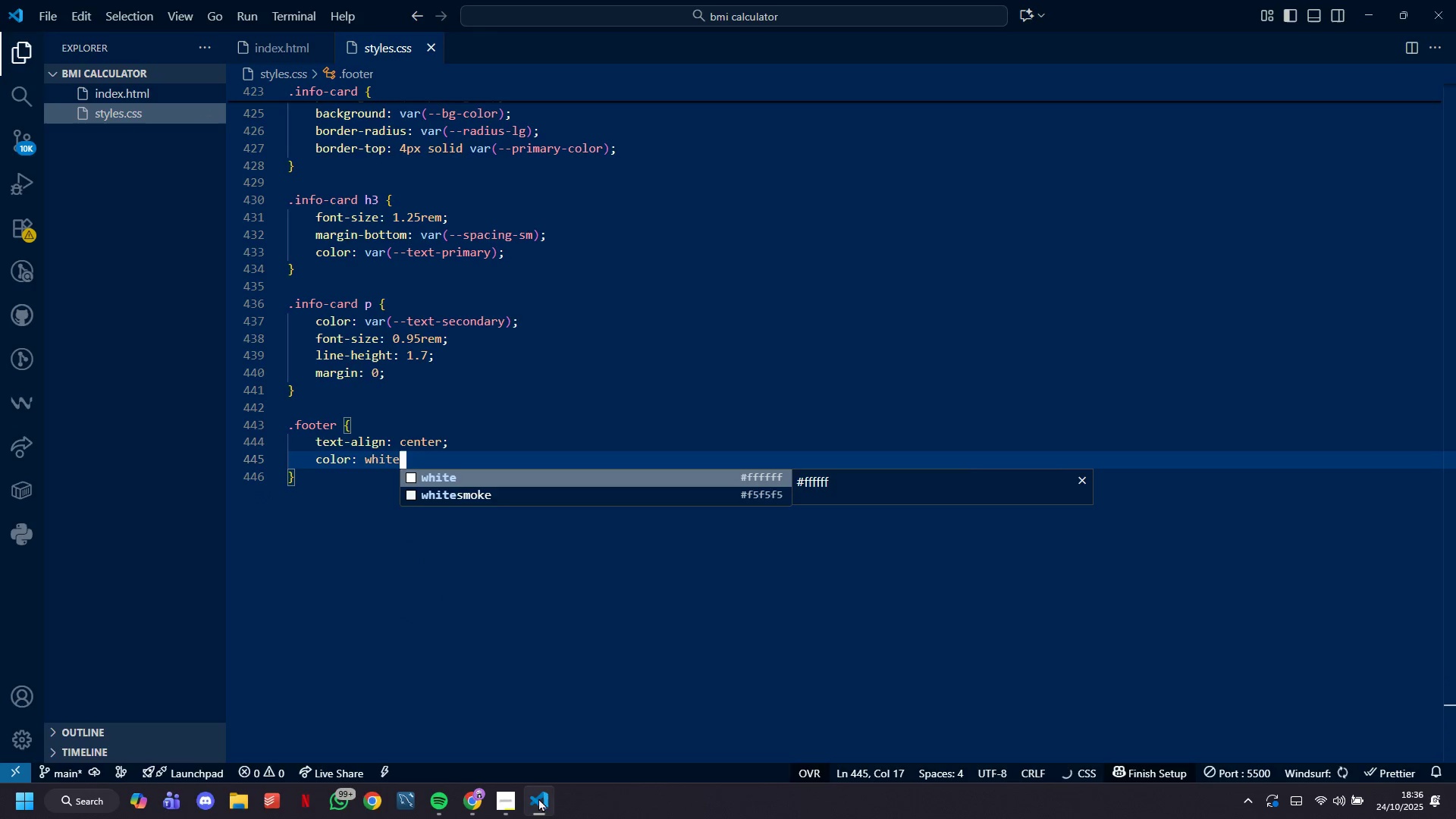 
key(Enter)
 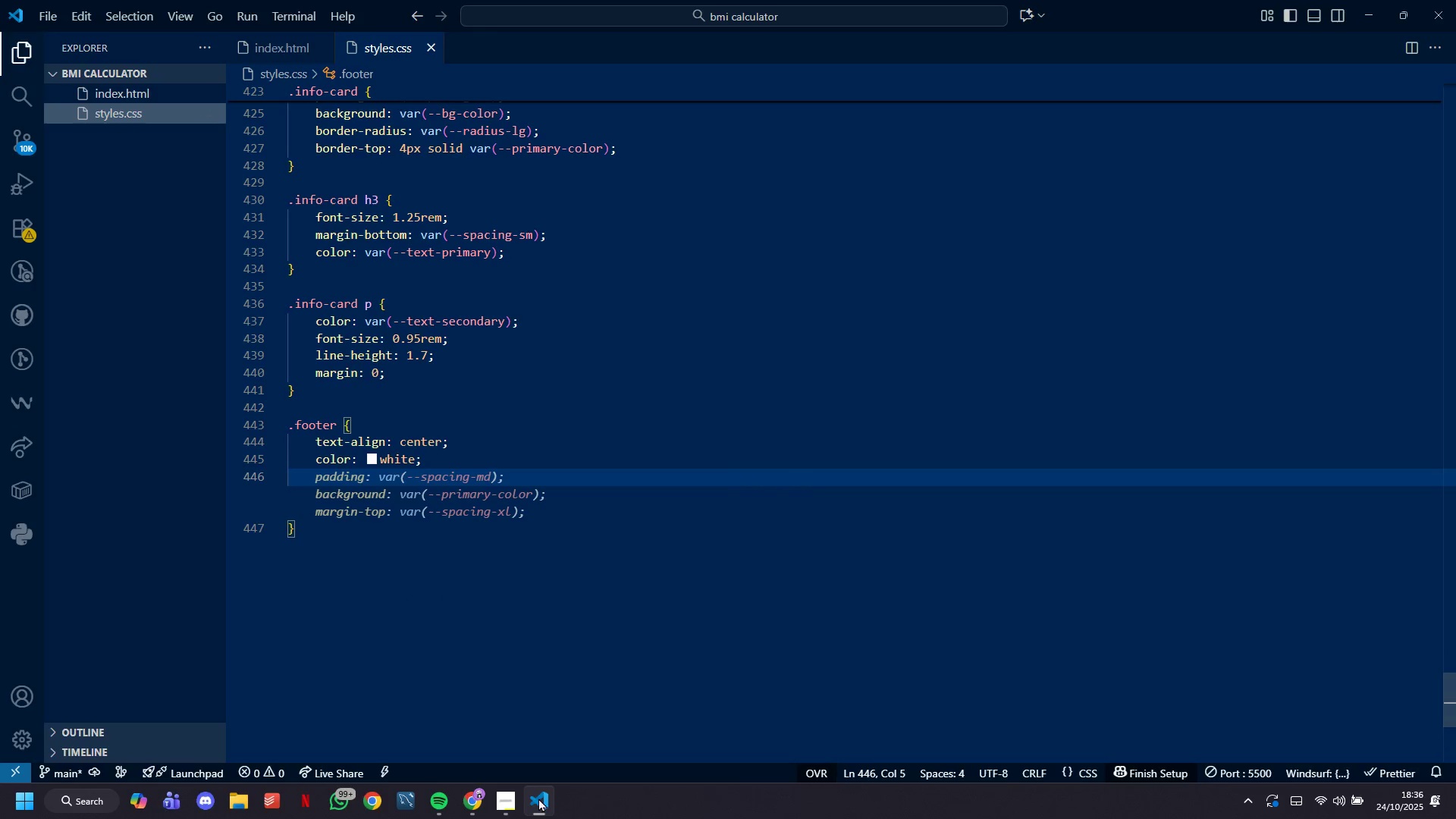 
type(padding: var(--spacing-lg)
 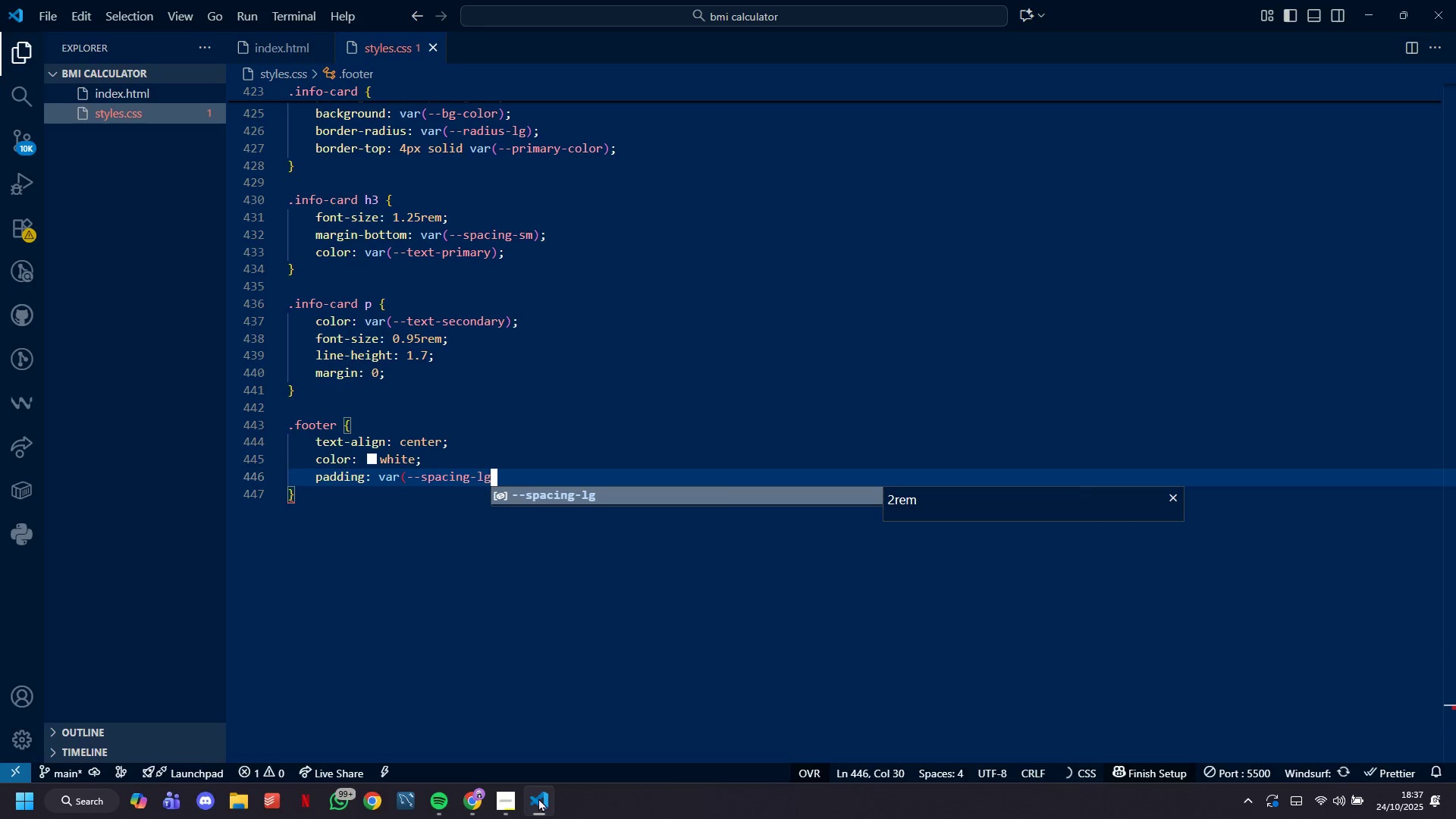 
key(ArrowRight)
 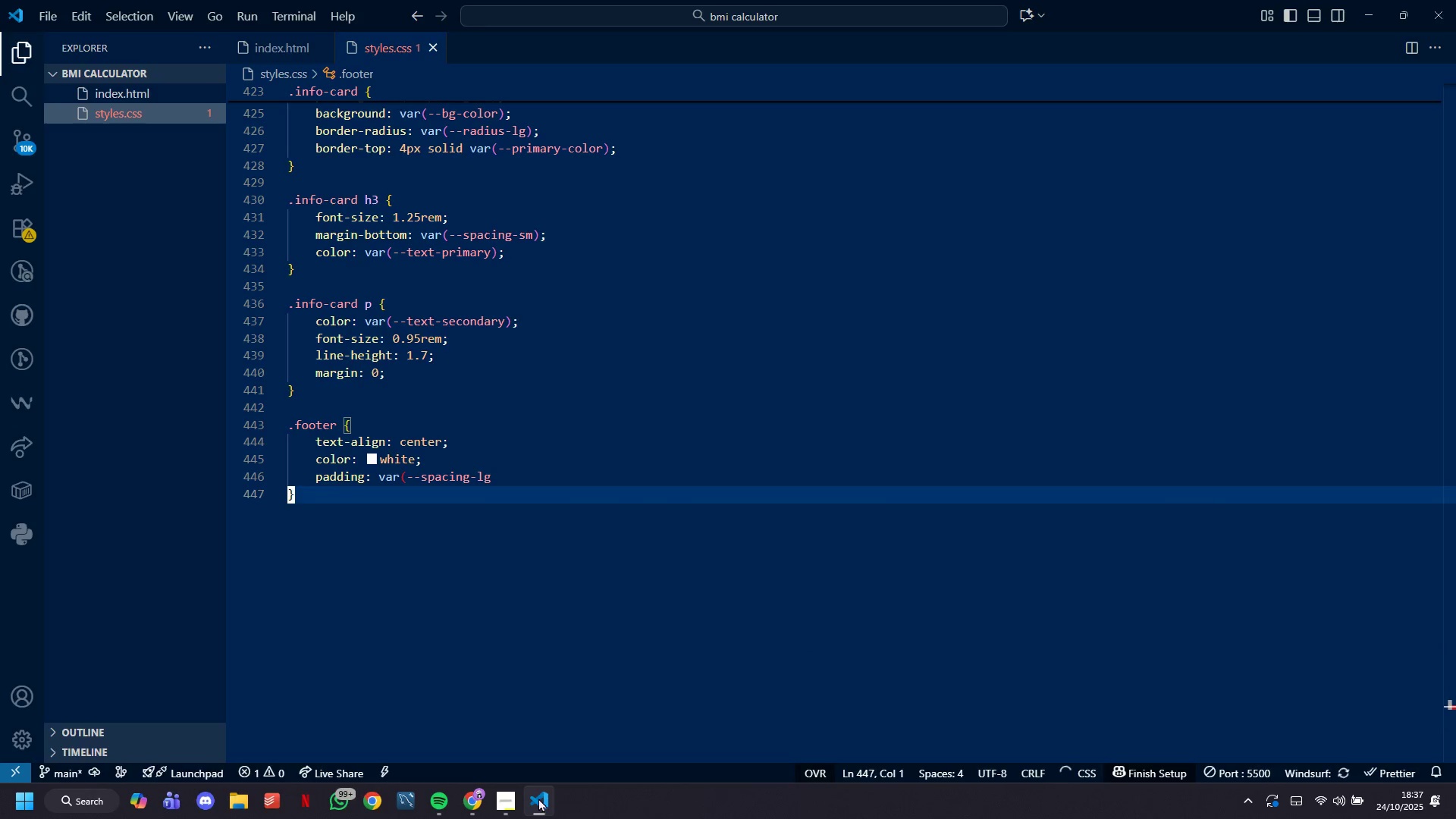 
key(ArrowLeft)
 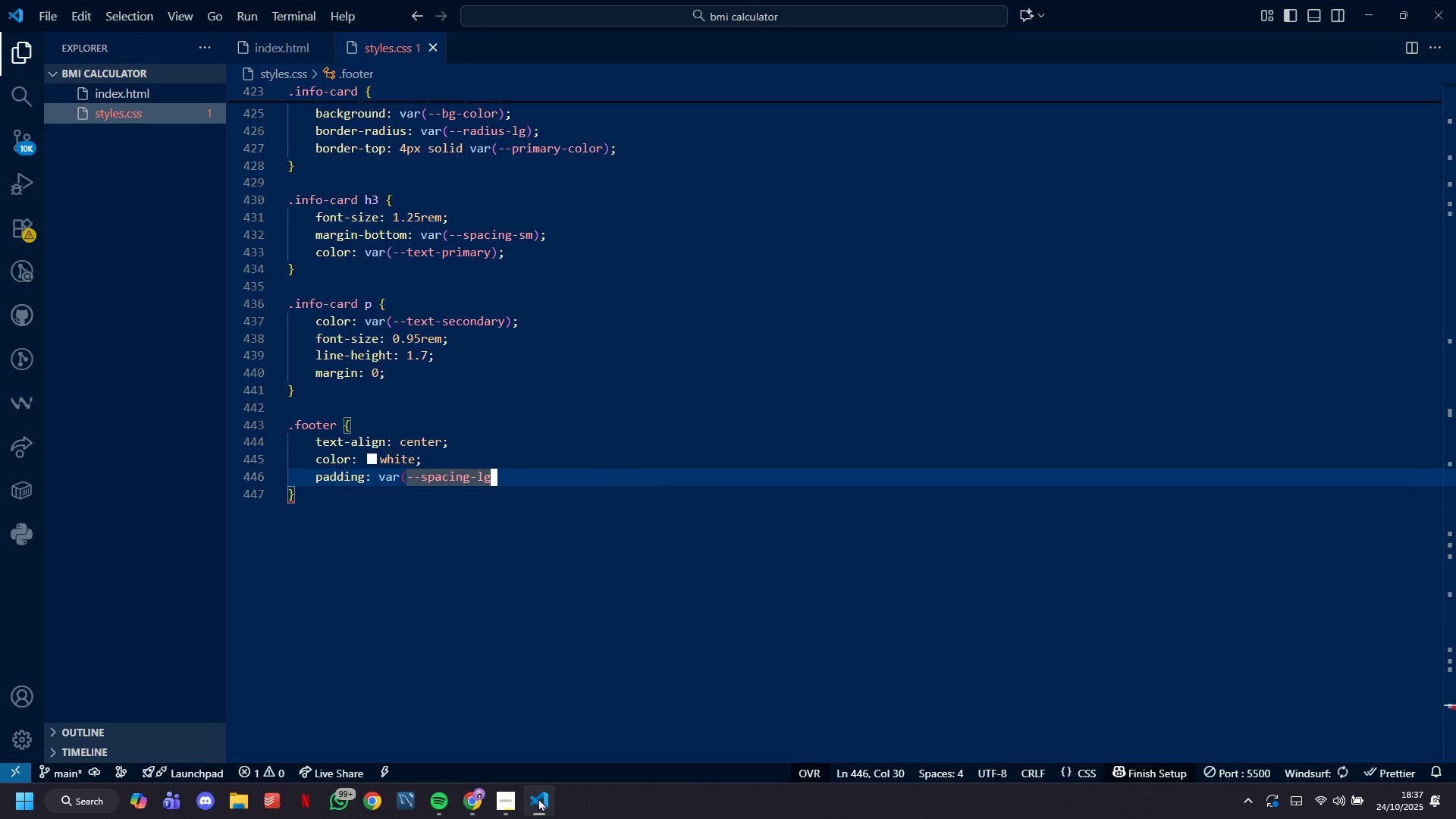 
key(Shift+0)
 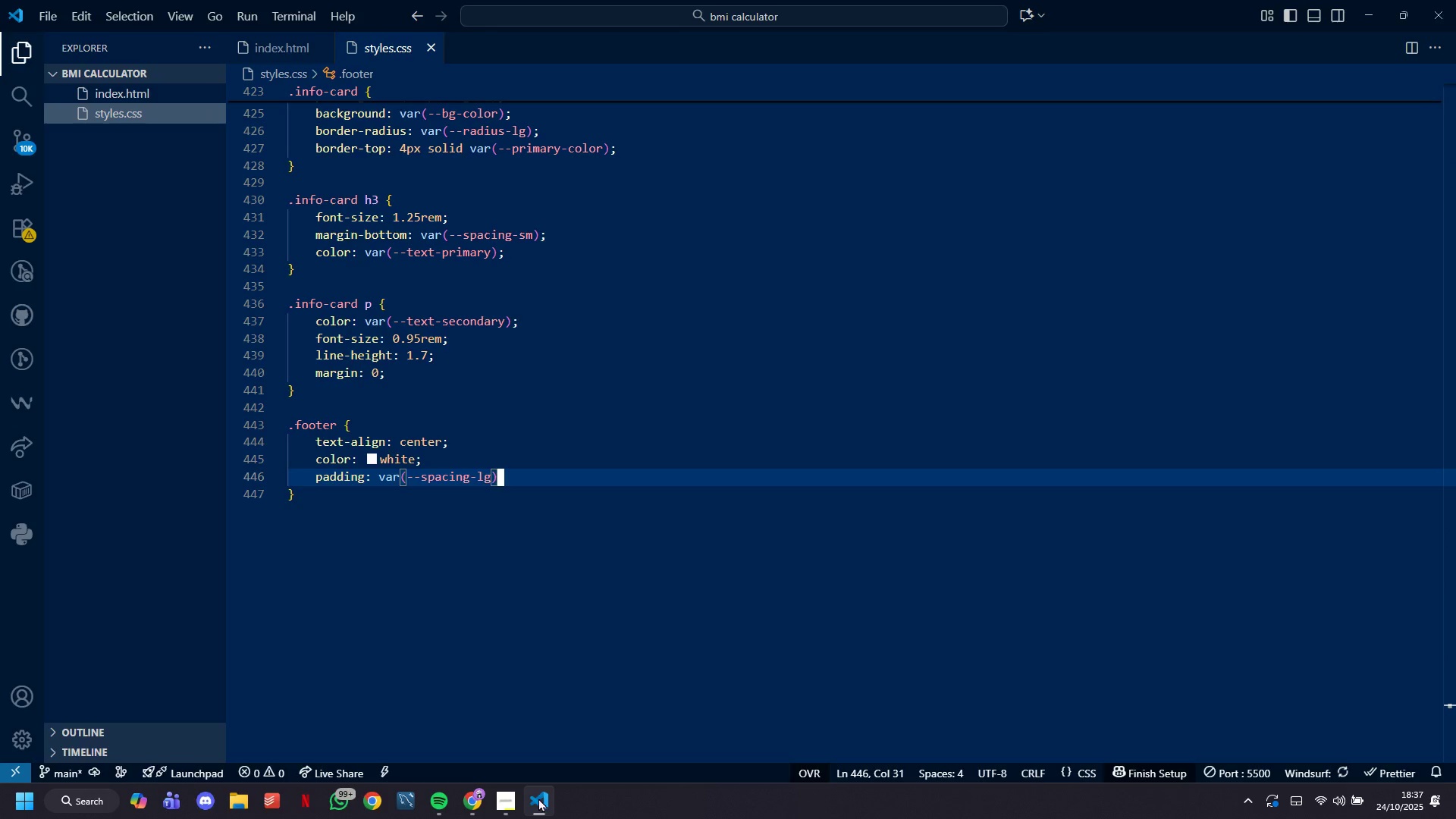 
key(Shift+Semicolon)
 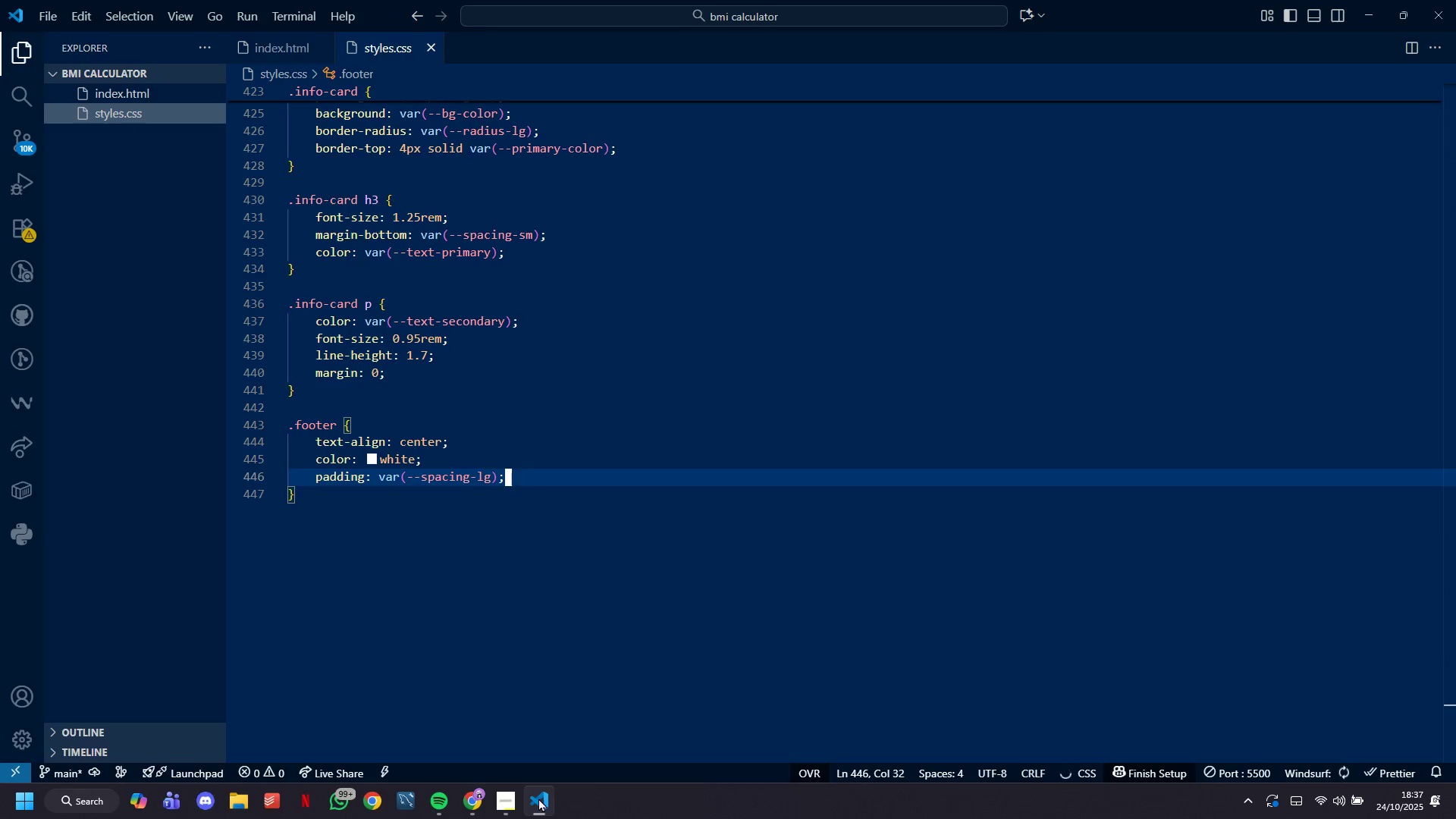 
key(Enter)
 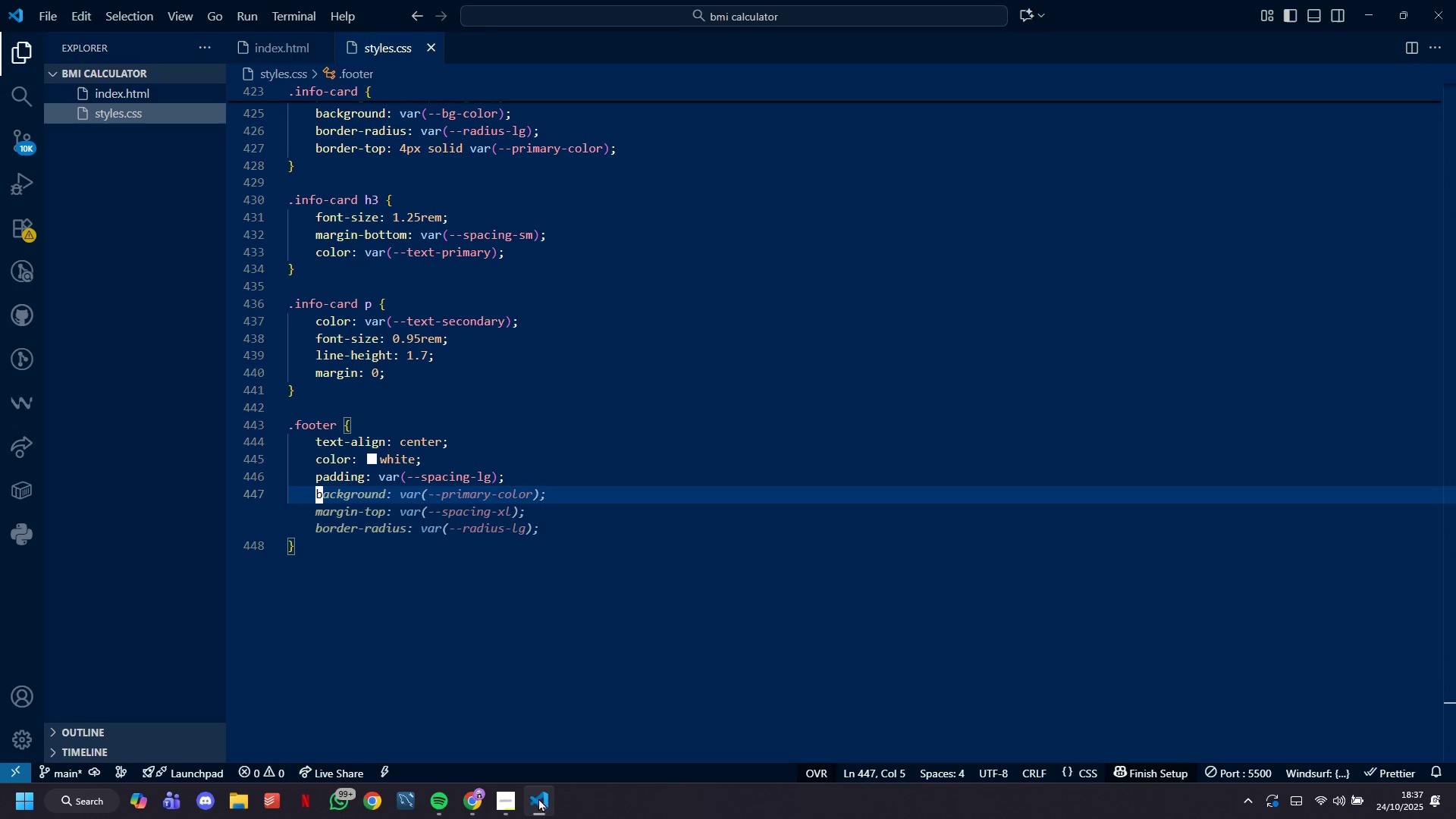 
type(font-size; 0.9rem;)
 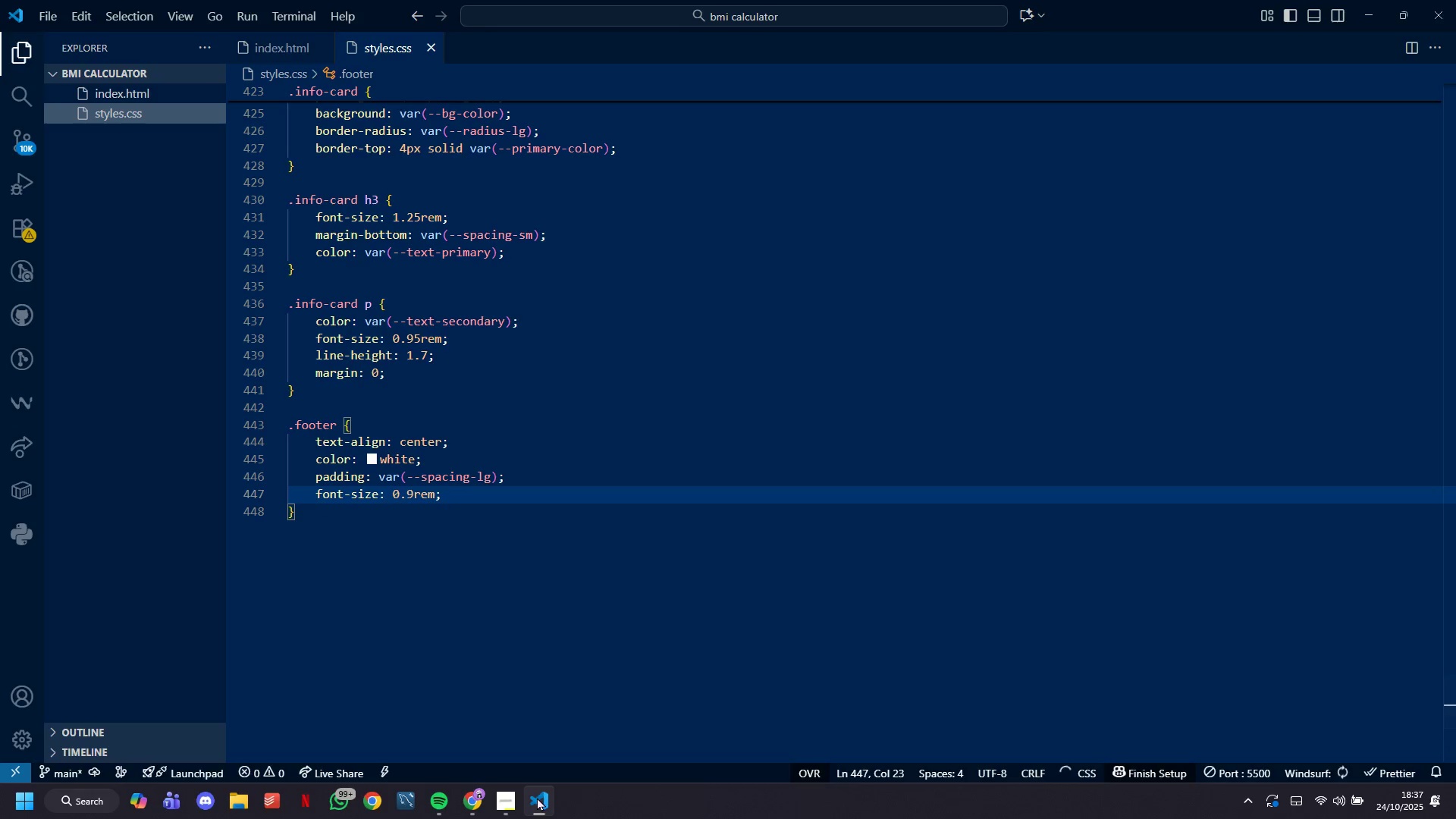 
key(ArrowDown)
 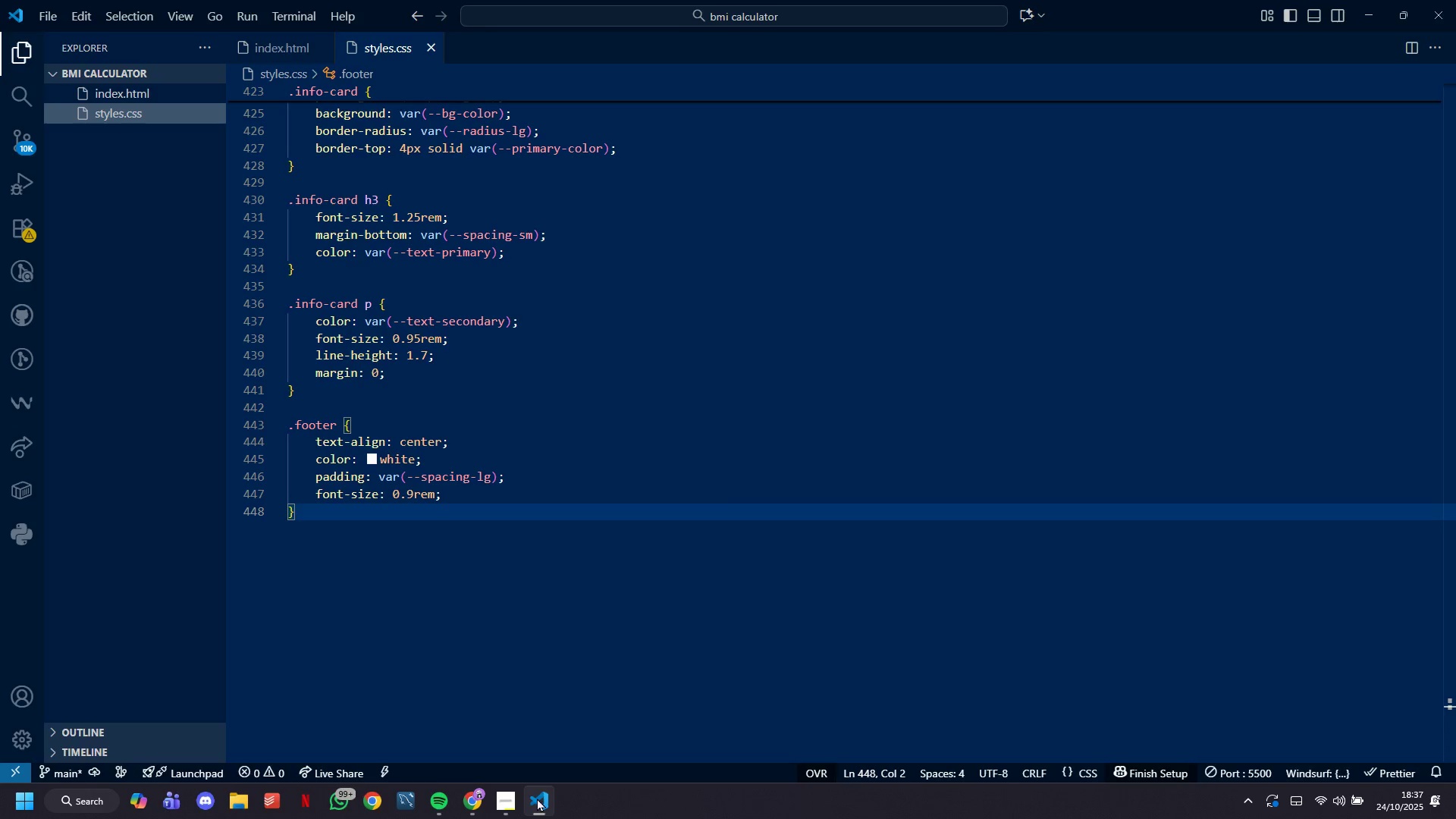 
key(Enter)
 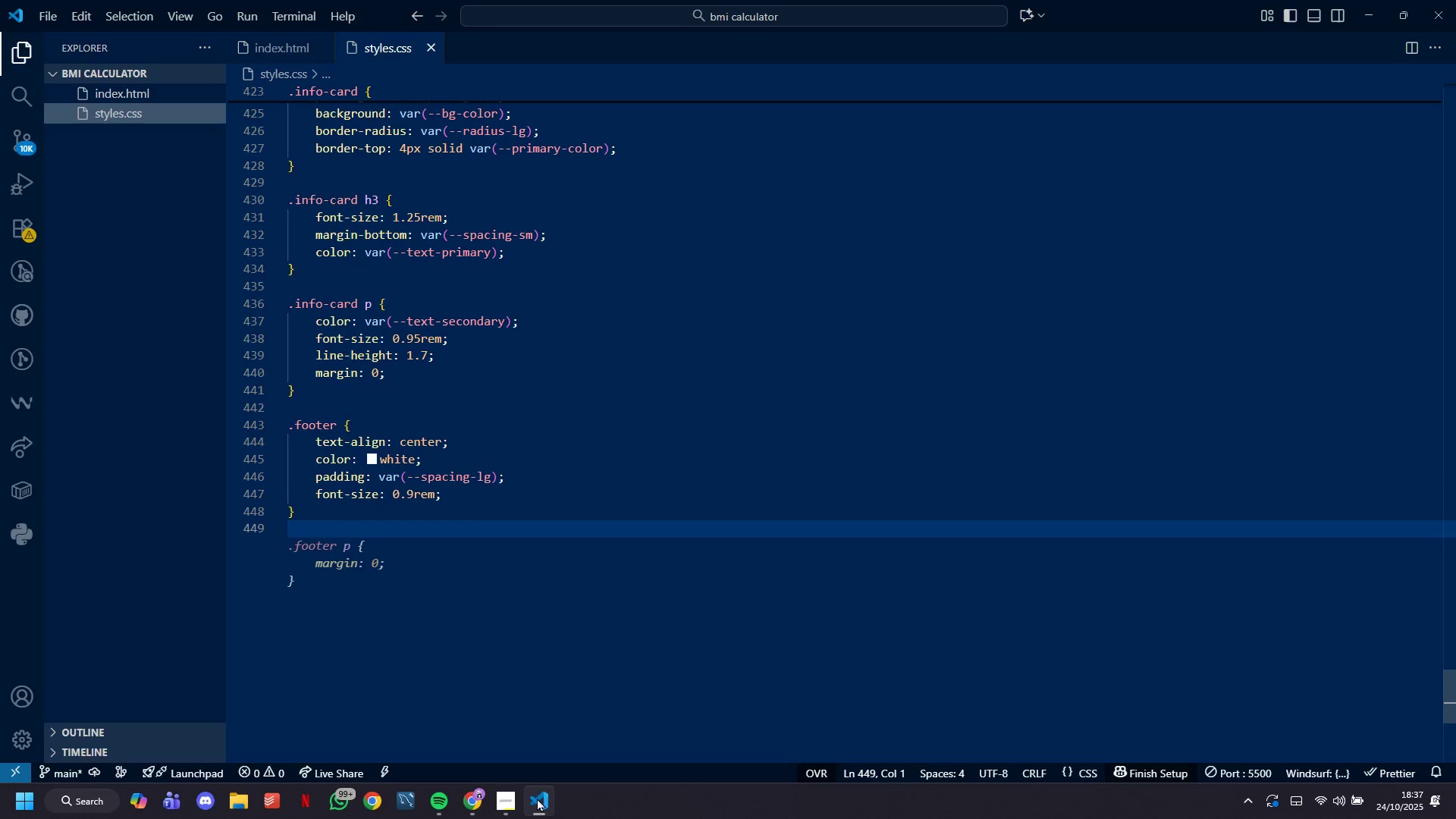 
key(Enter)
 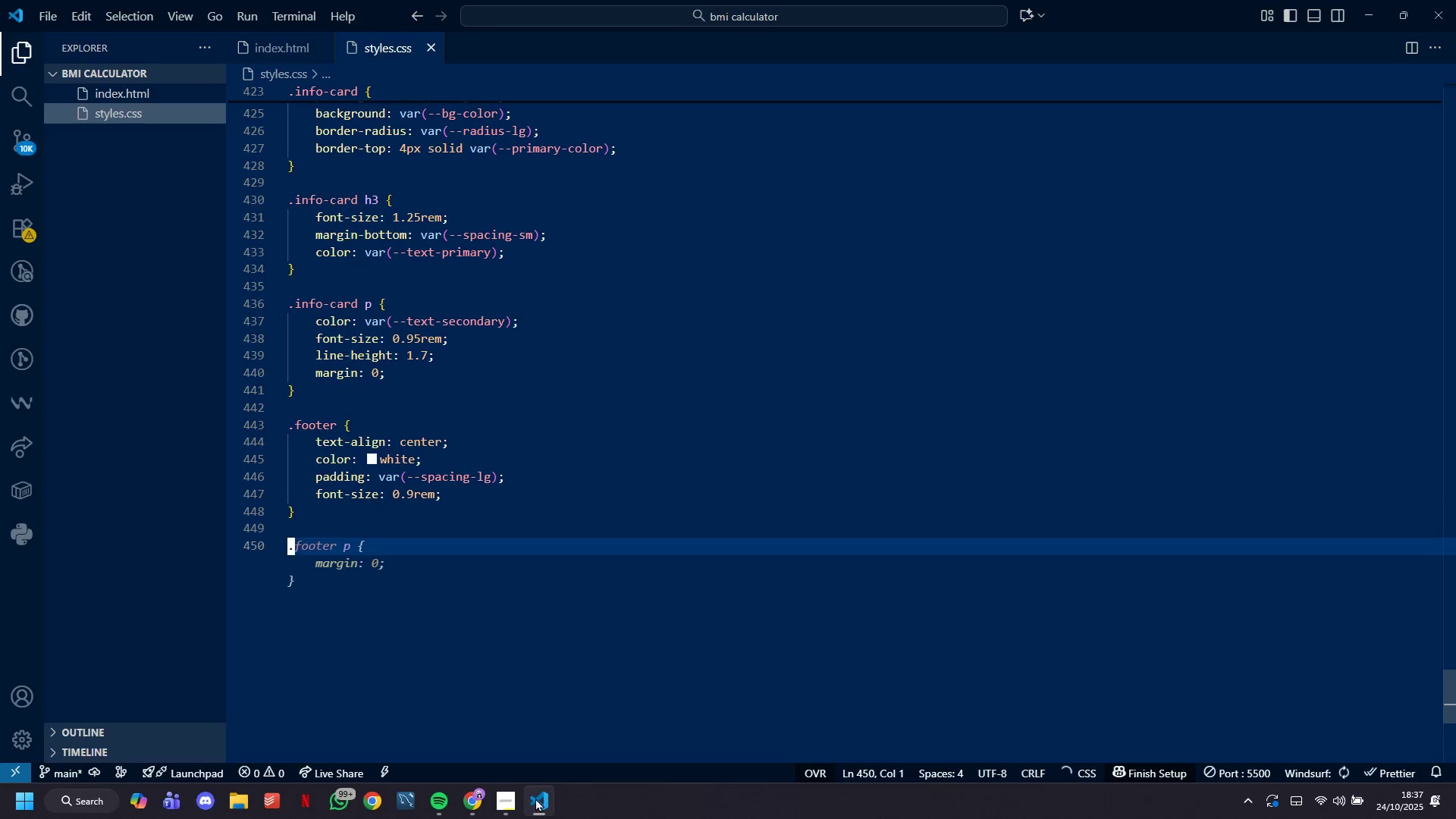 
key(Control+S)
 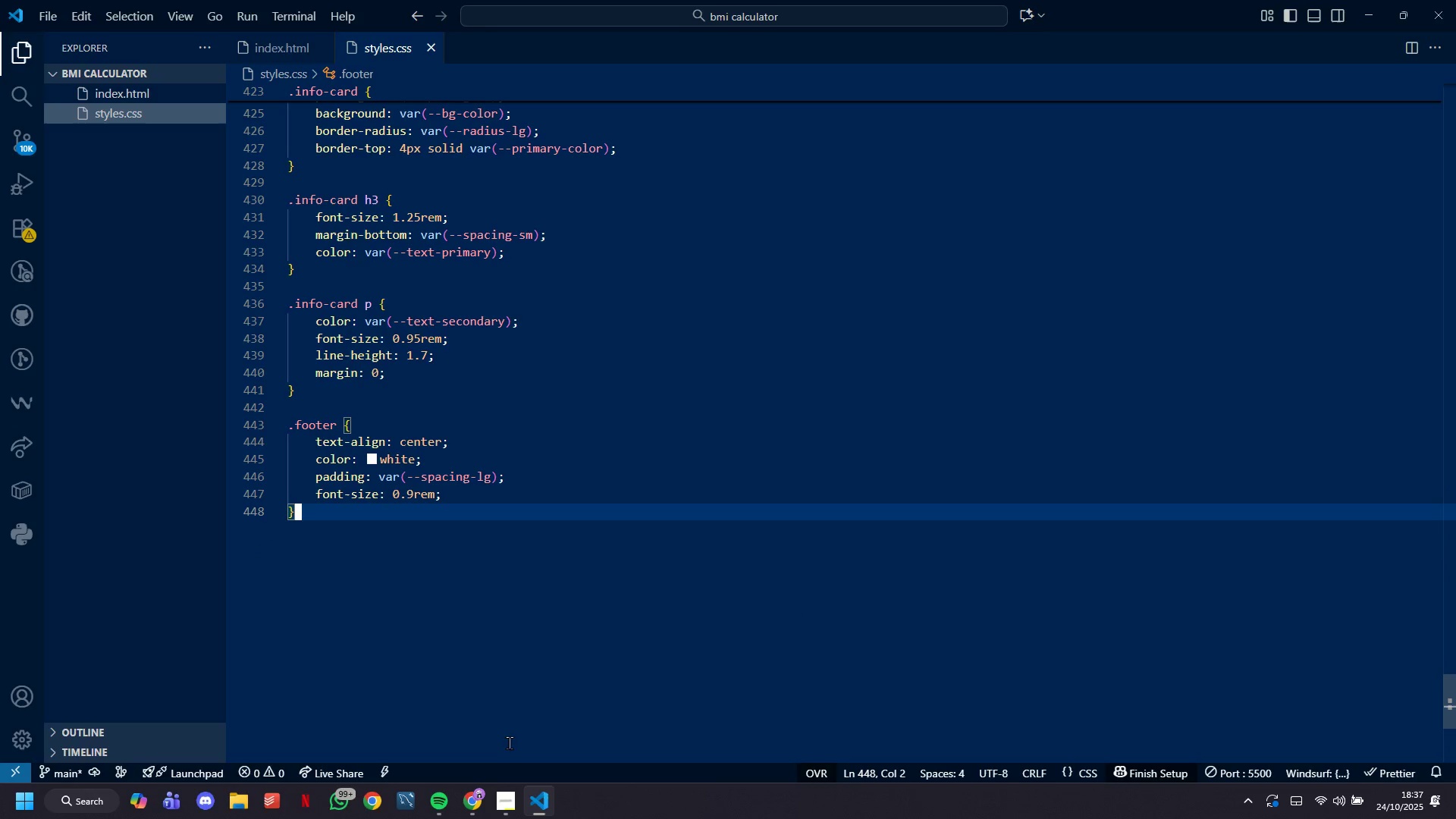 
left_click([468, 789])
 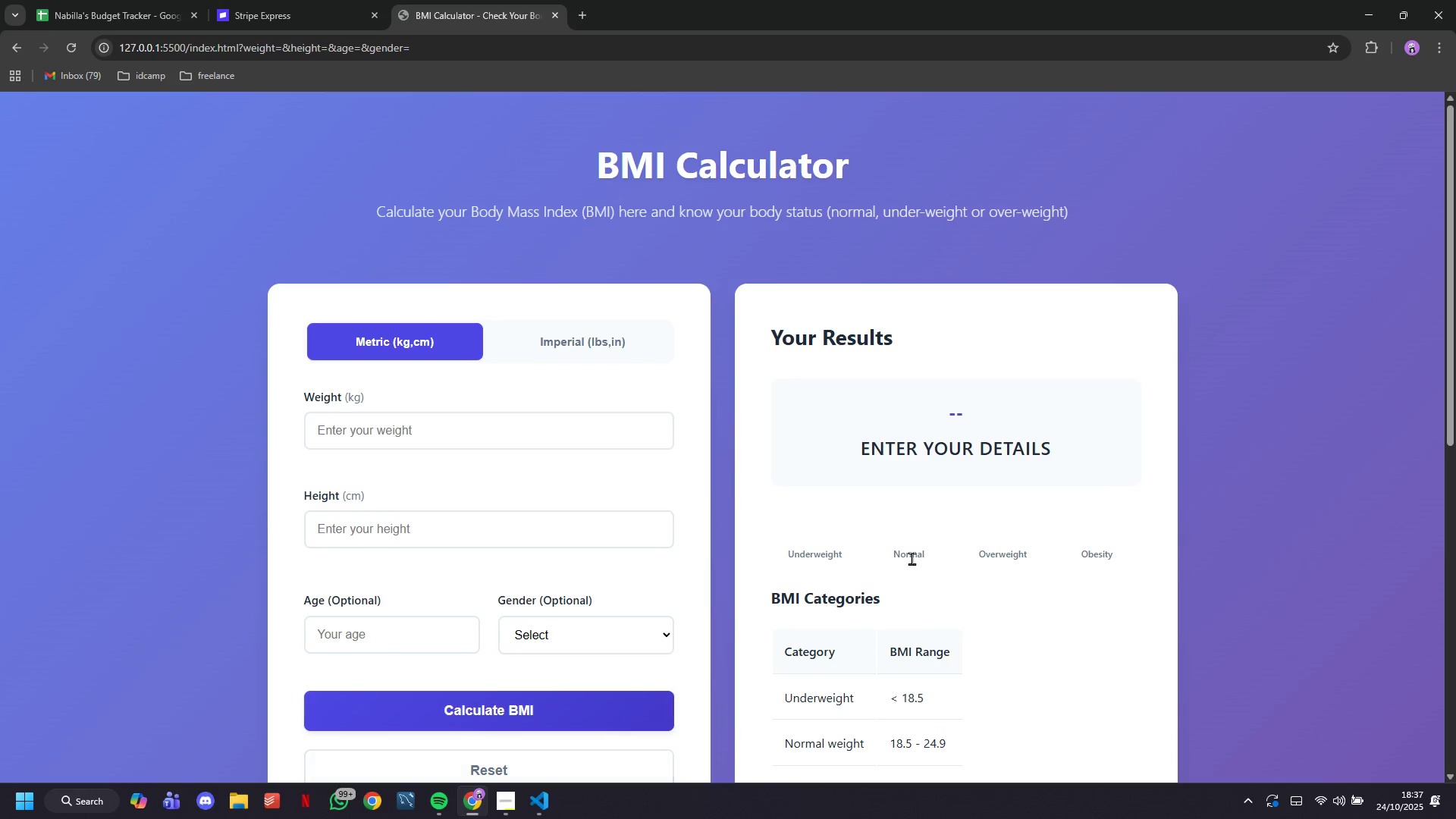 
scroll: coordinate [912, 558], scroll_direction: down, amount: 14.0
 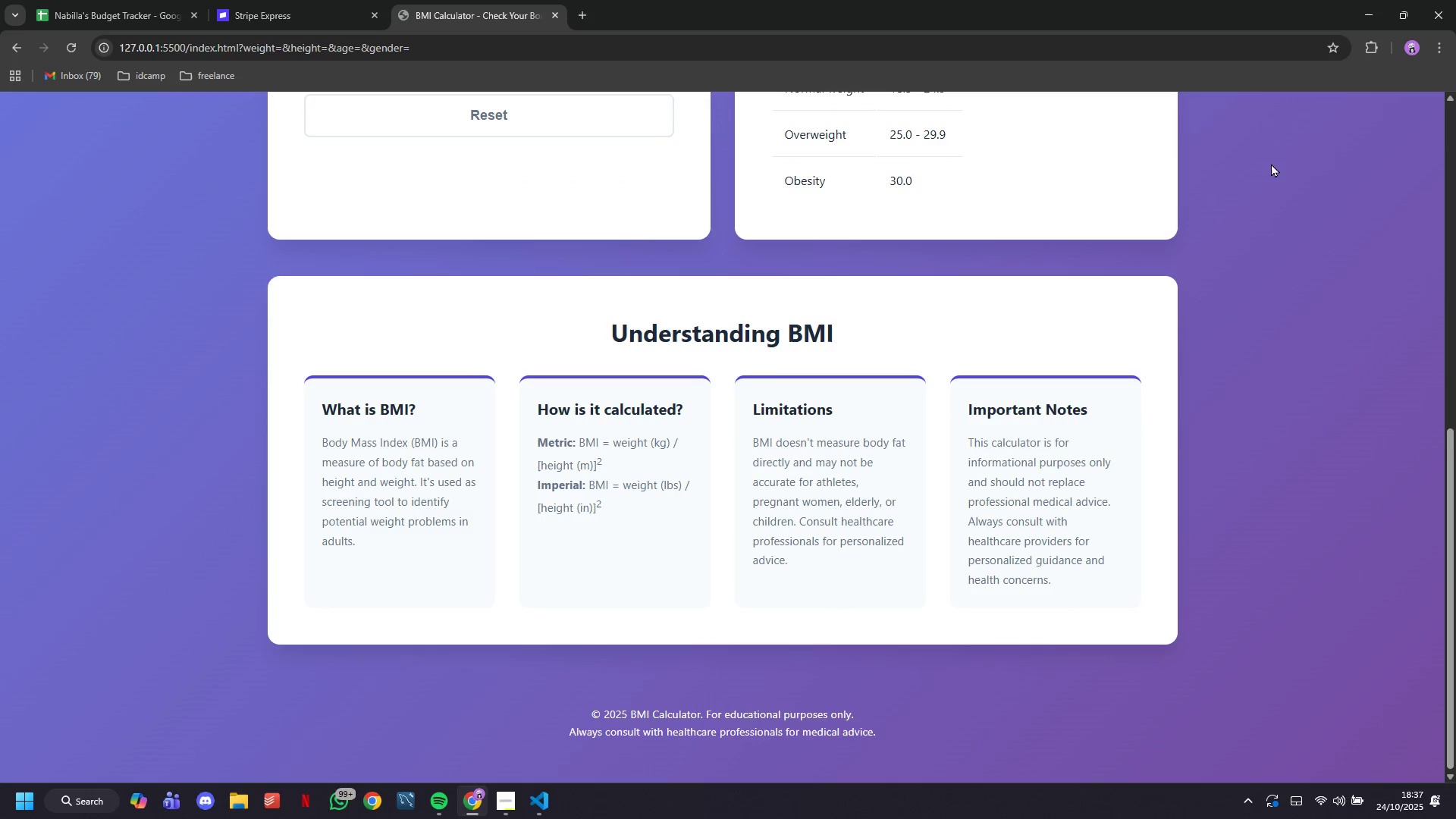 
left_click([1369, 17])
 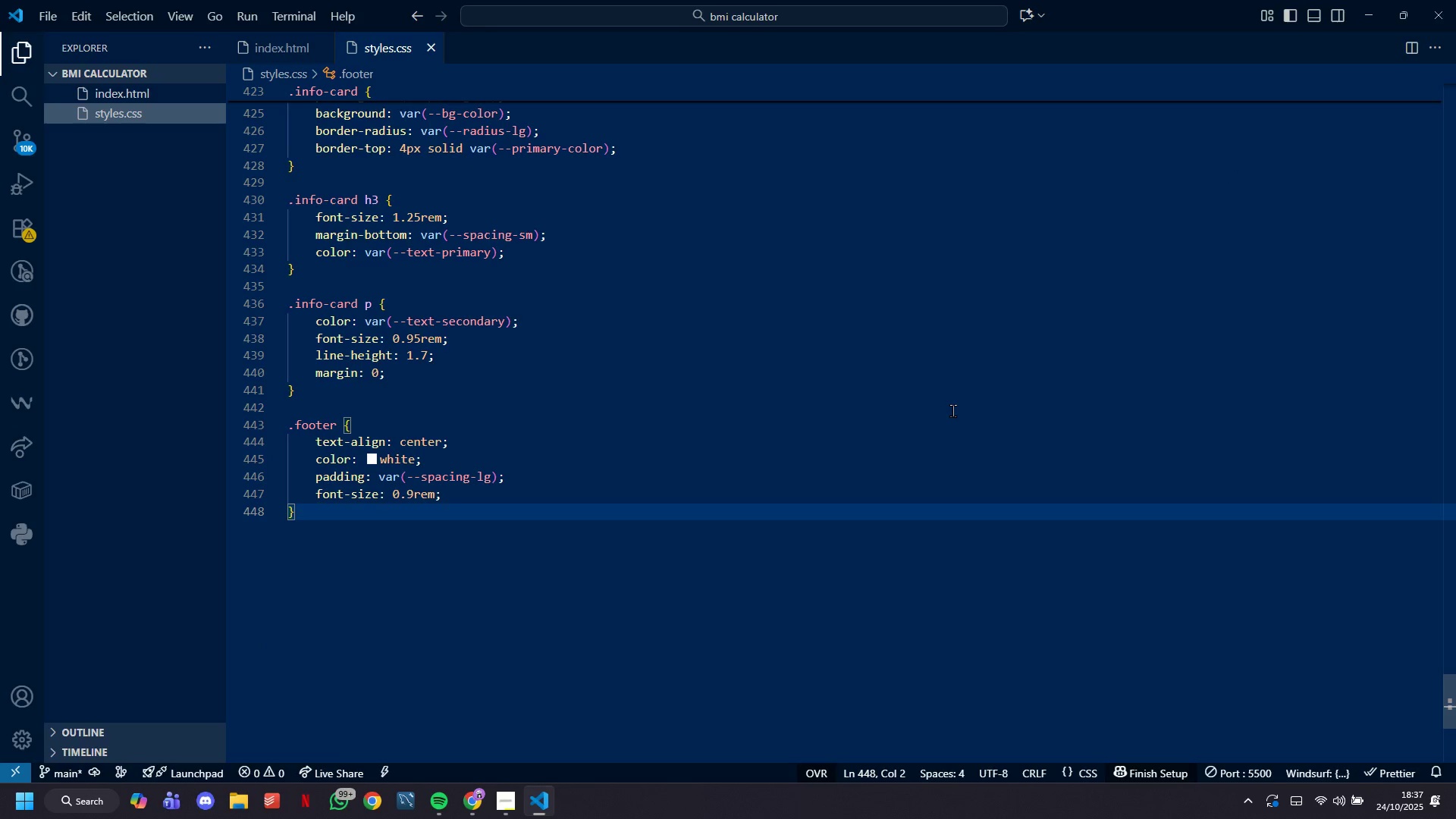 
key(Enter)
 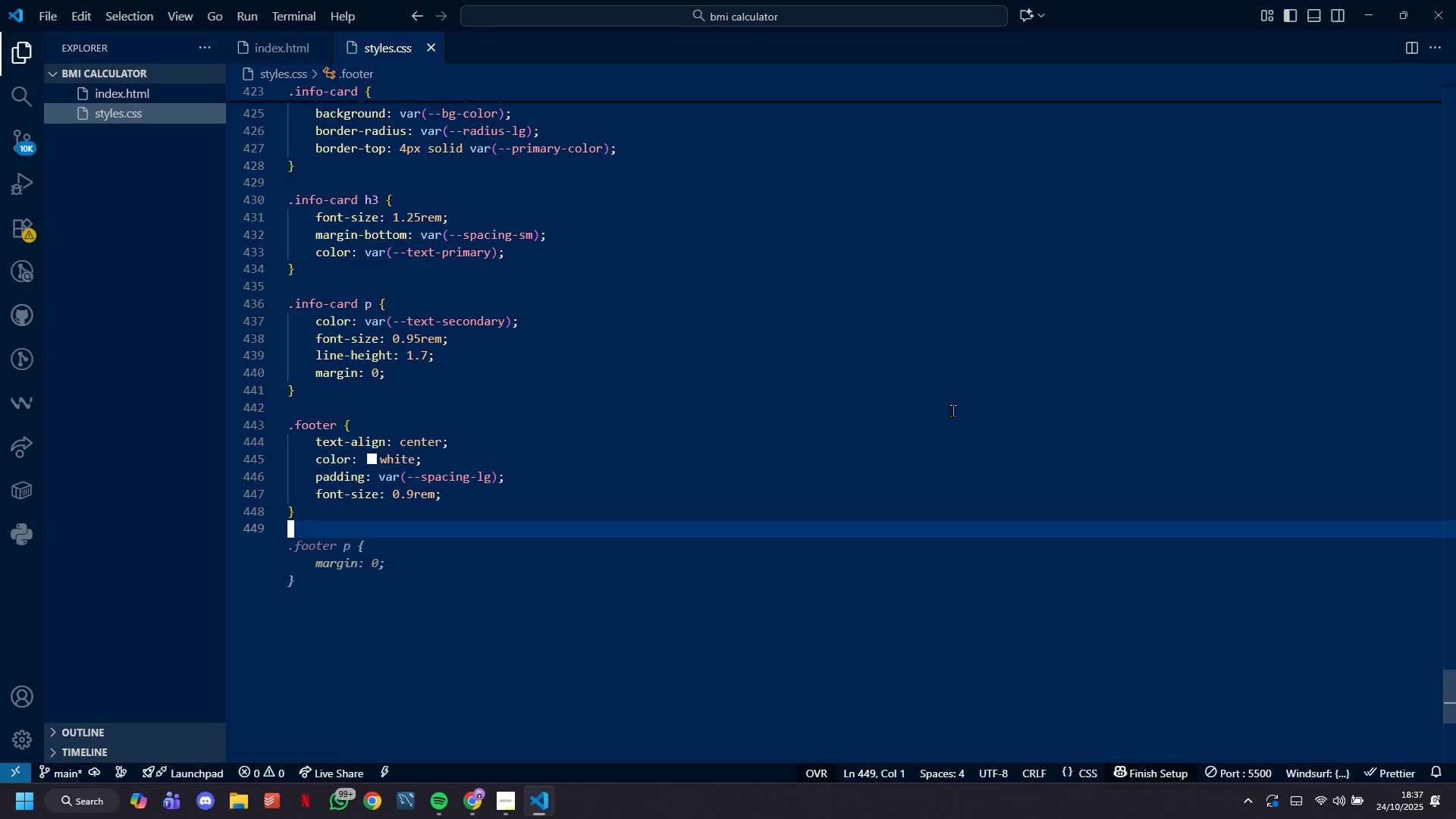 
key(Enter)
 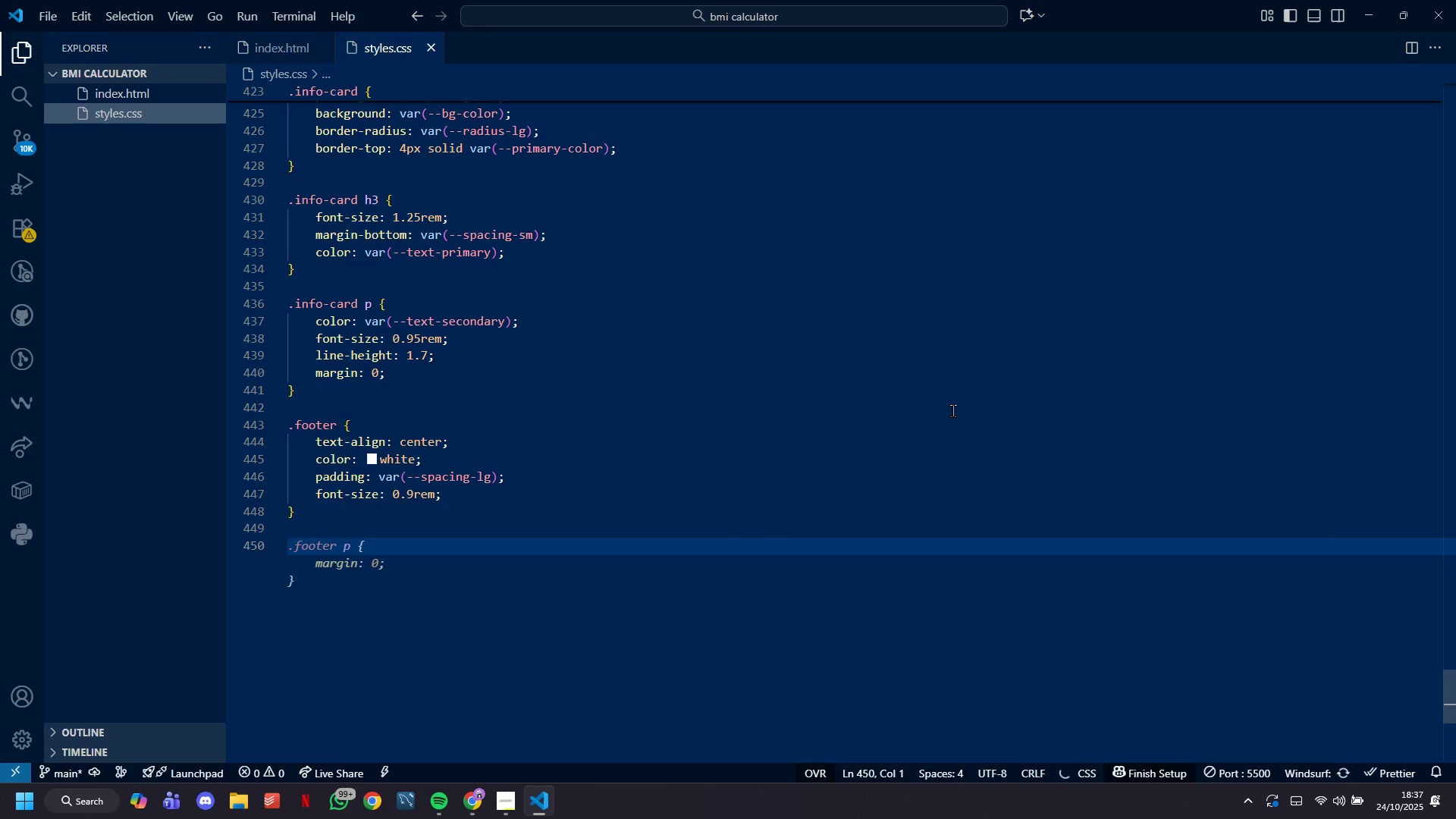 
type(.footer p {)
 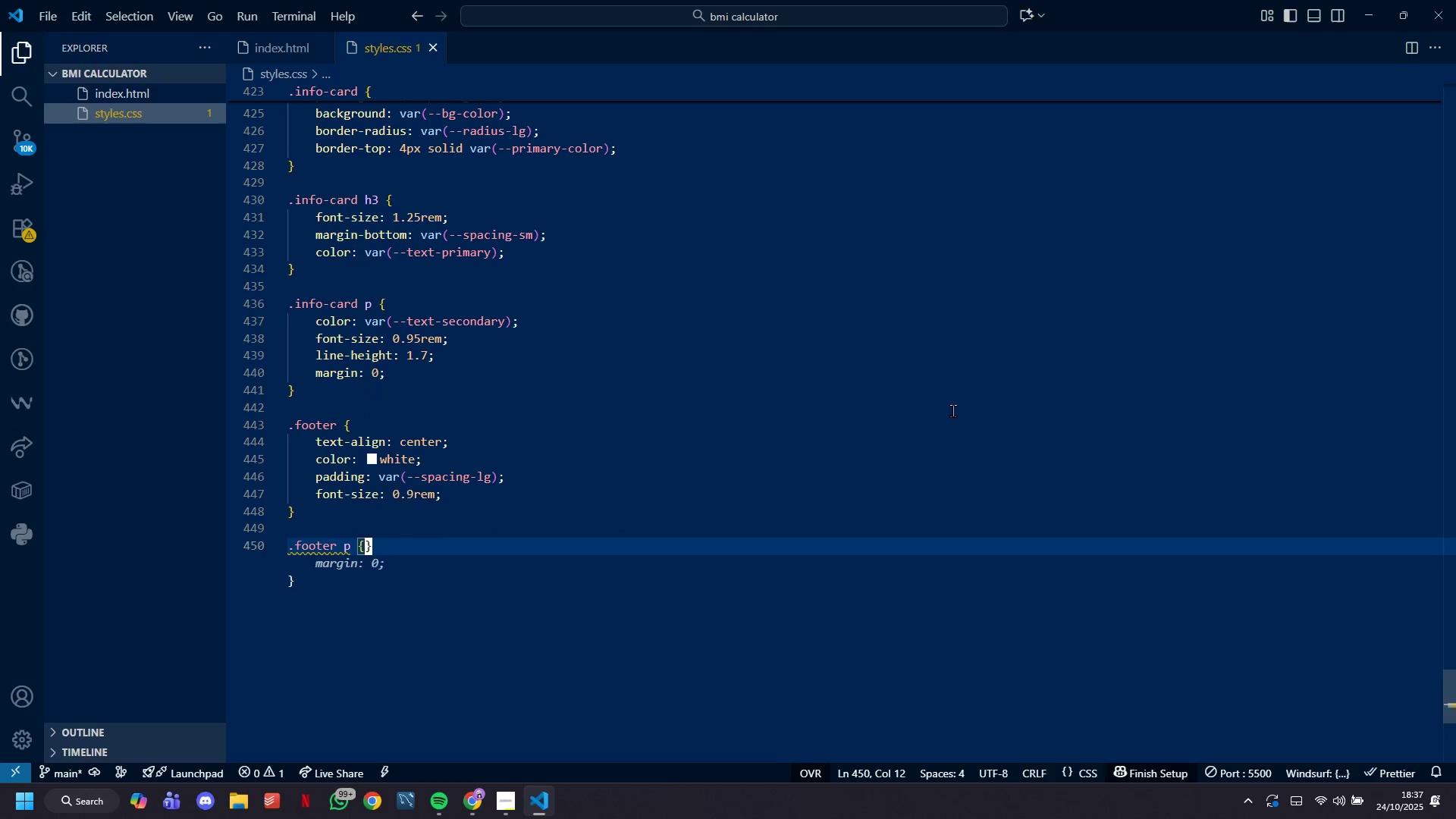 
key(Shift+Enter)
 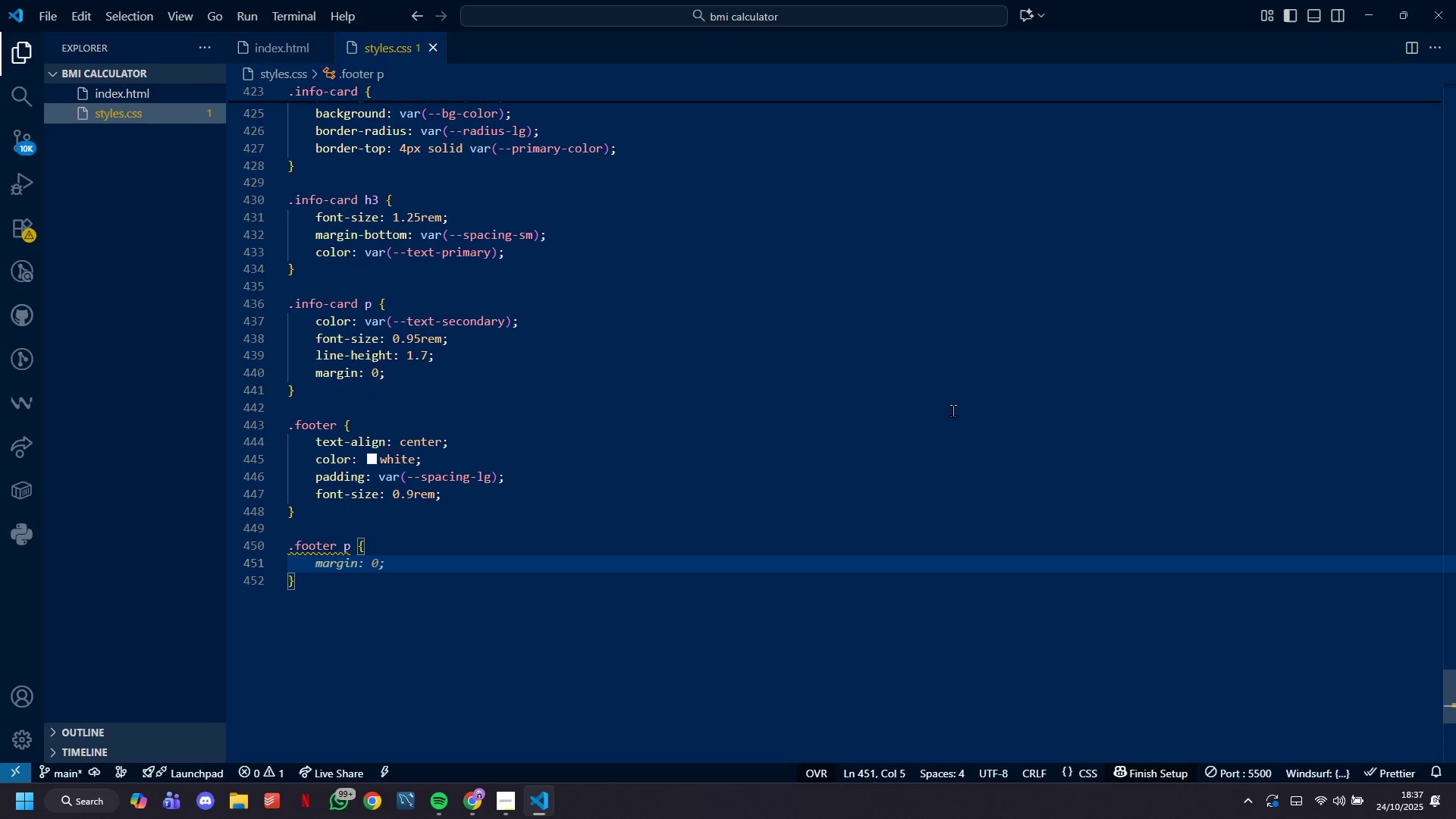 
type(margin; 0.25rem 0;)
 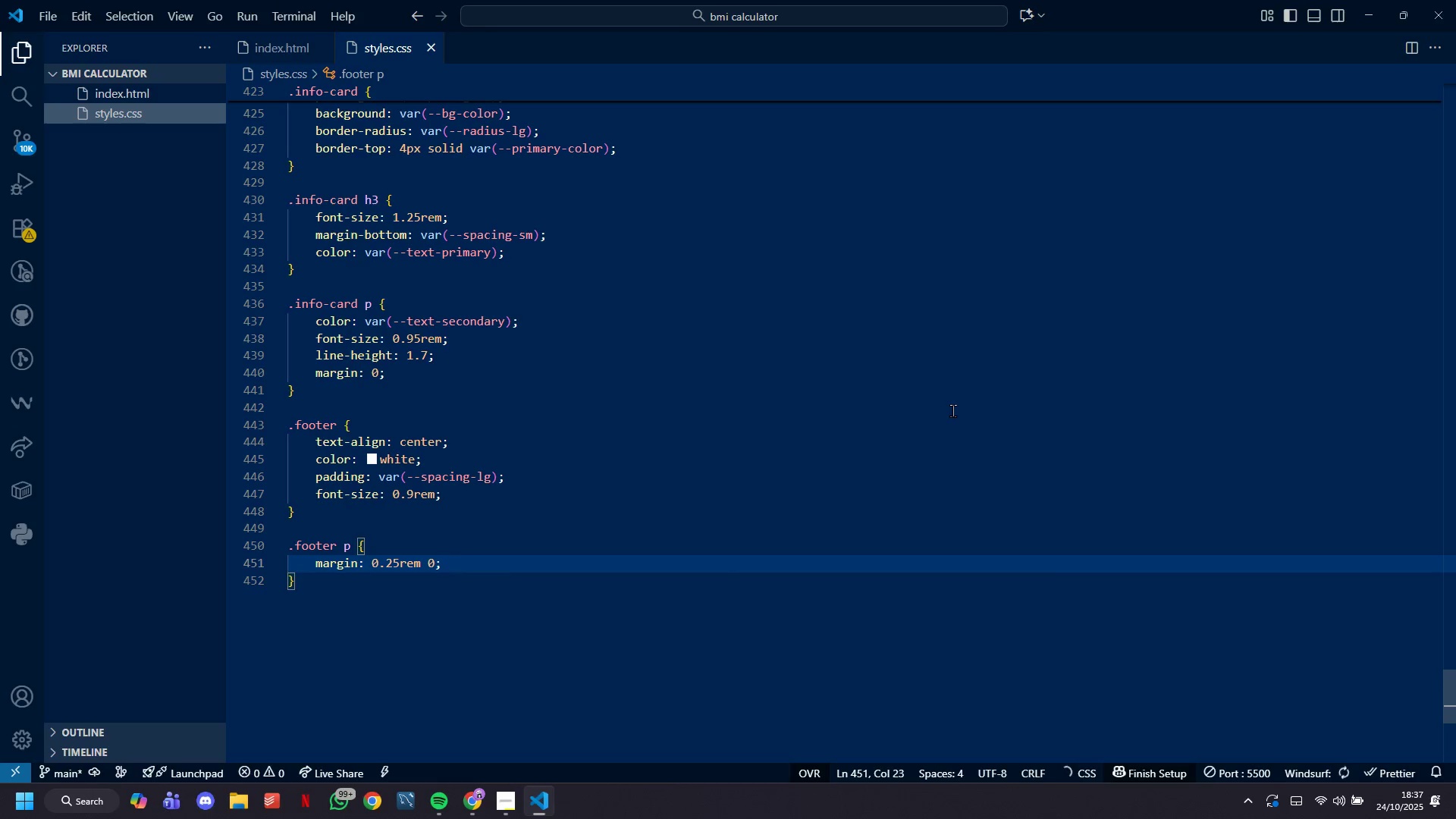 
key(Enter)
 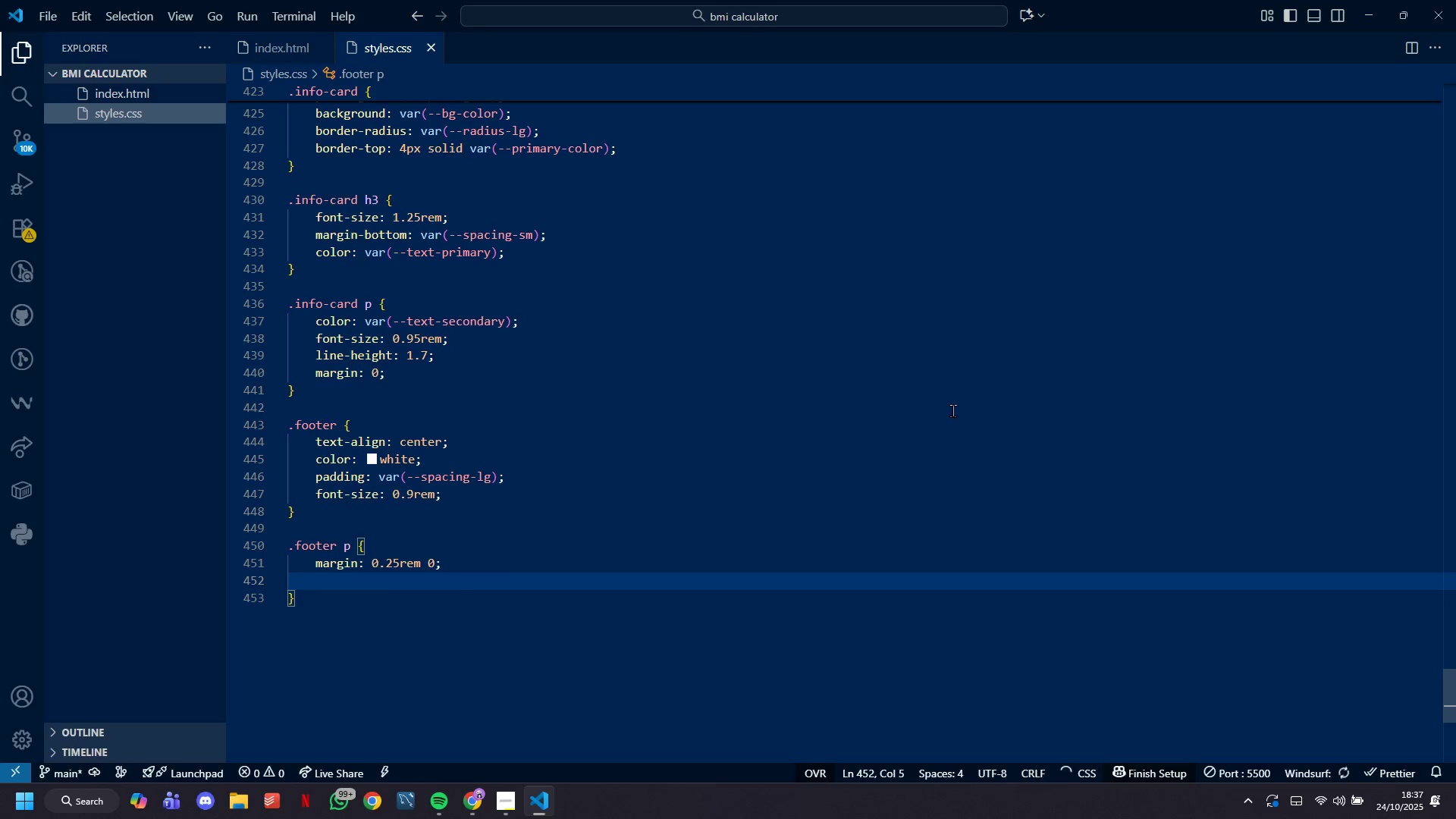 
type(opacity: 0.9;)
 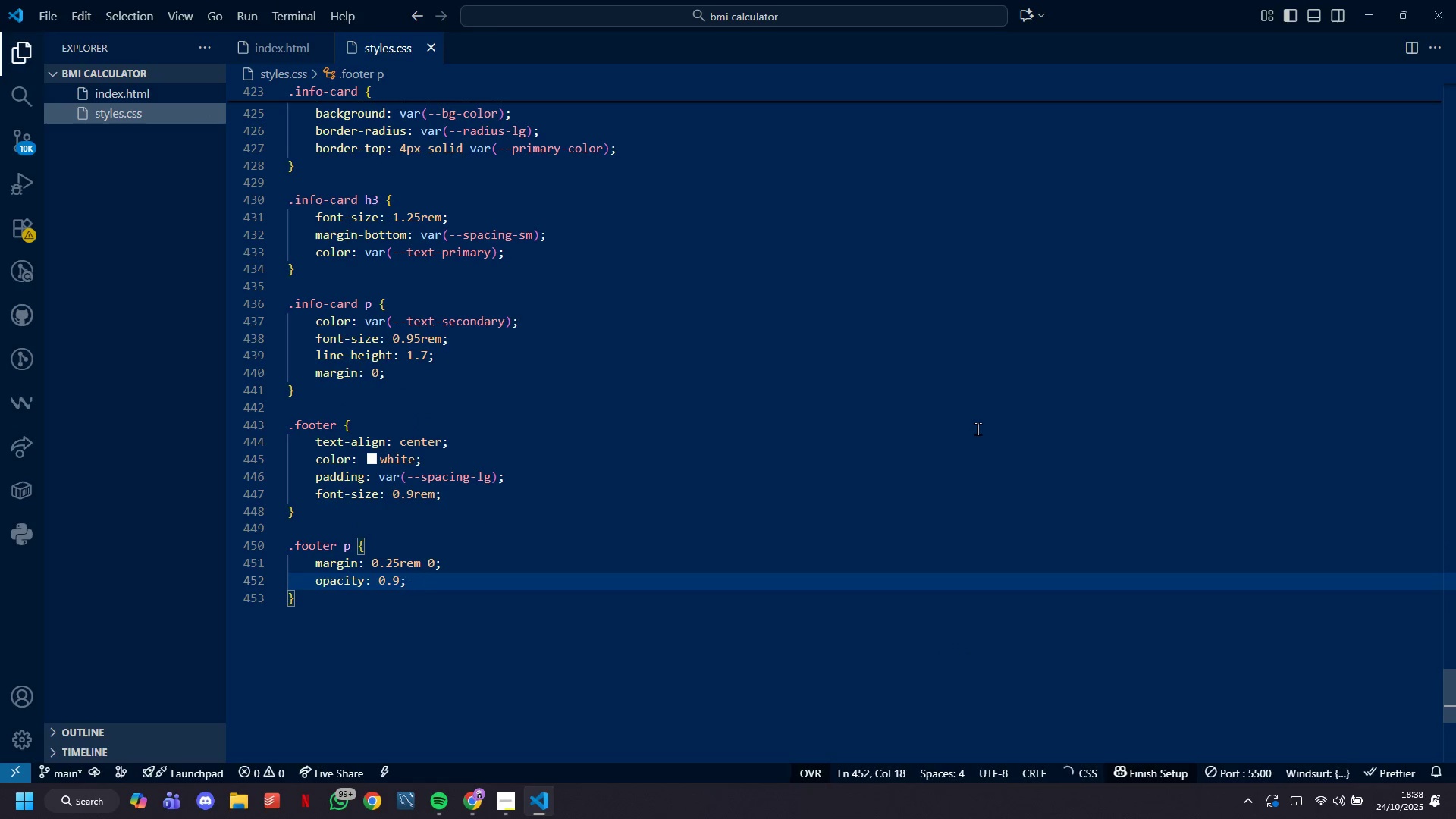 
key(Control+S)
 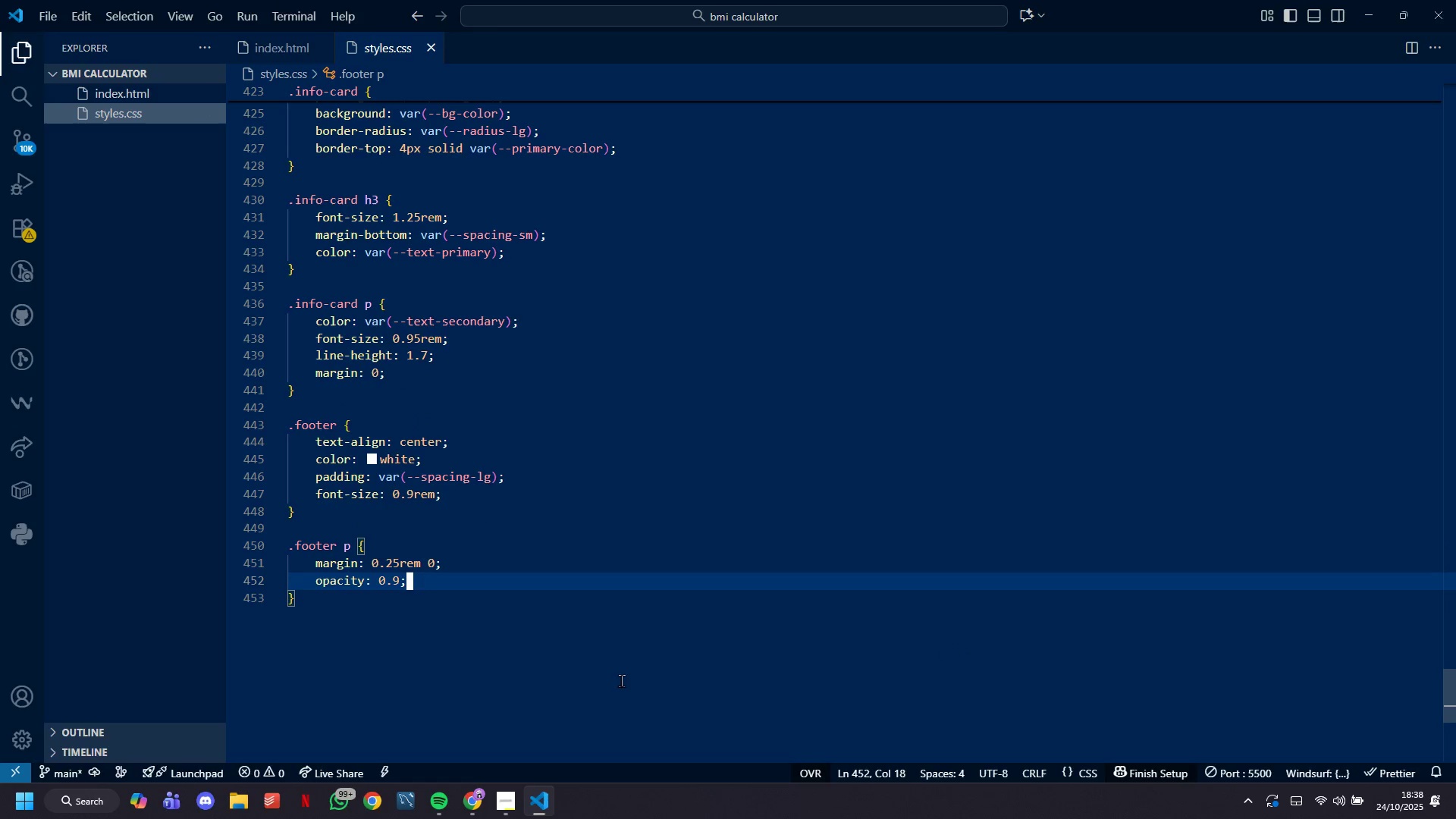 
mouse_move([485, 782])
 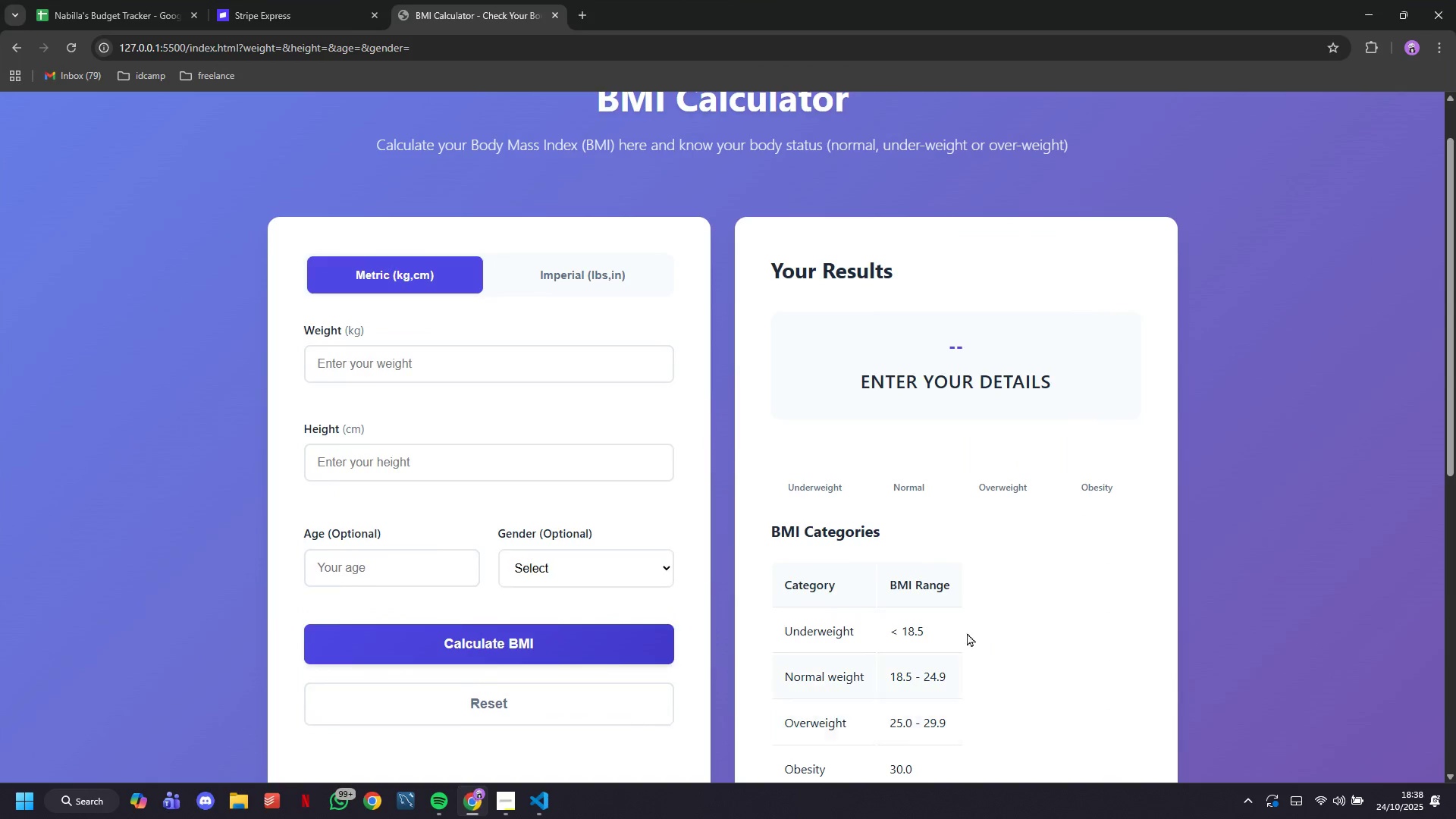 
scroll: coordinate [998, 539], scroll_direction: down, amount: 56.0
 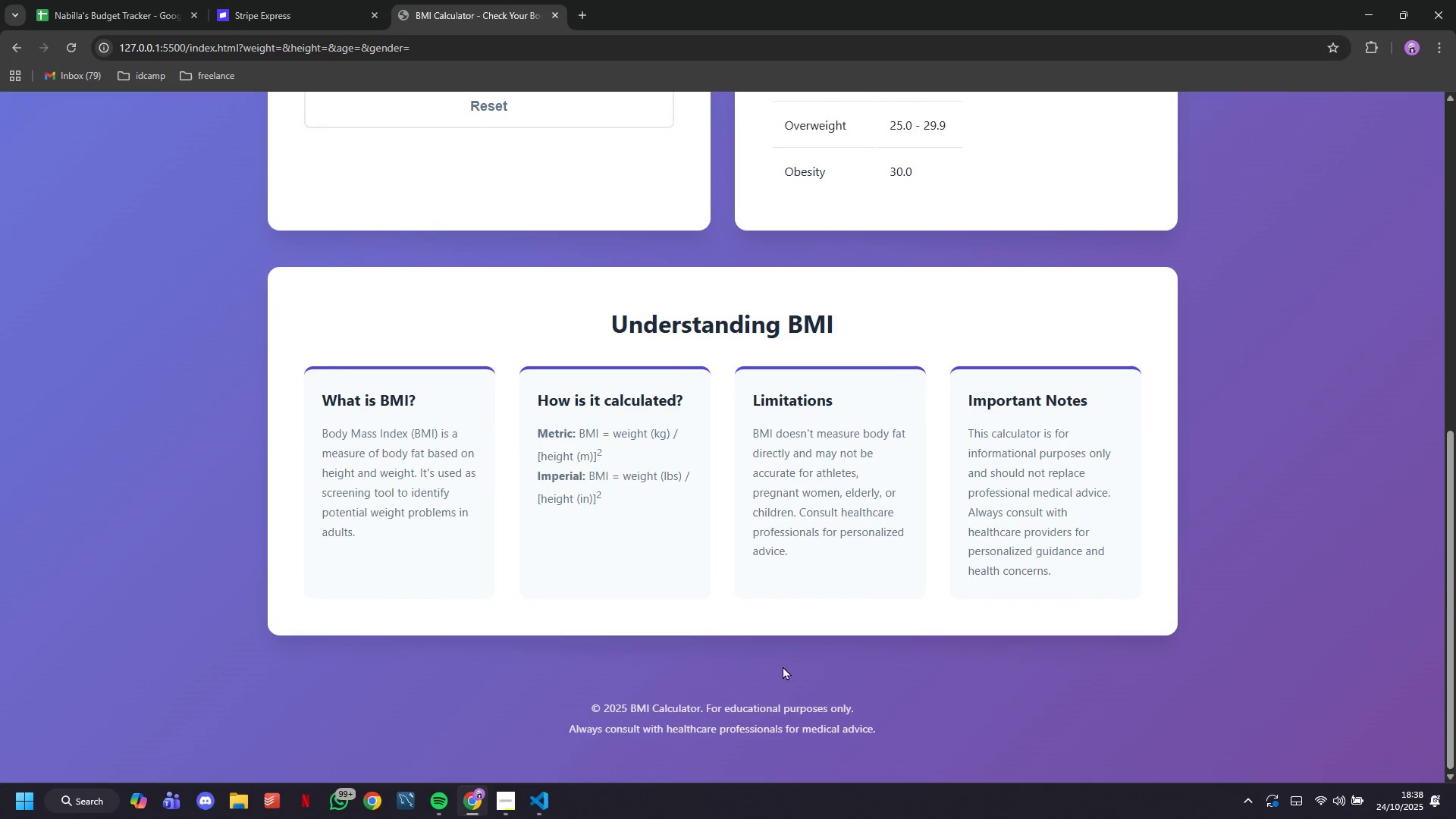 
scroll: coordinate [820, 665], scroll_direction: up, amount: 20.0
 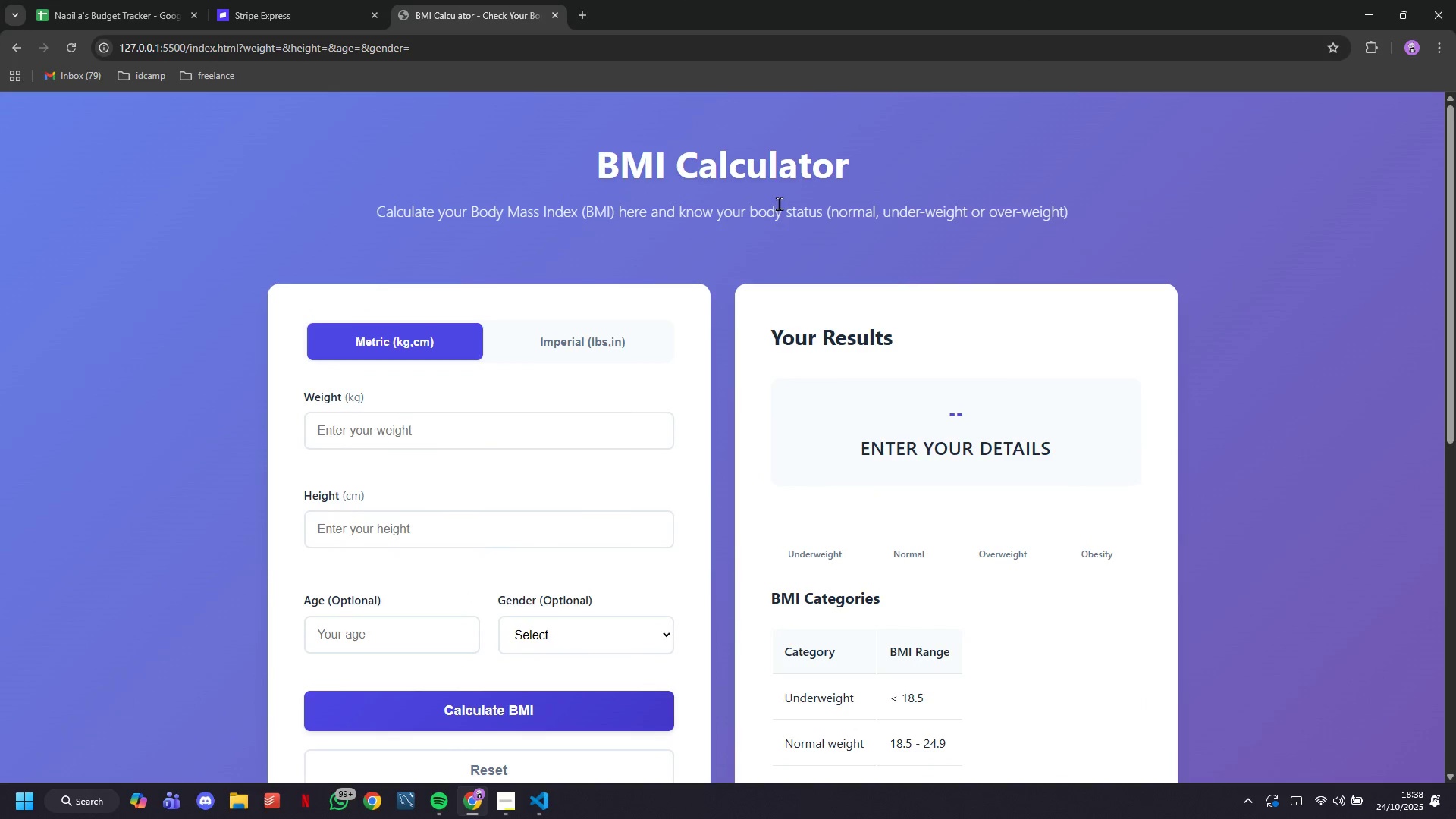 
double_click([779, 203])
 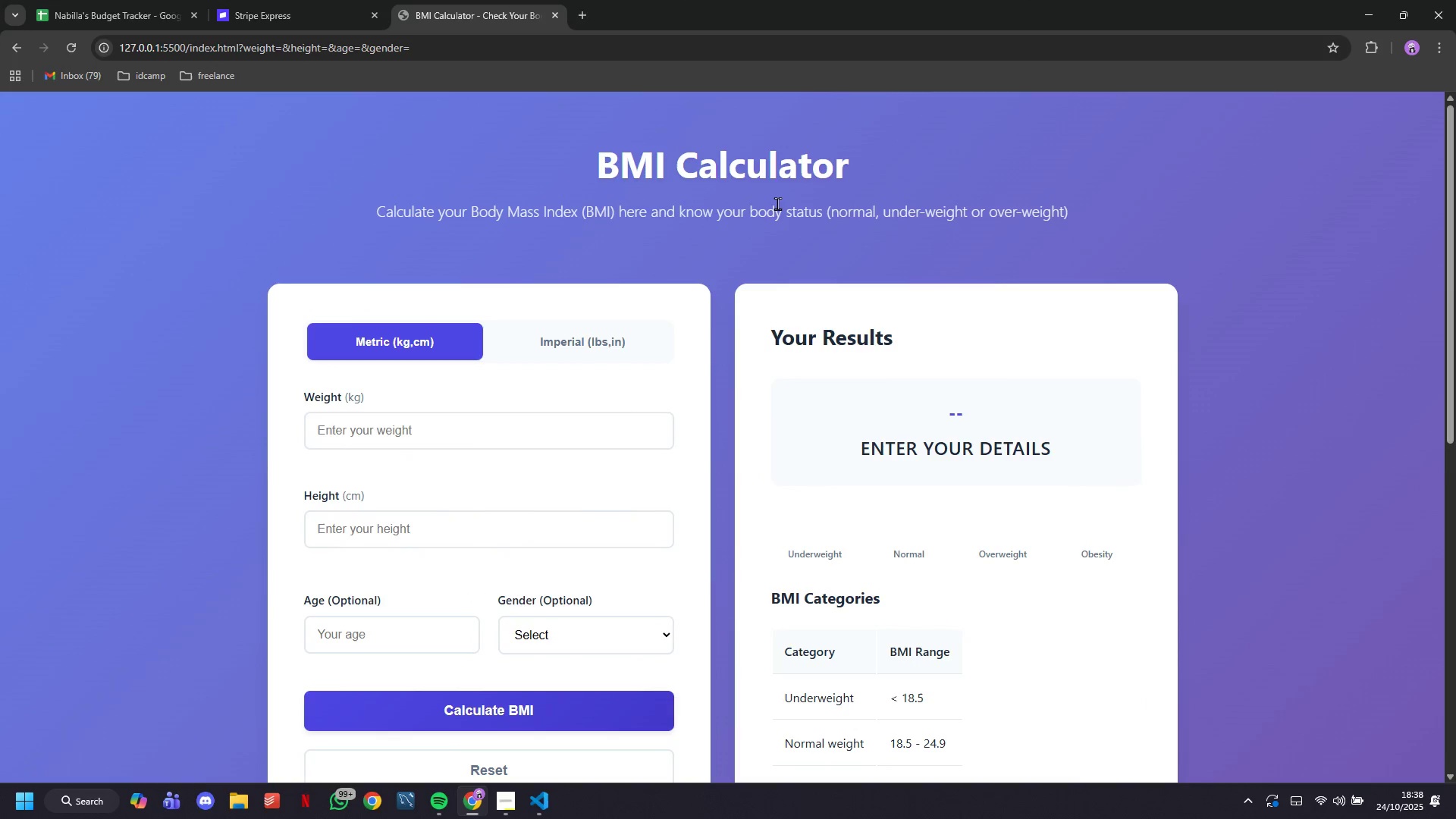 
triple_click([777, 203])
 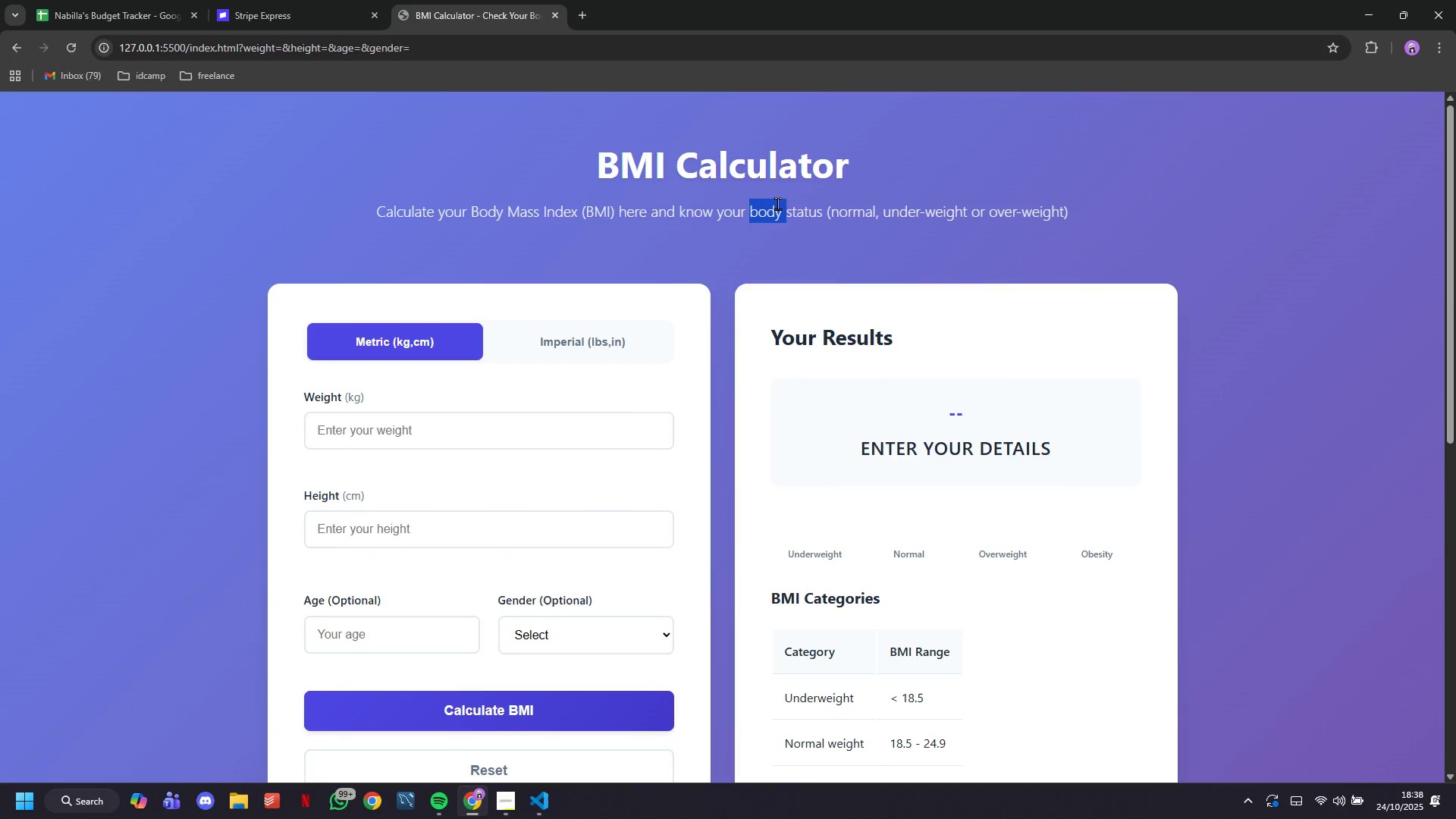 
triple_click([777, 203])
 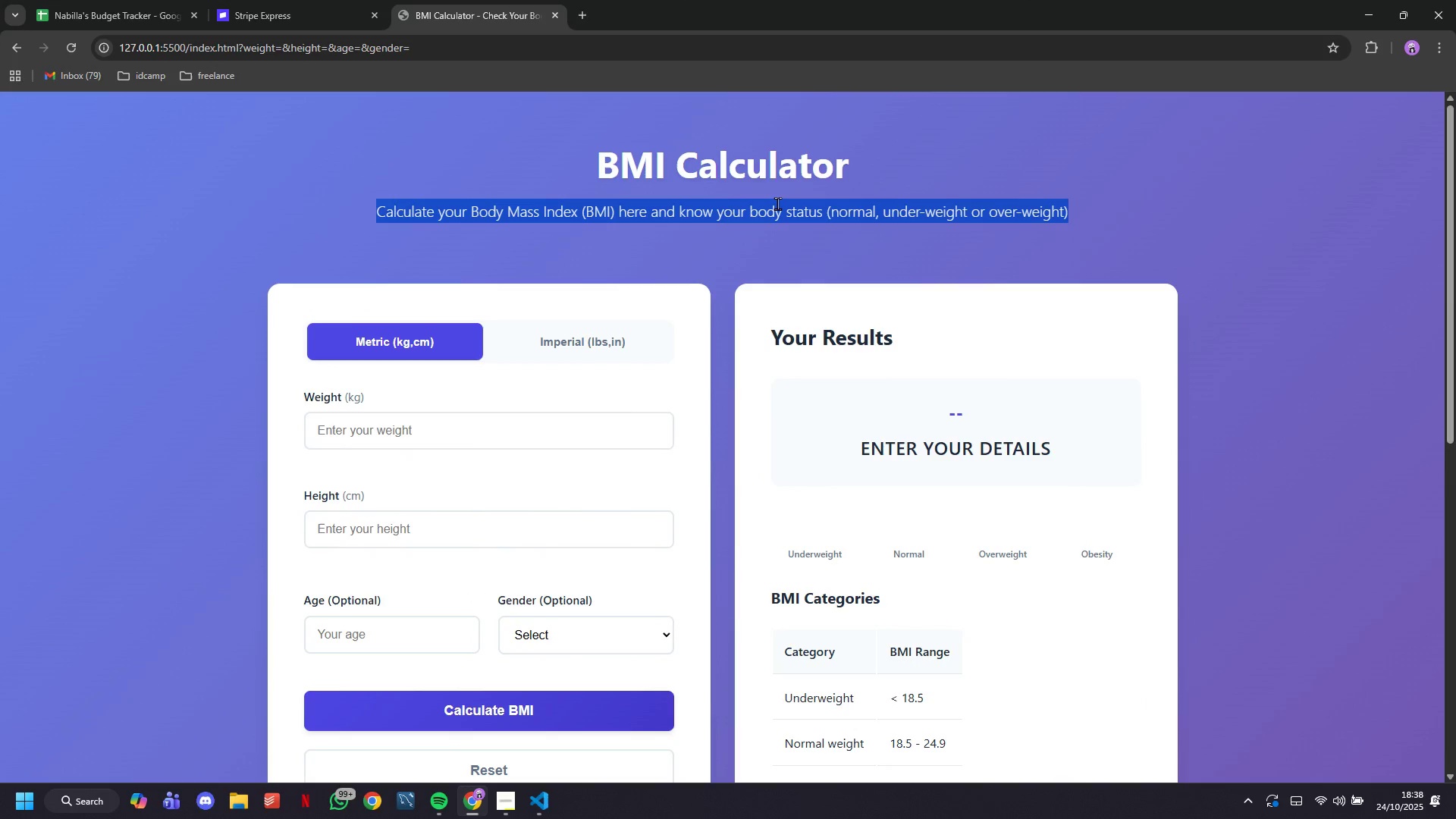 
triple_click([777, 203])
 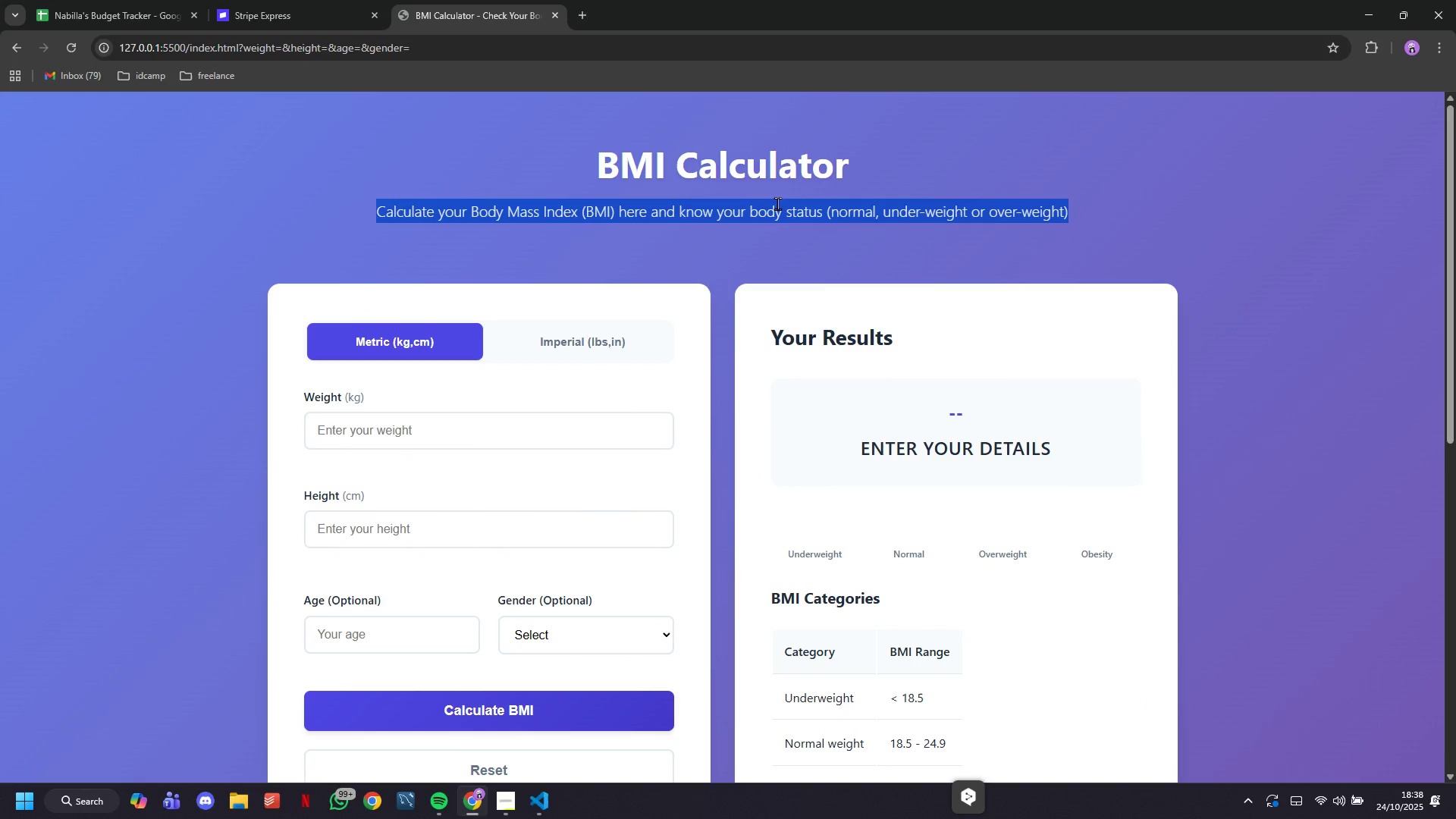 
triple_click([777, 203])
 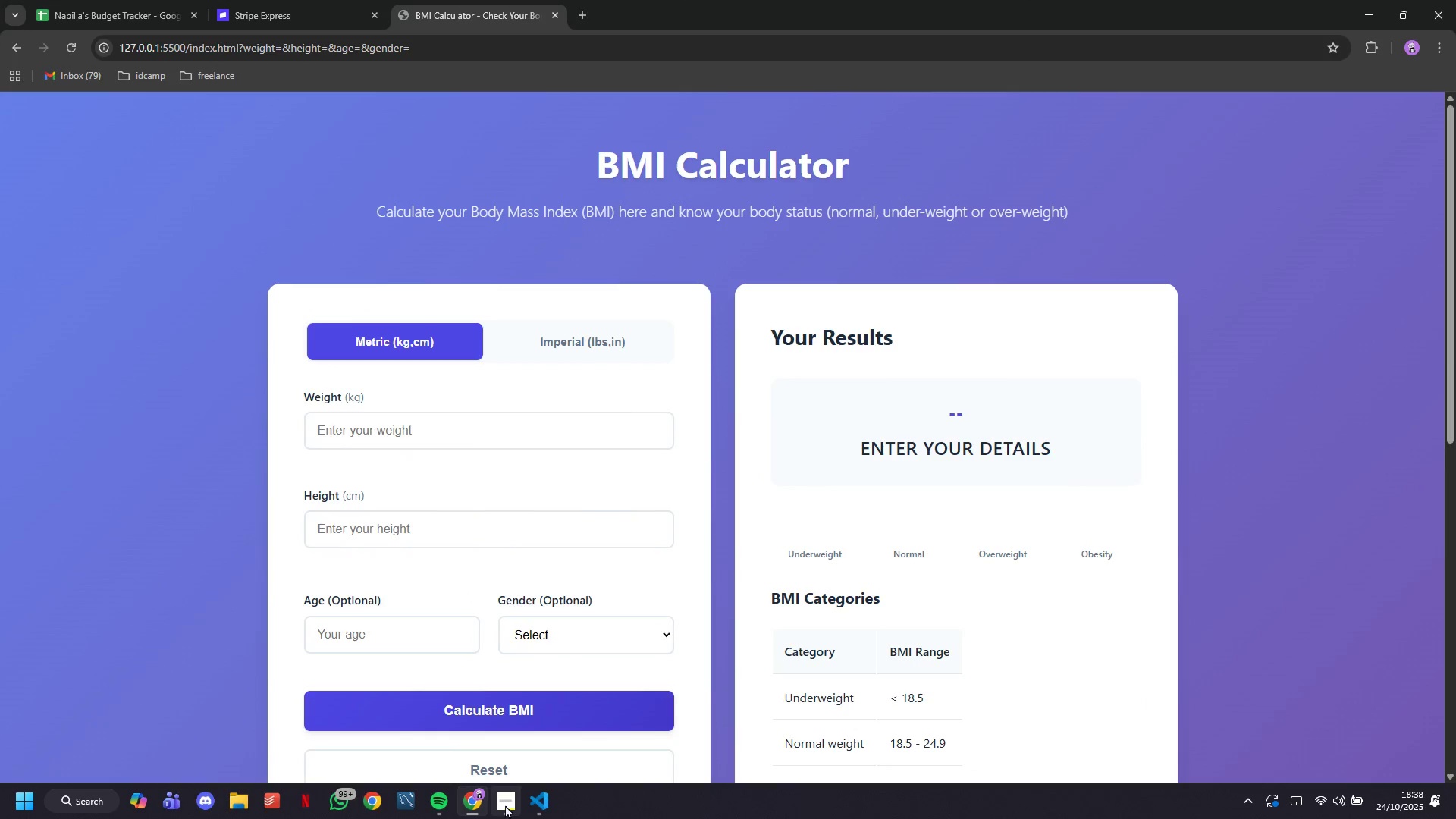 
left_click([538, 808])
 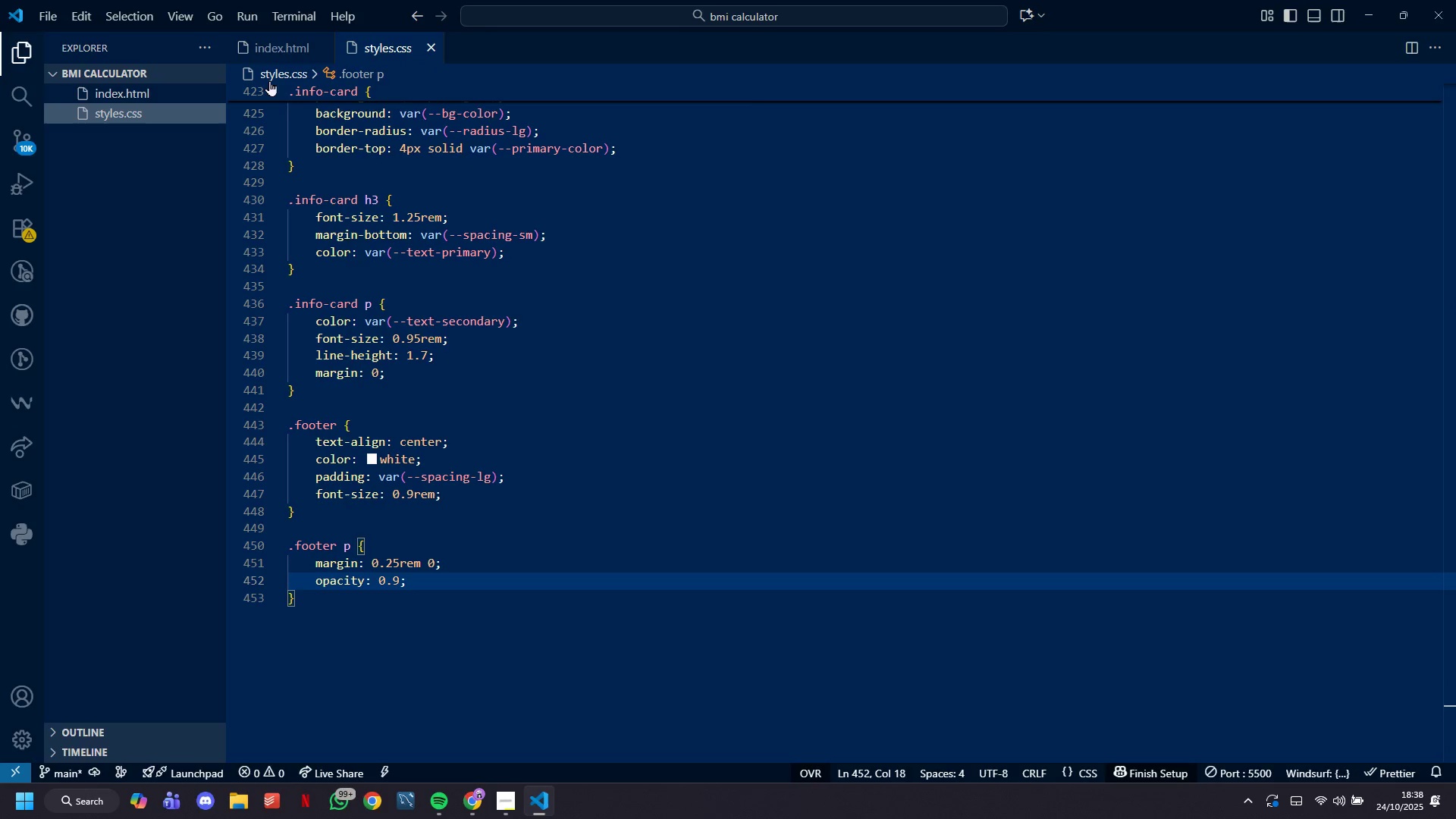 
wait(6.42)
 